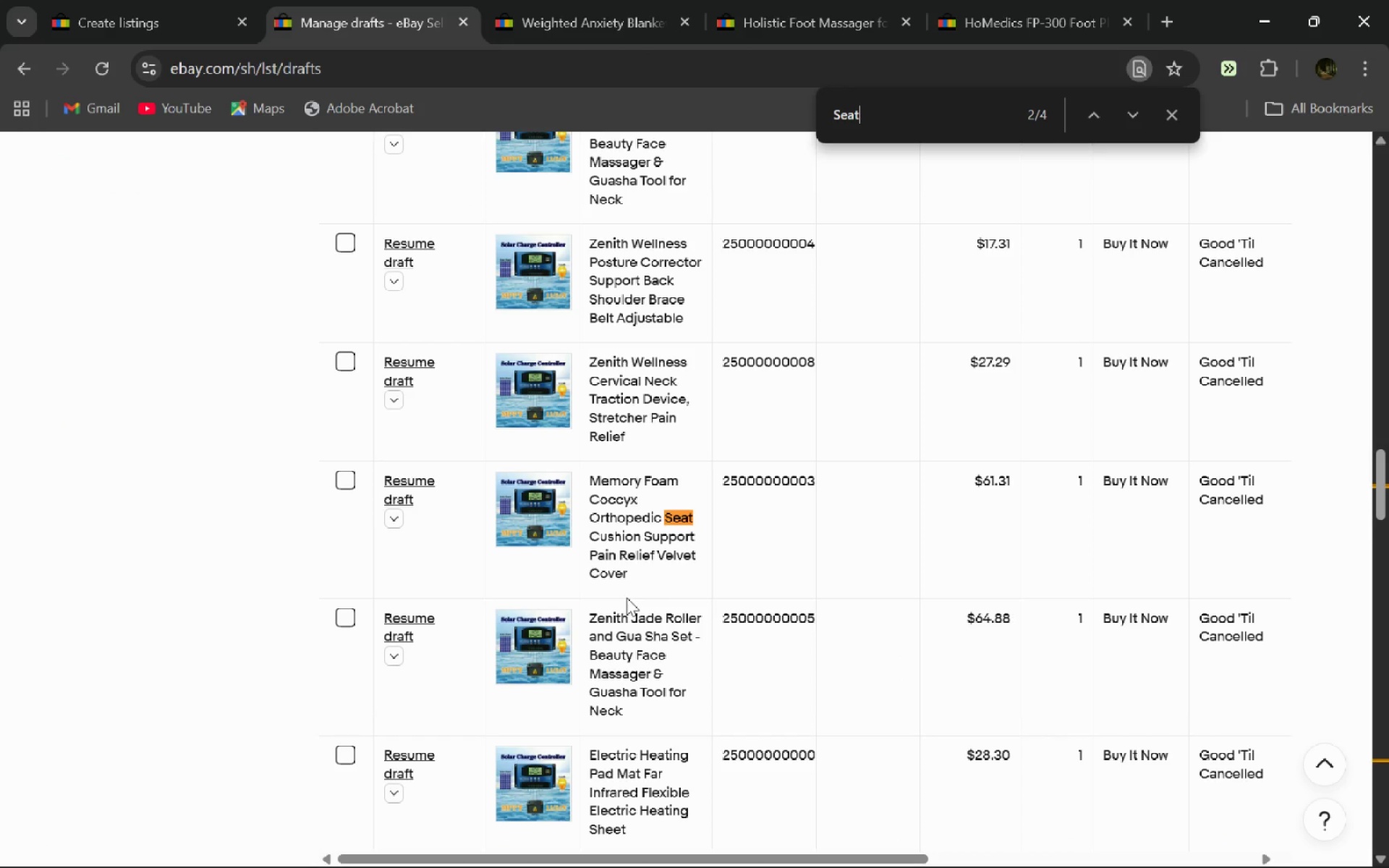 
left_click_drag(start_coordinate=[628, 564], to_coordinate=[591, 485])
 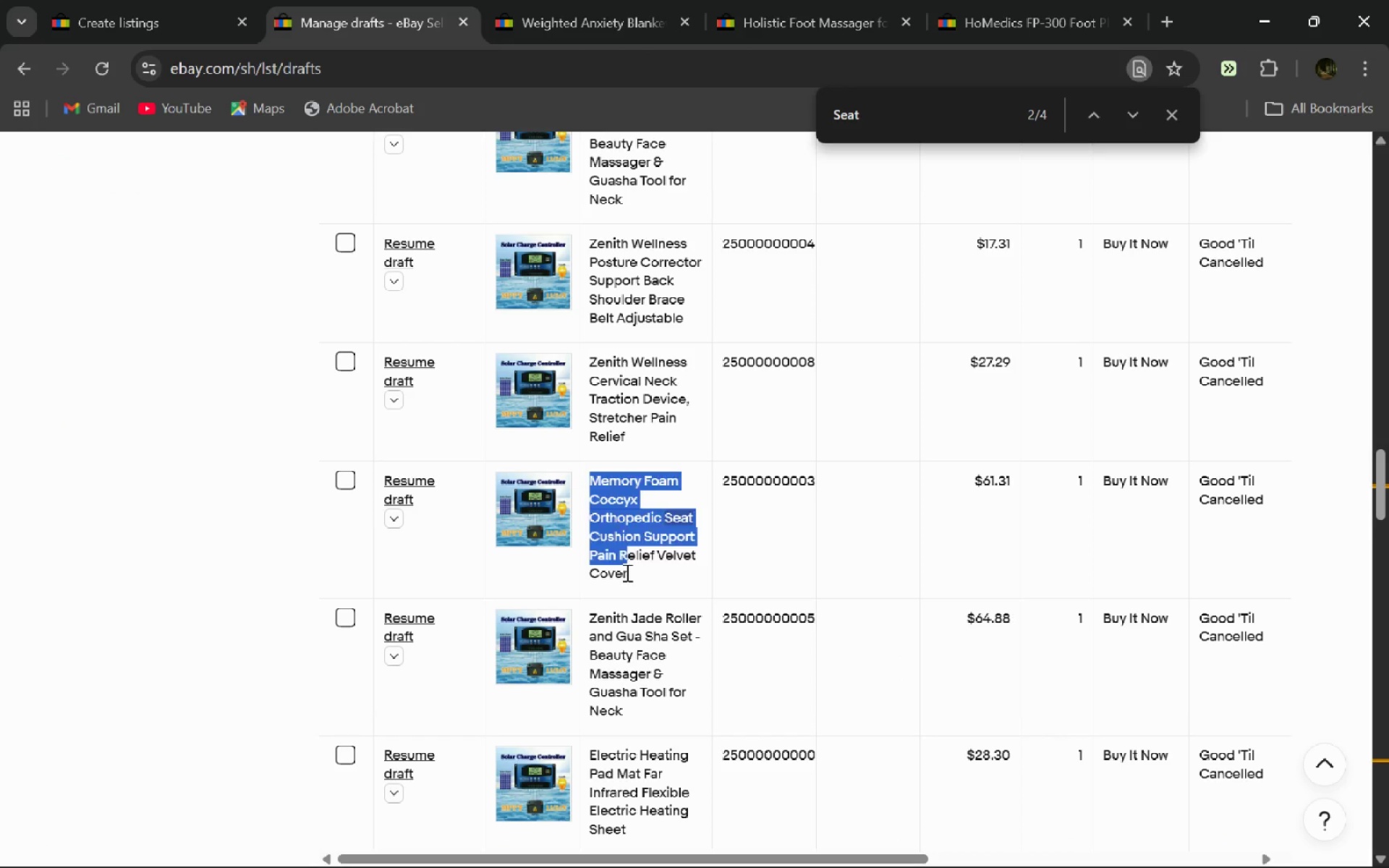 
left_click_drag(start_coordinate=[626, 572], to_coordinate=[577, 485])
 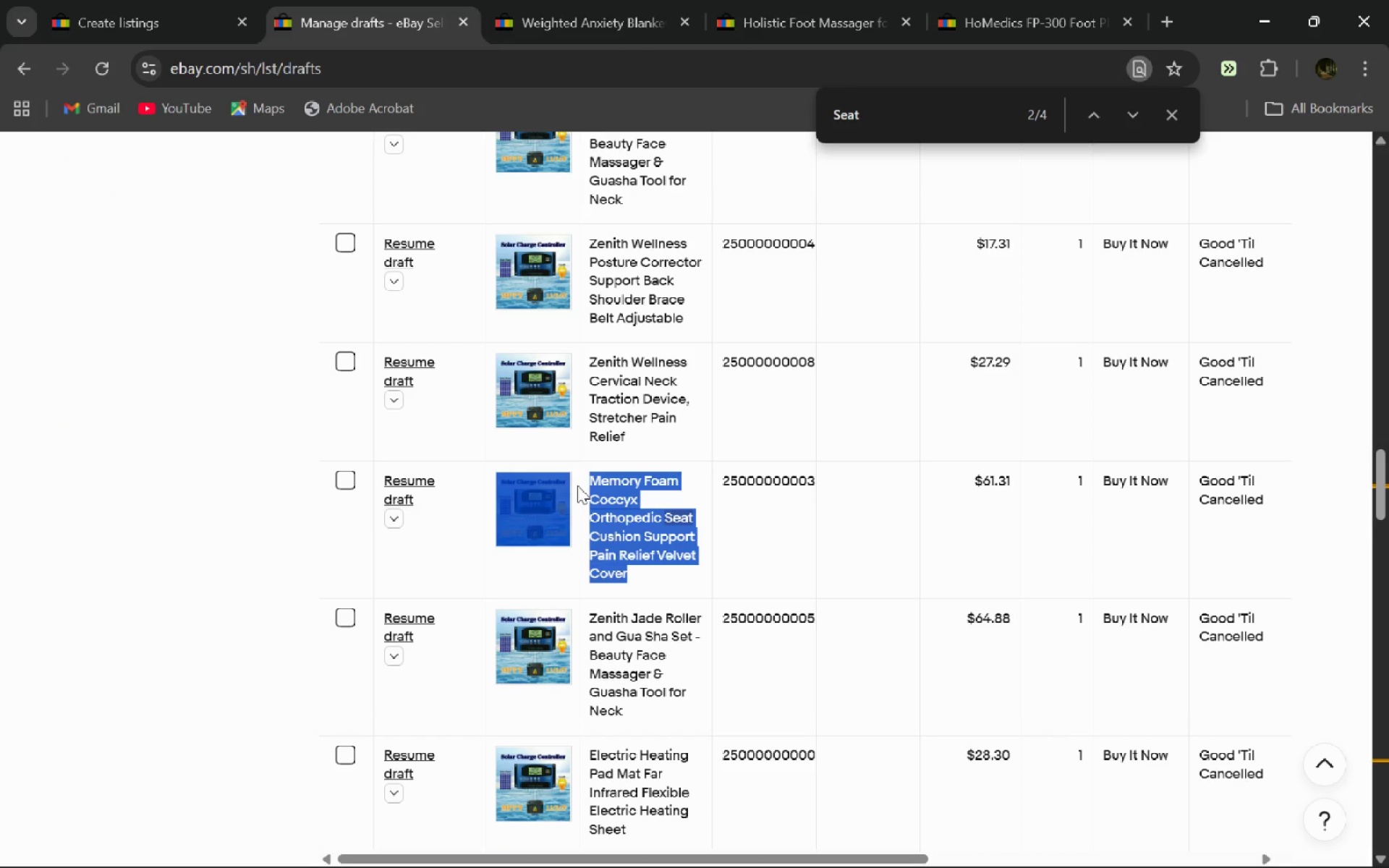 
key(Control+ControlLeft)
 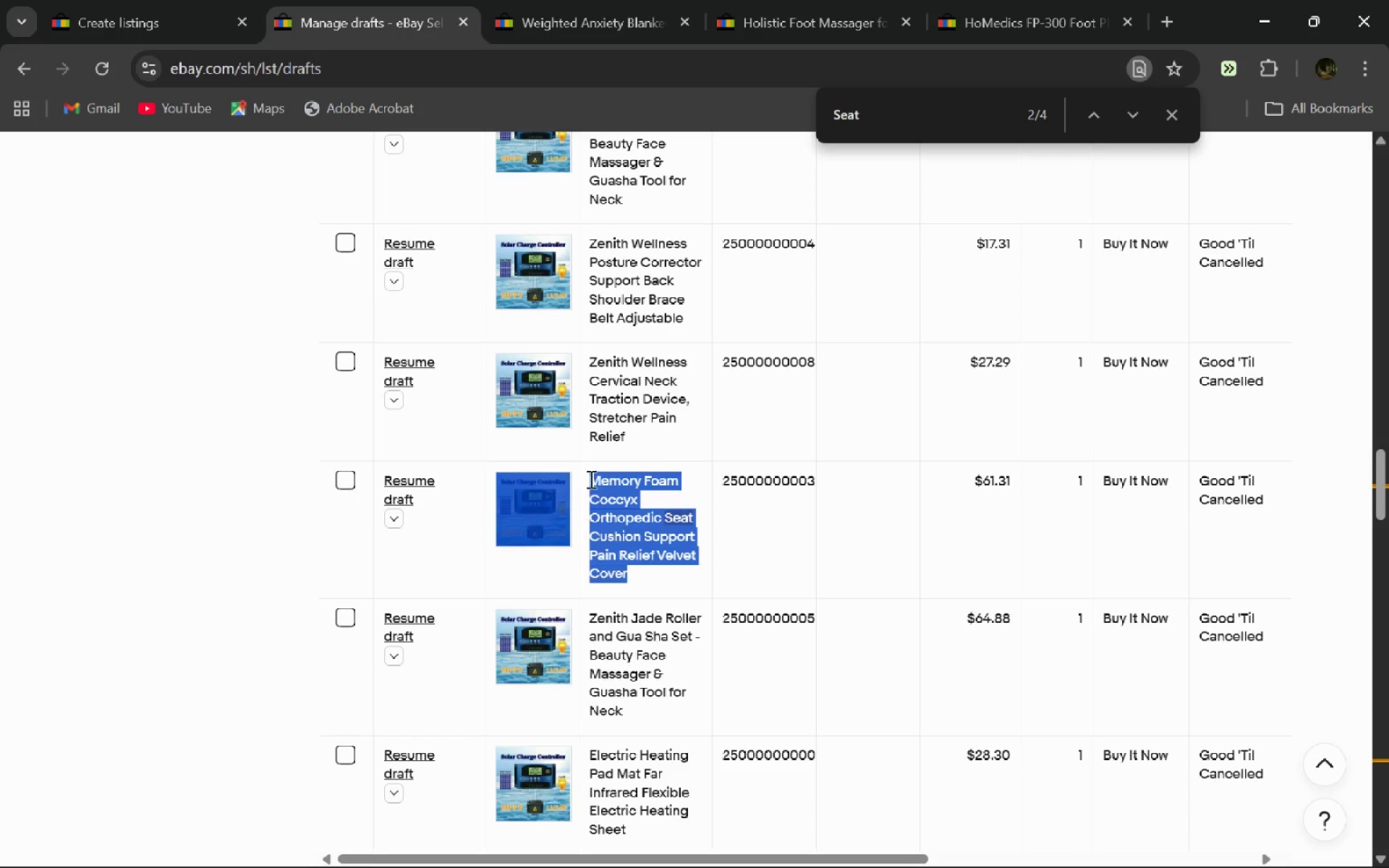 
left_click([590, 479])
 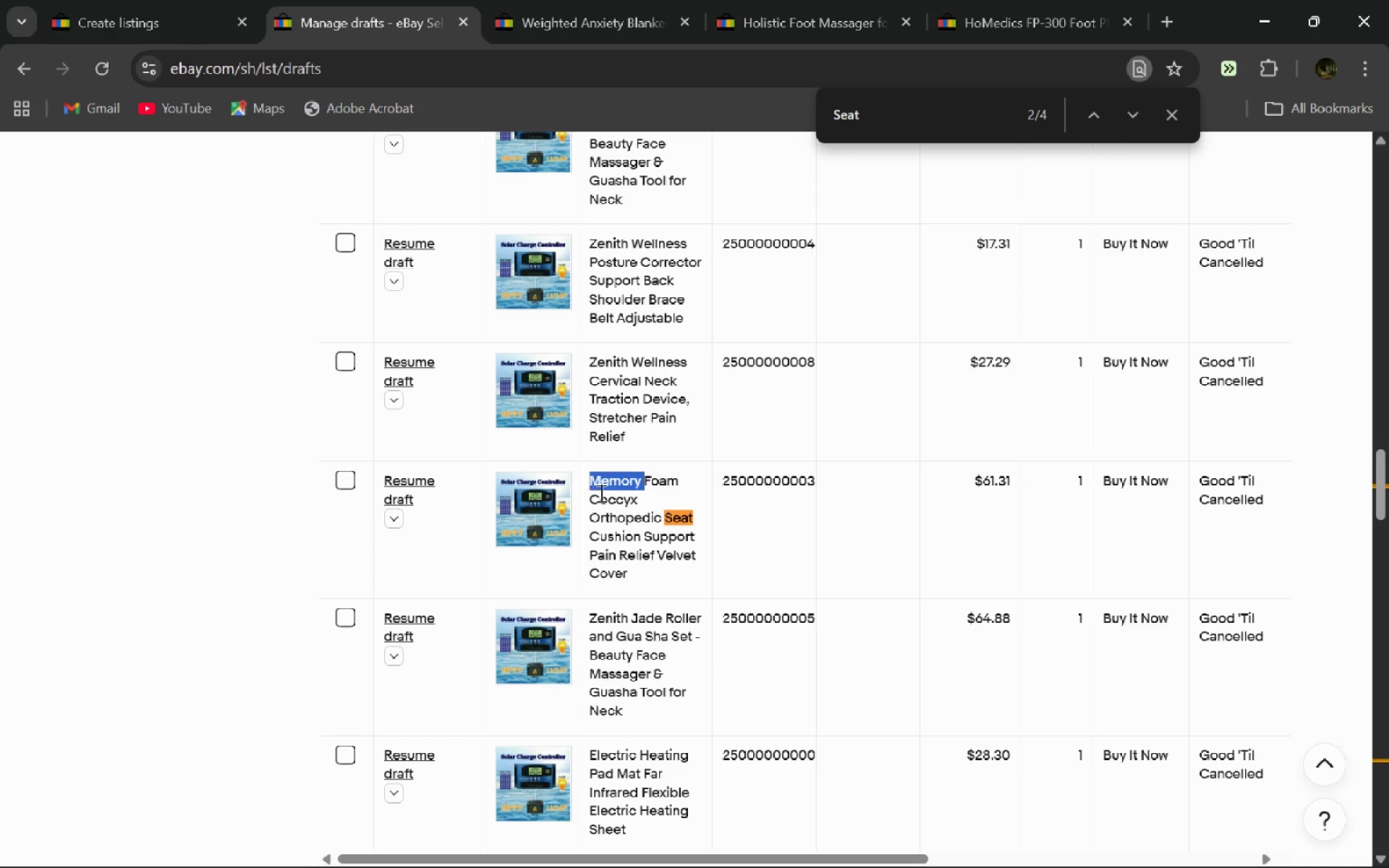 
left_click_drag(start_coordinate=[590, 479], to_coordinate=[648, 569])
 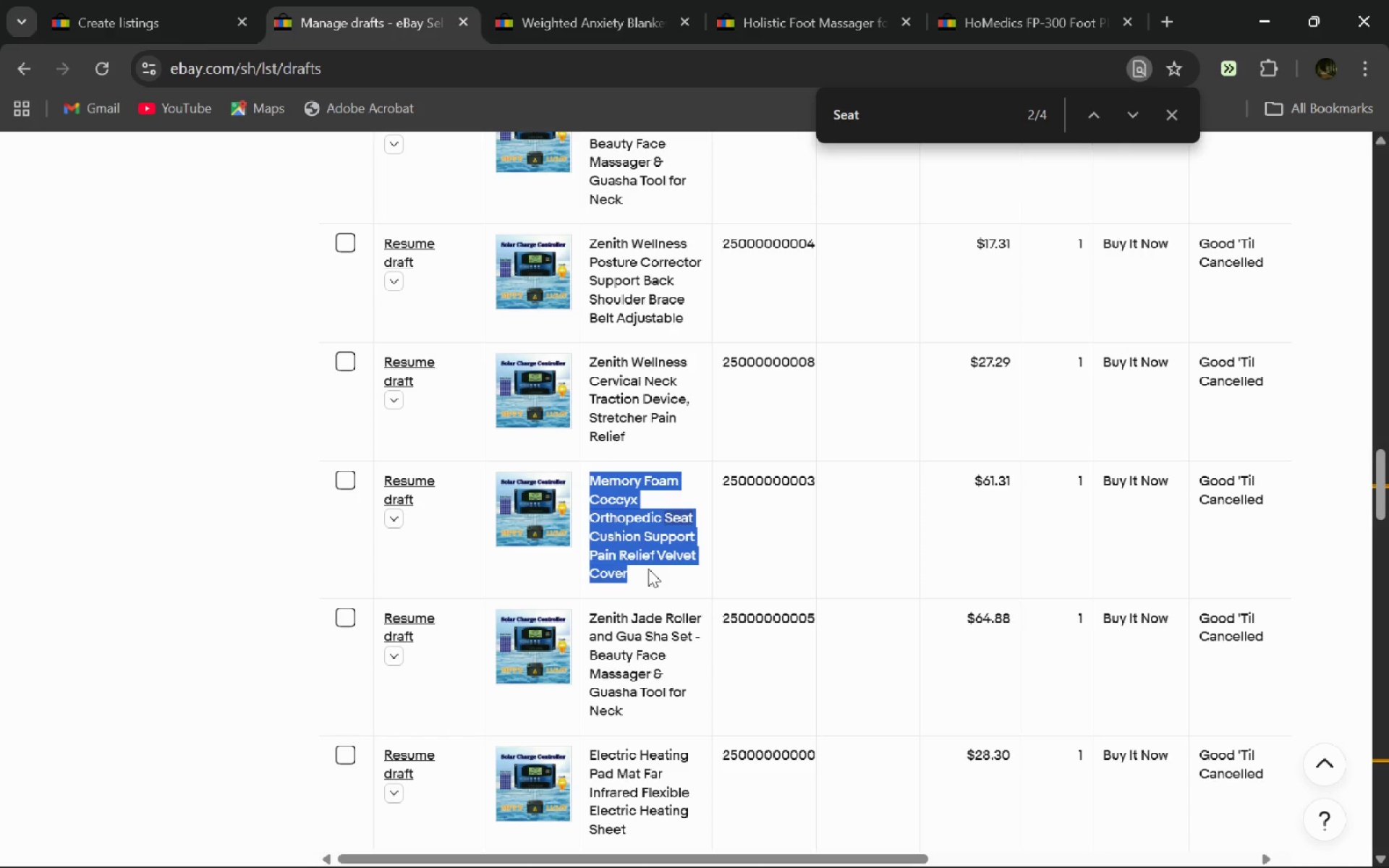 
key(Control+C)
 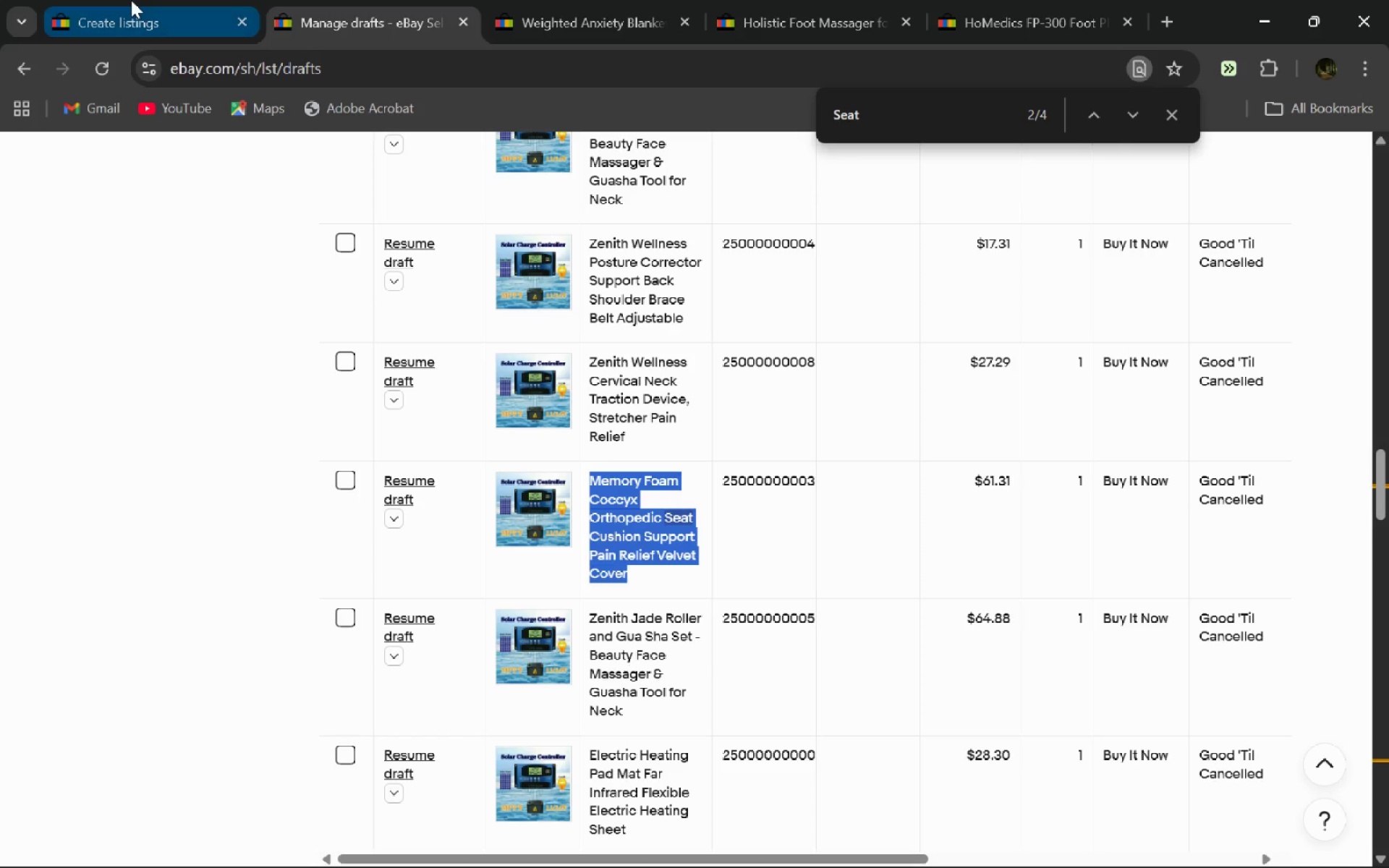 
left_click([131, 0])
 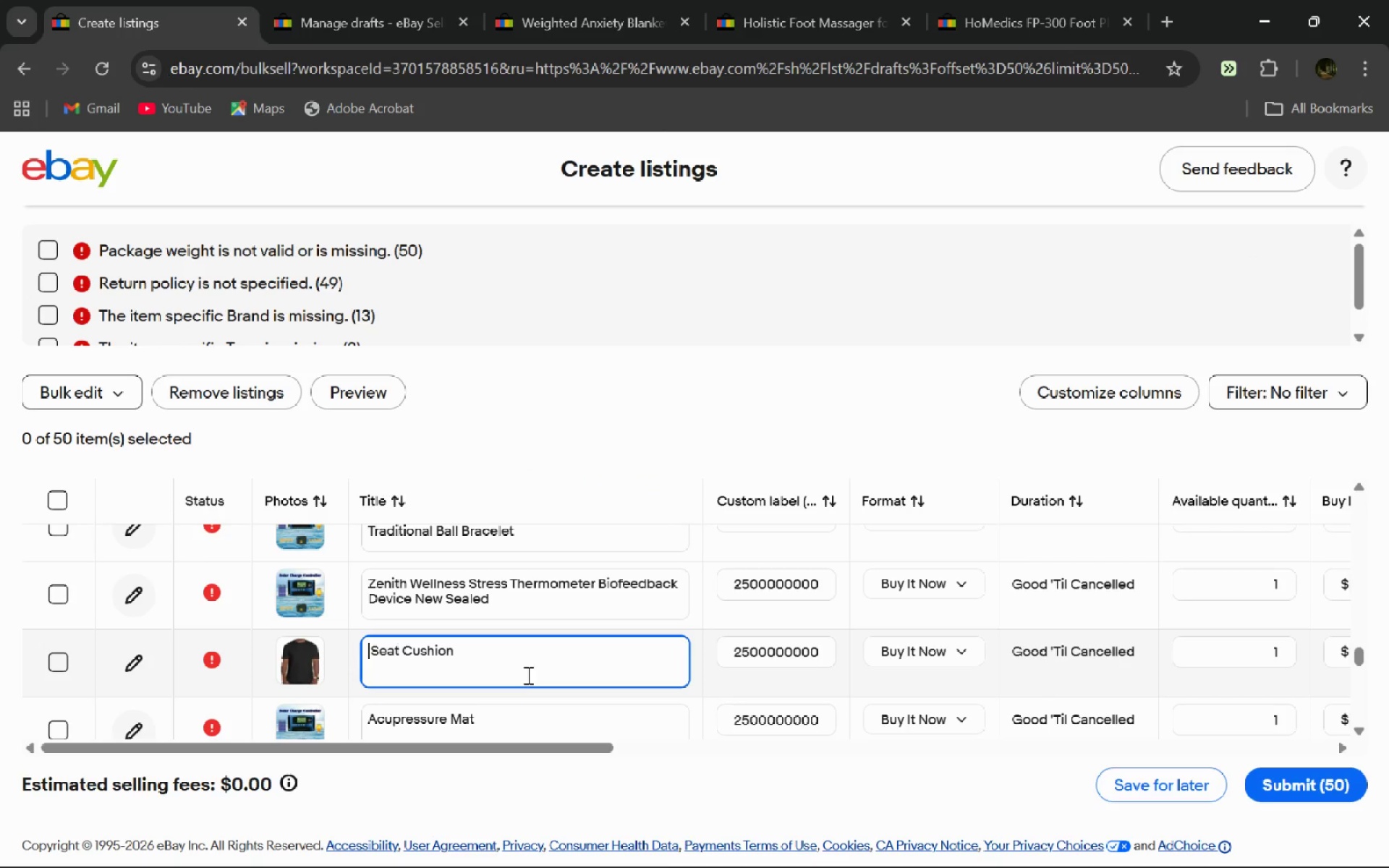 
key(Control+A)
 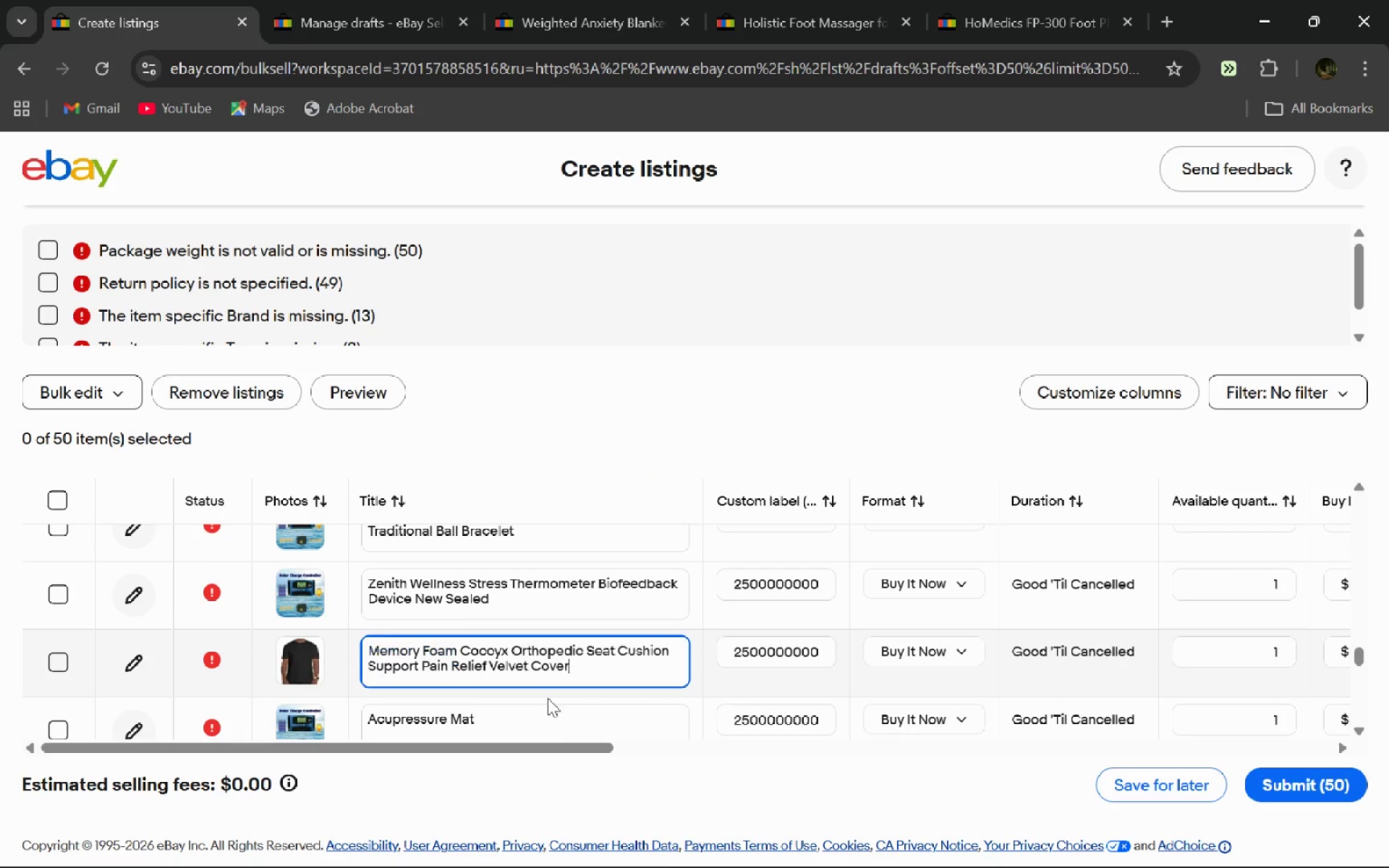 
key(Control+V)
 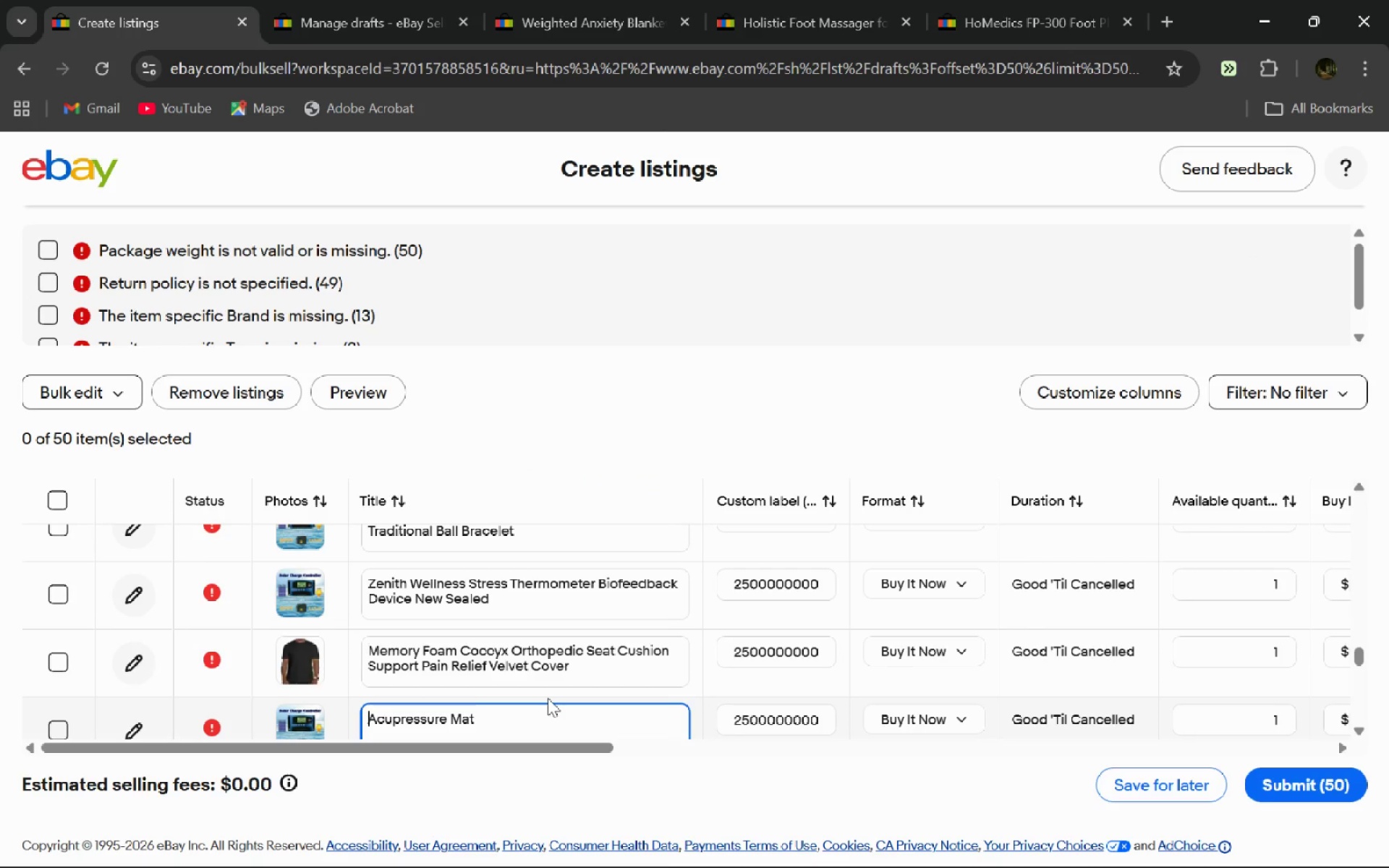 
key(Enter)
 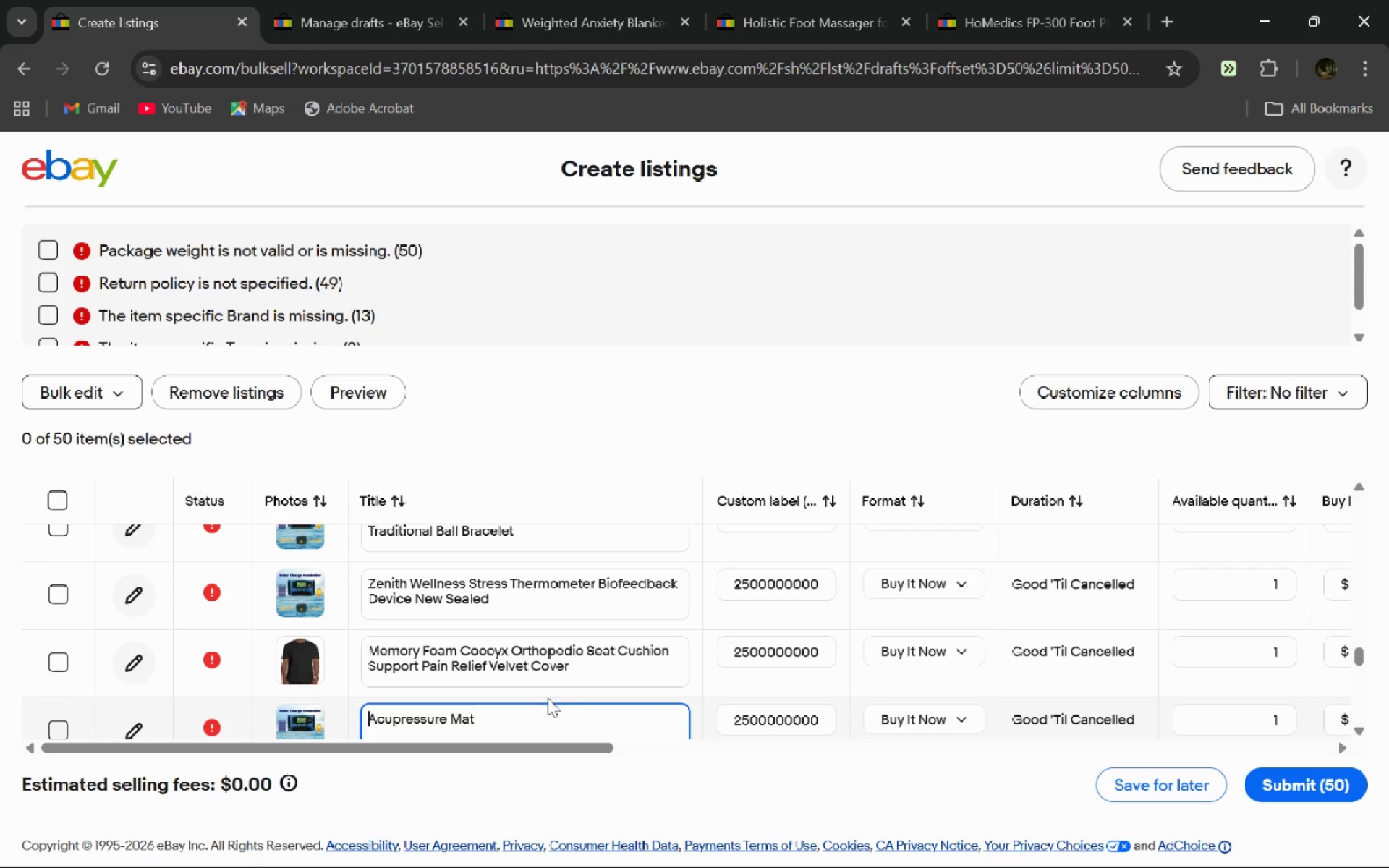 
wait(21.23)
 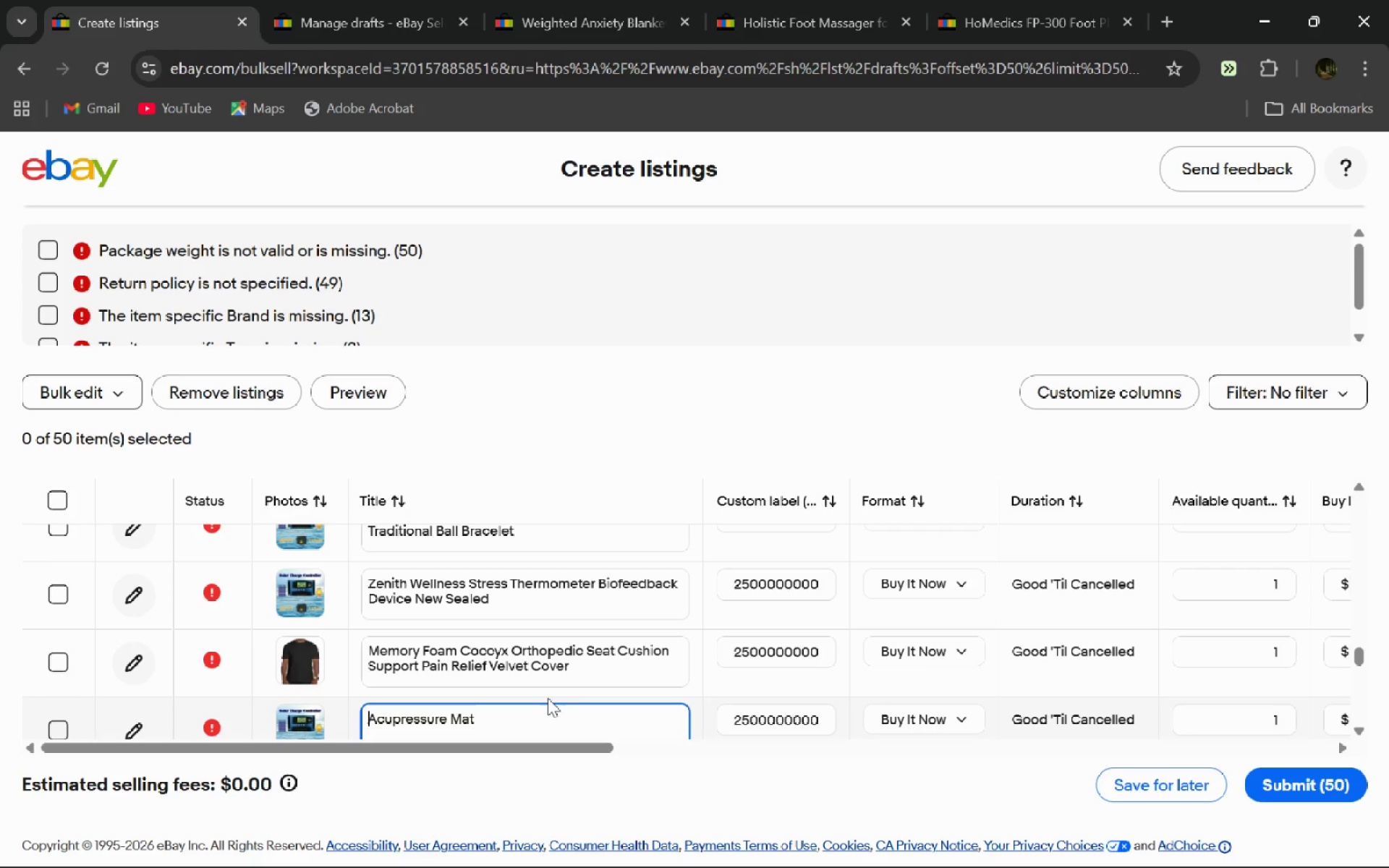 
left_click([355, 0])
 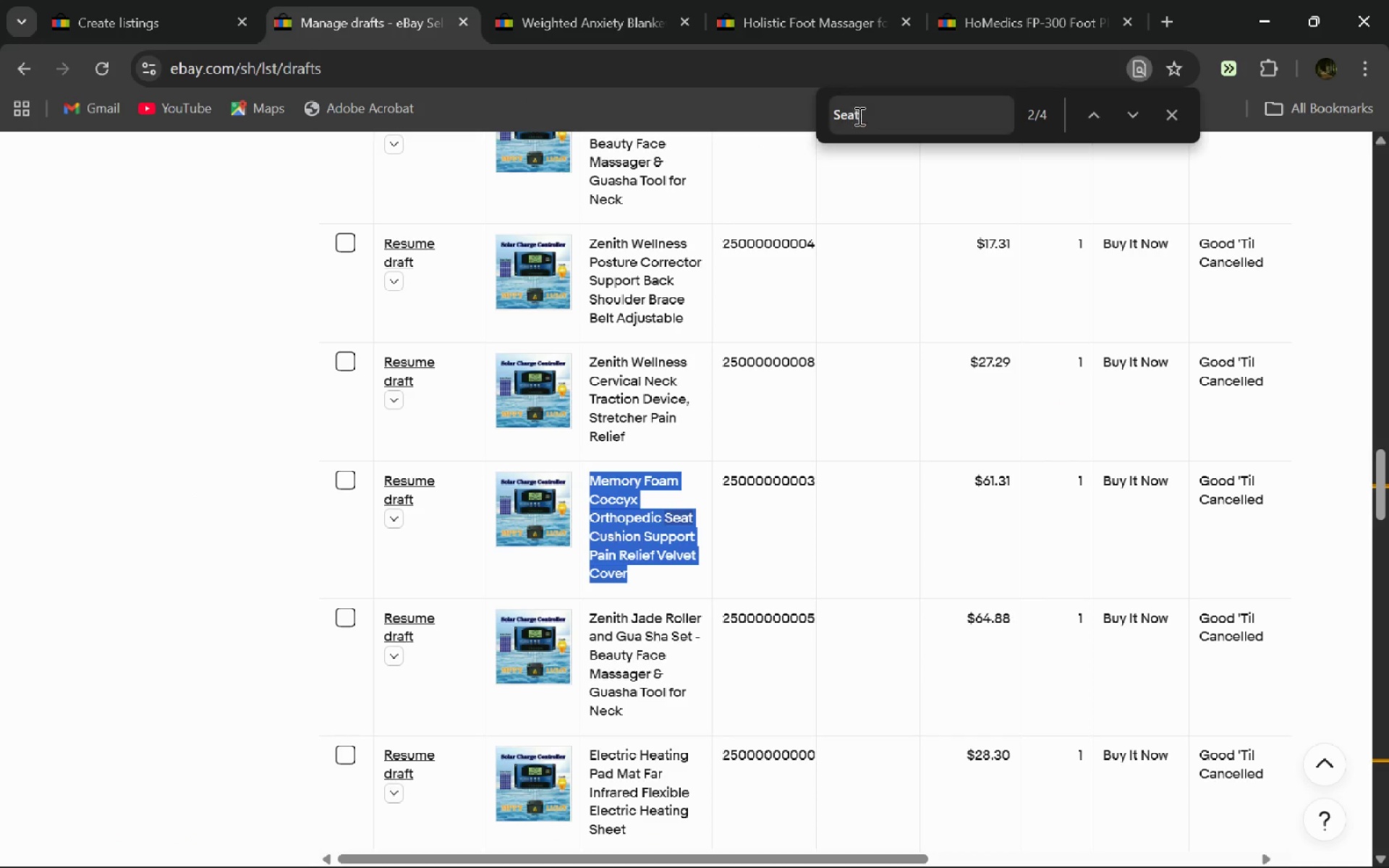 
left_click_drag(start_coordinate=[862, 118], to_coordinate=[761, 113])
 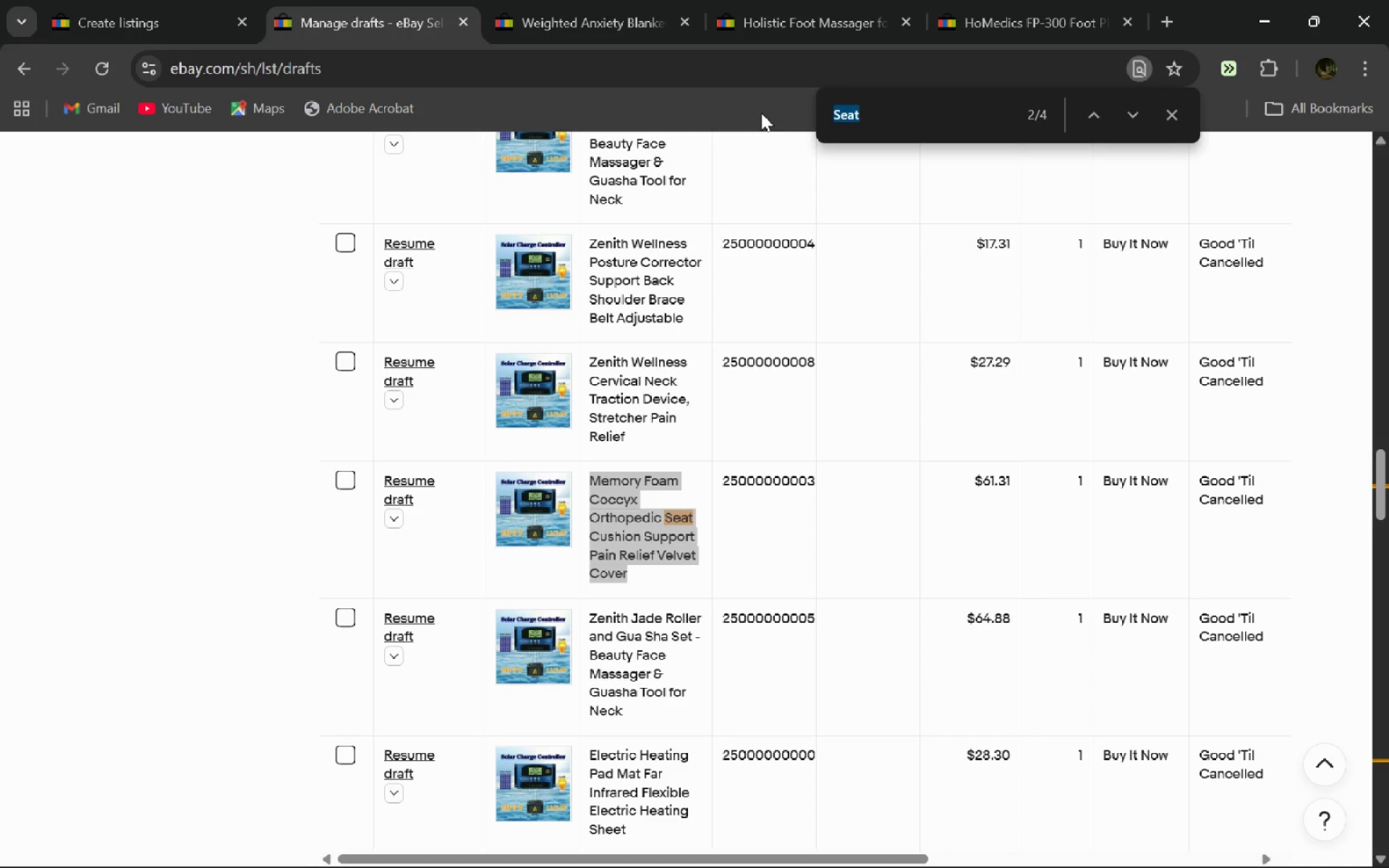 
type(Mat)
 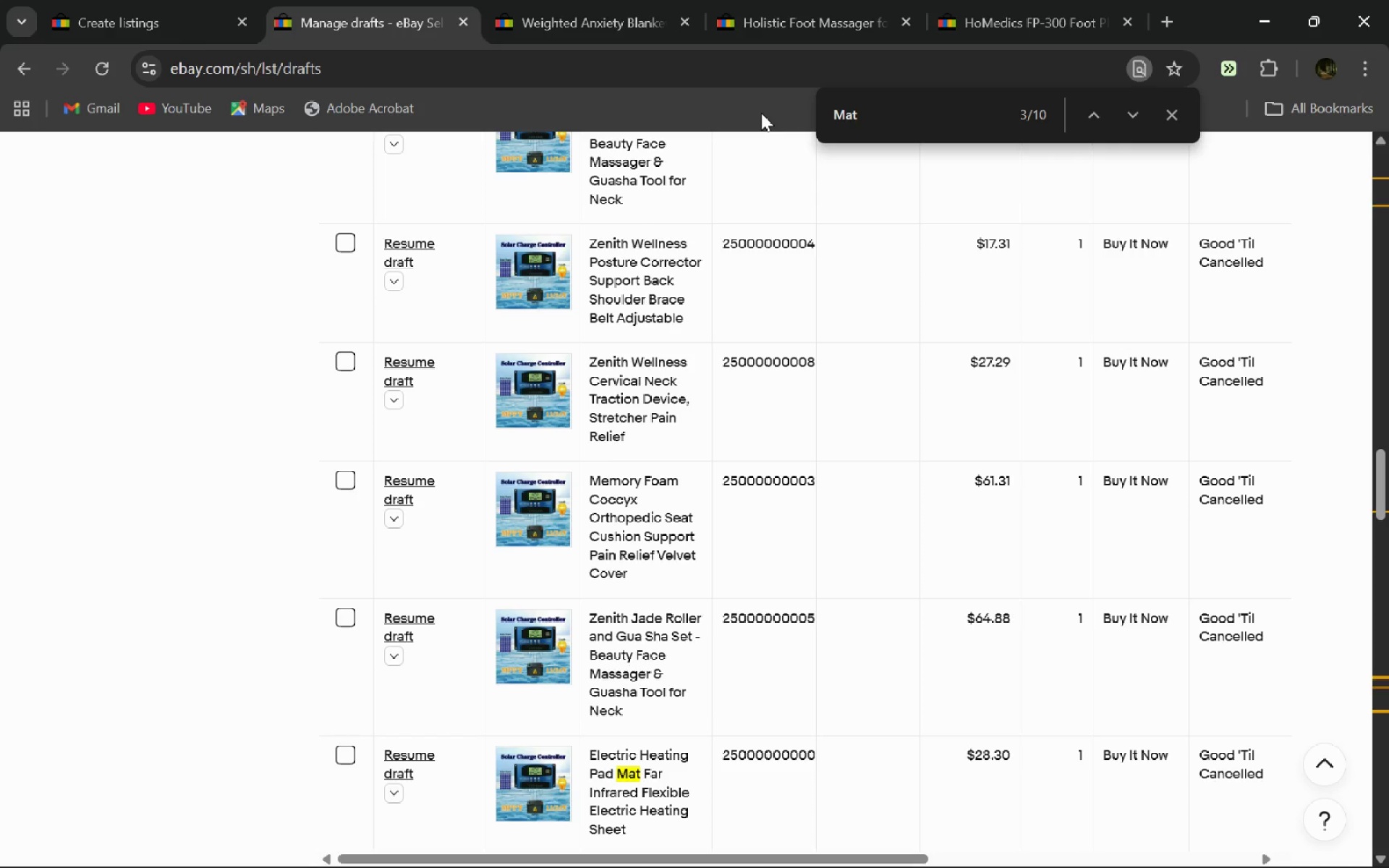 
wait(11.27)
 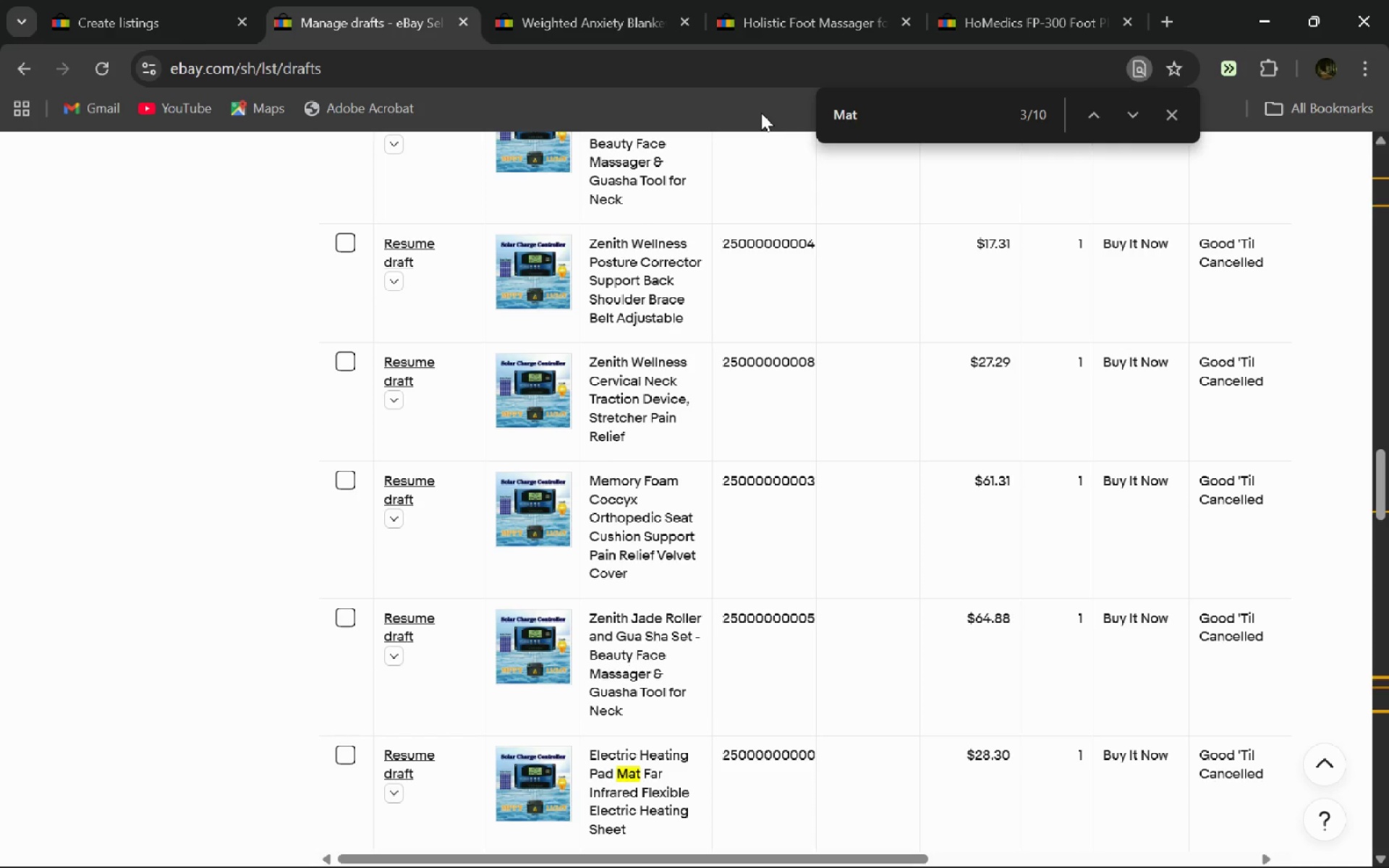 
key(Enter)
 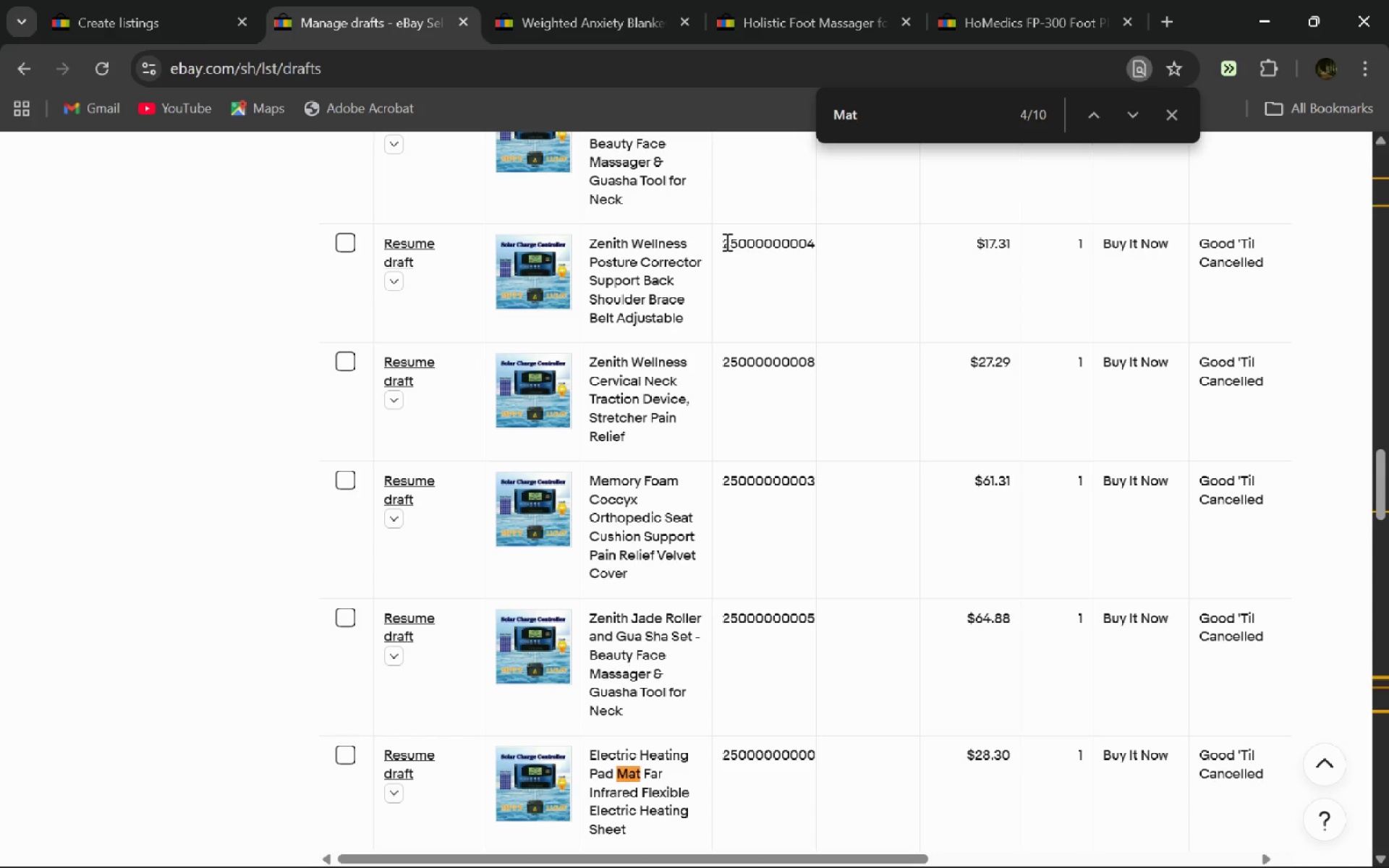 
key(Enter)
 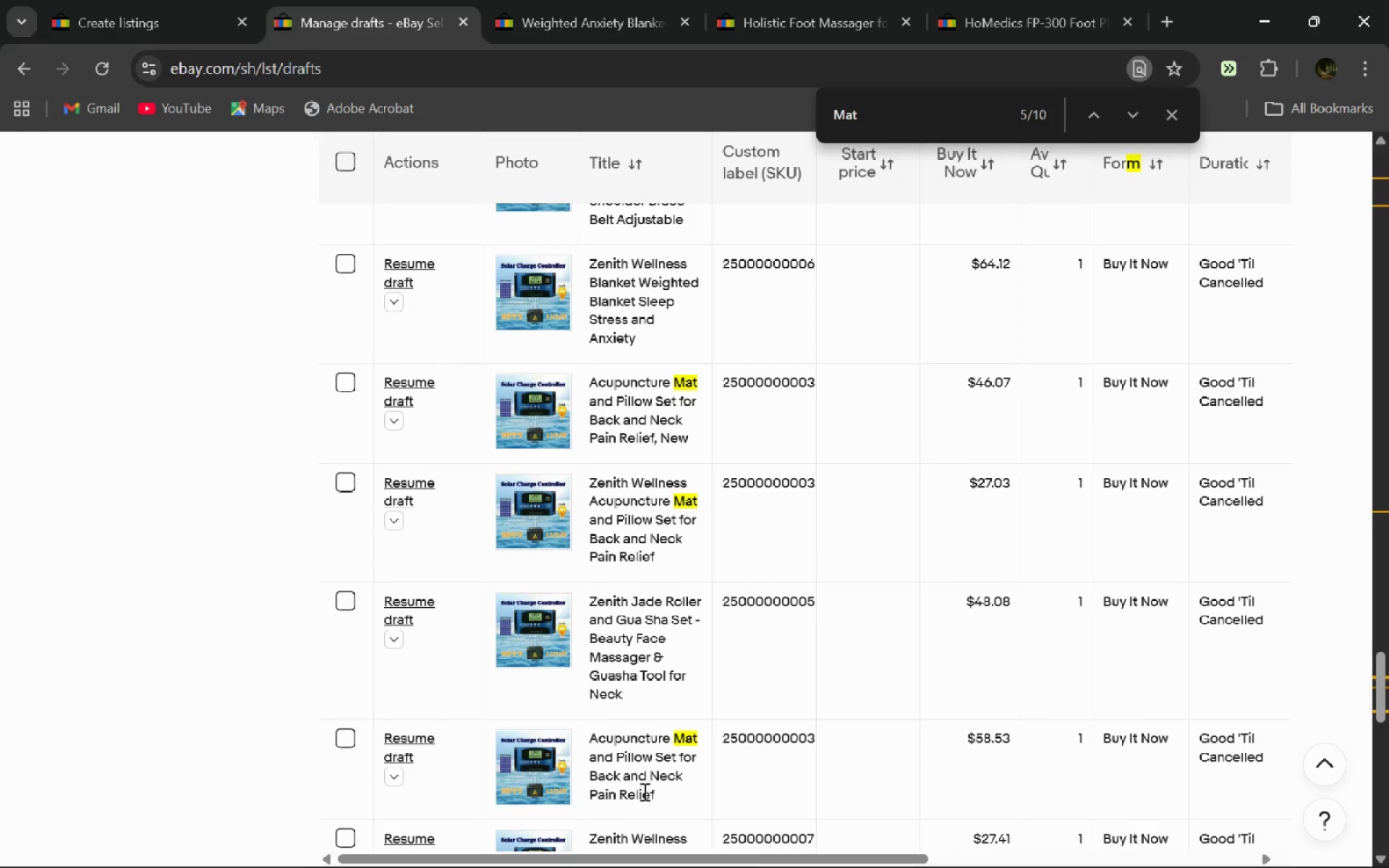 
left_click_drag(start_coordinate=[659, 797], to_coordinate=[585, 736])
 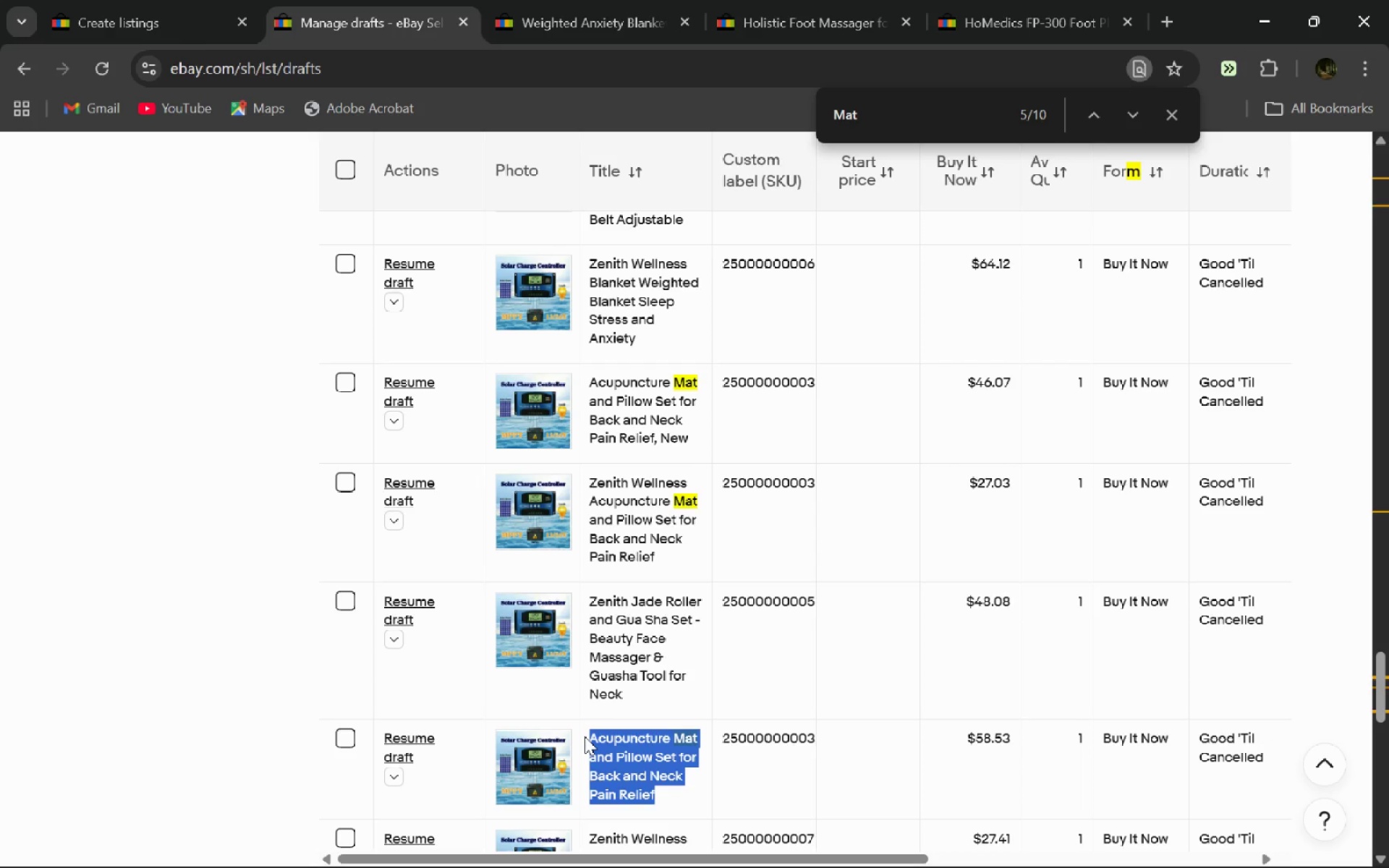 
key(Control+C)
 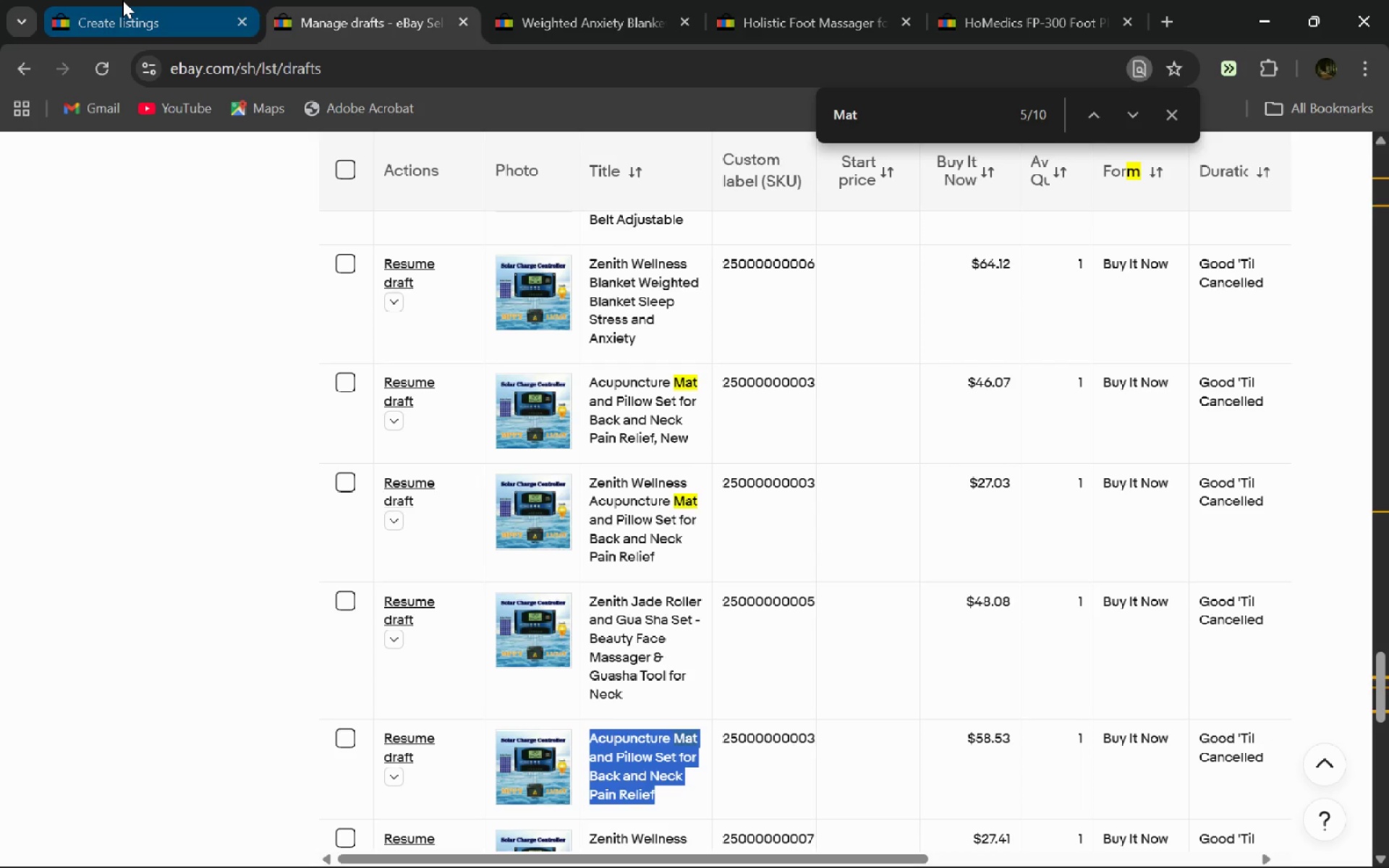 
left_click([122, 0])
 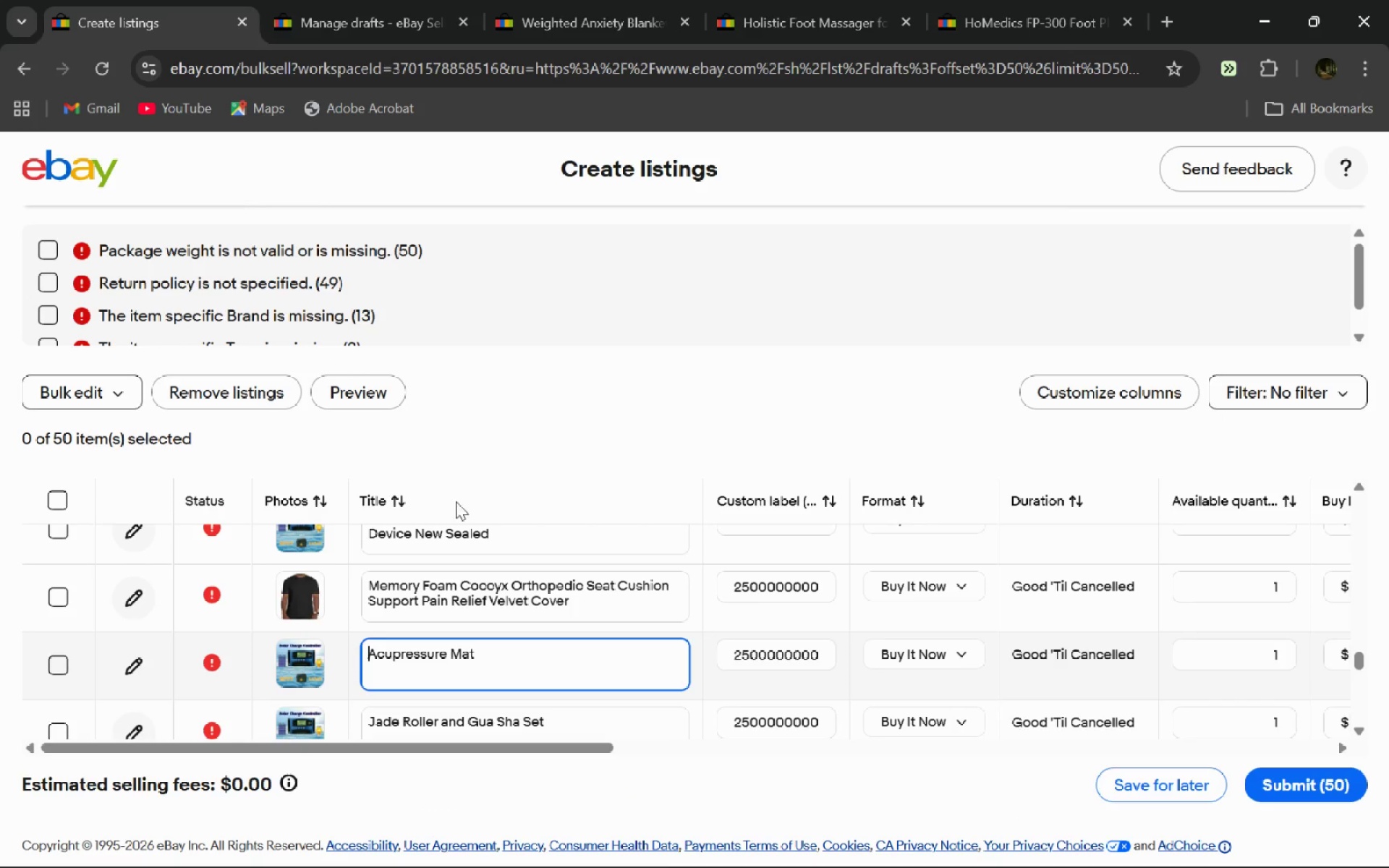 
key(Control+A)
 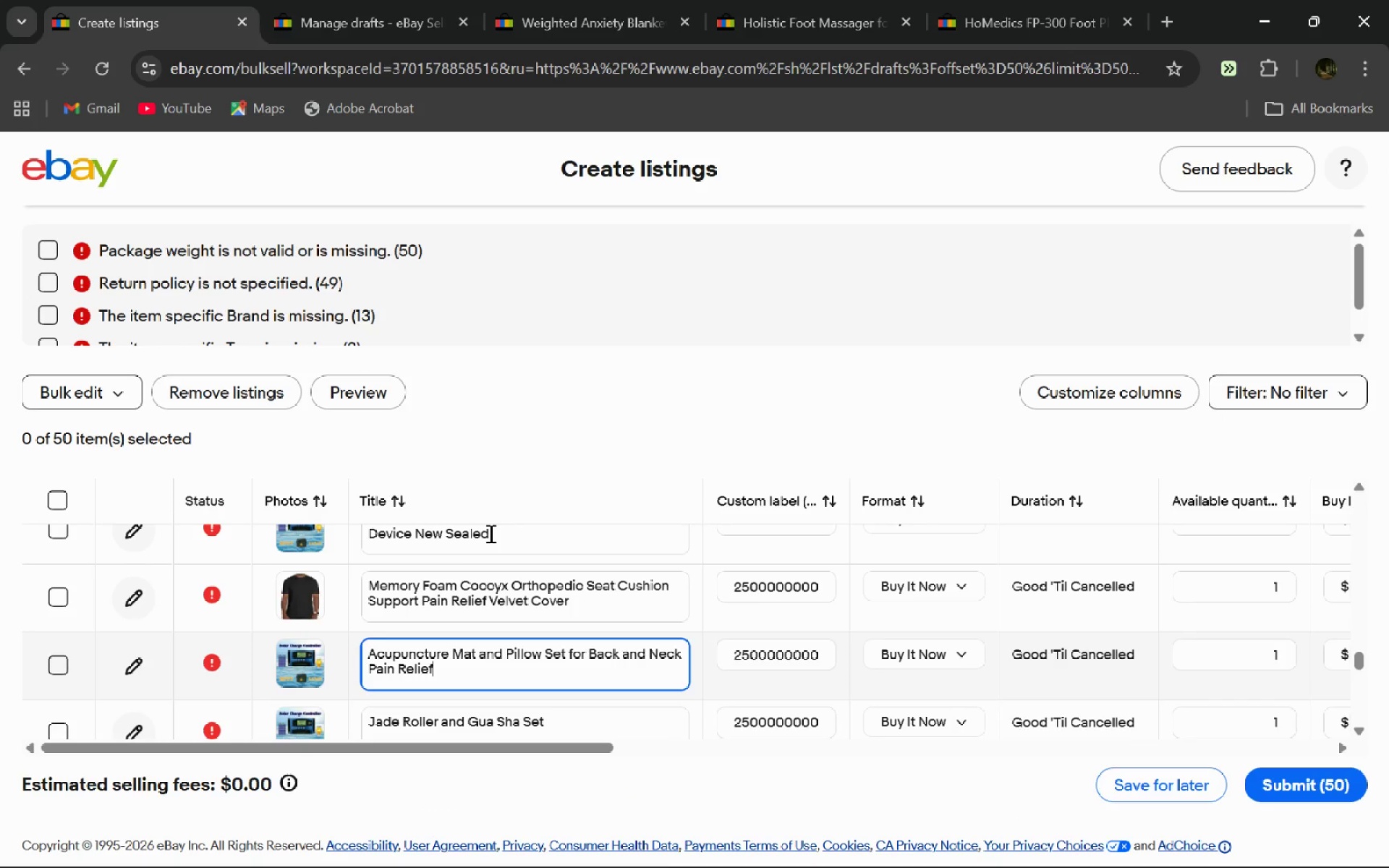 
key(Control+V)
 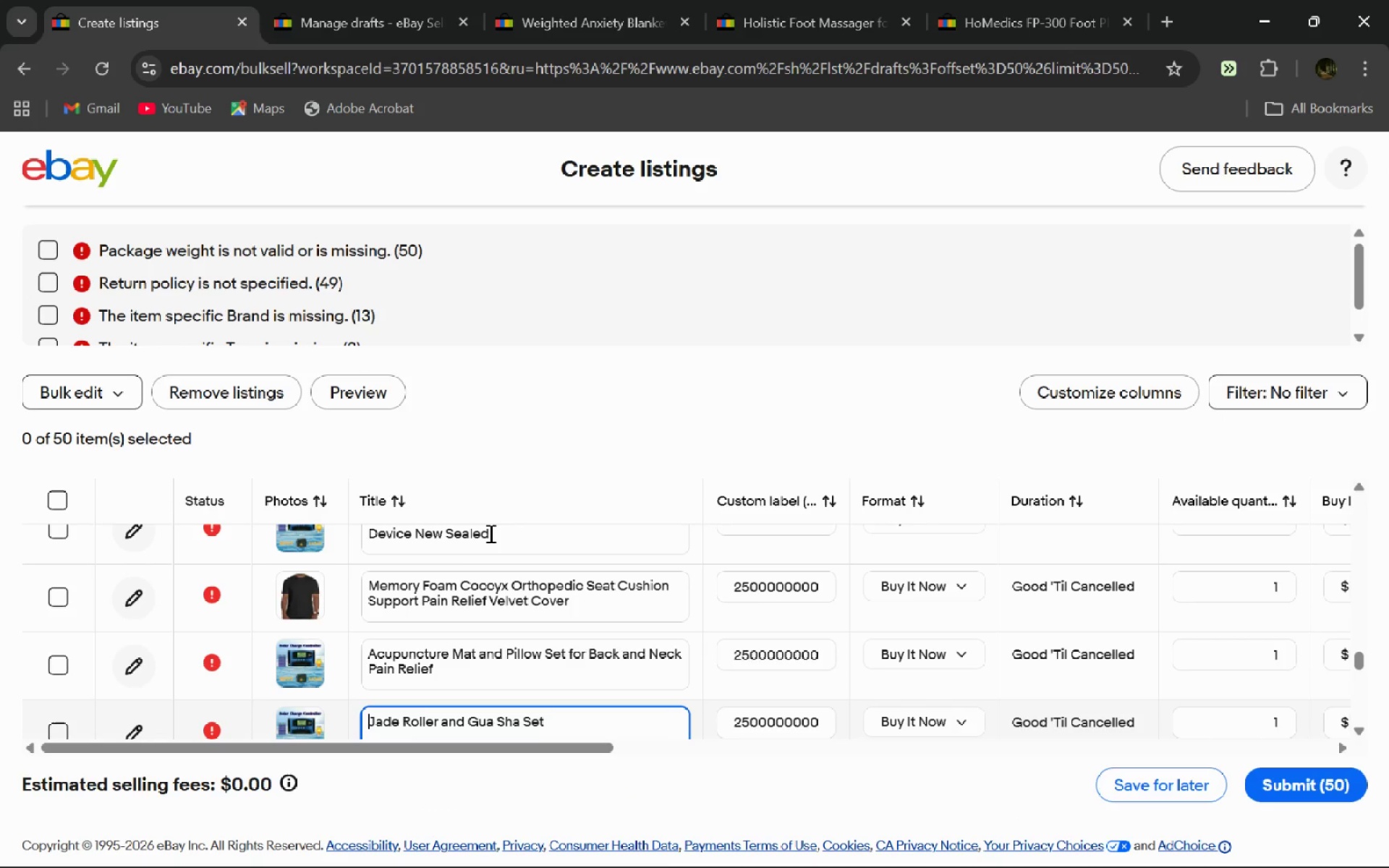 
key(Enter)
 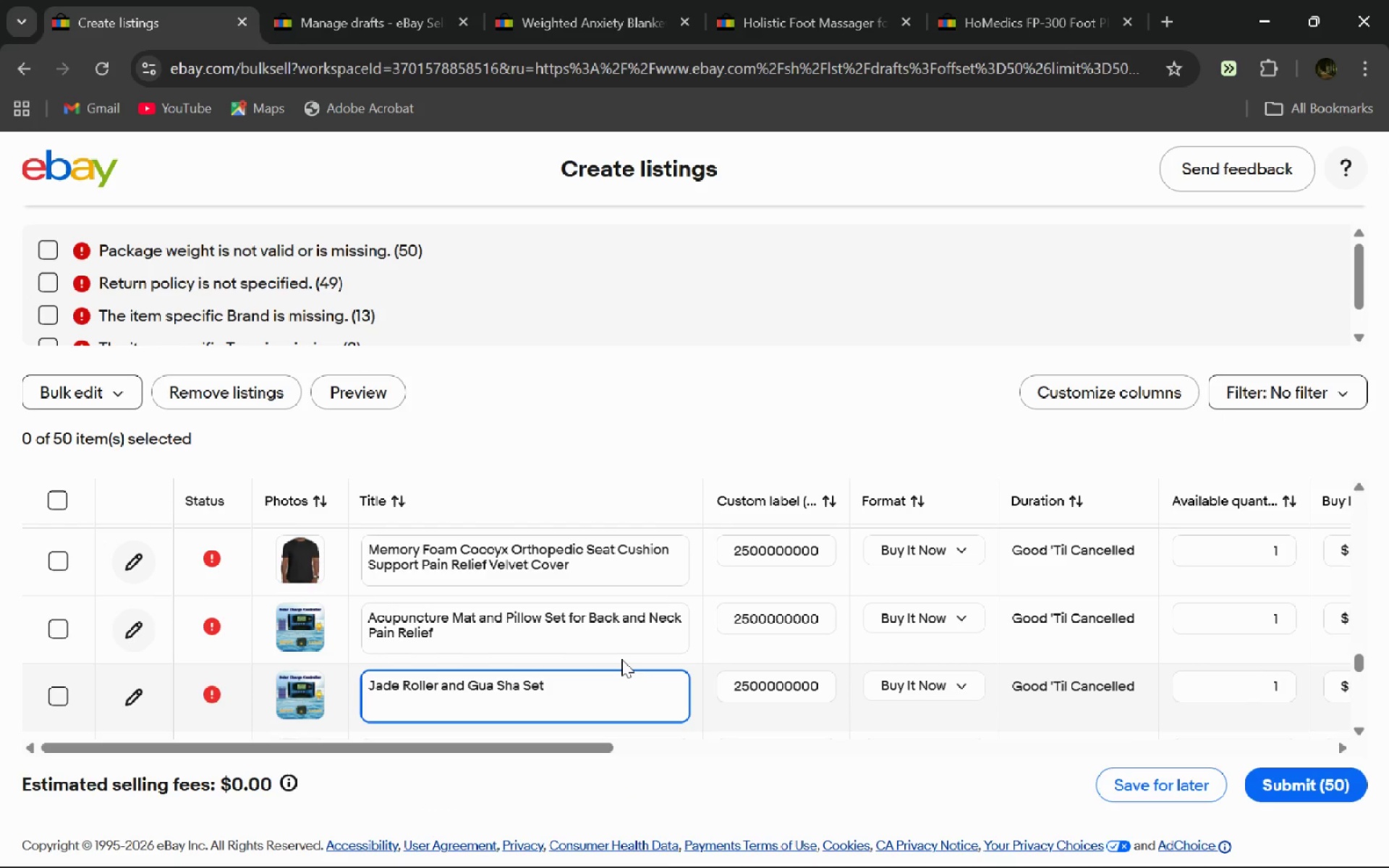 
left_click([384, 0])
 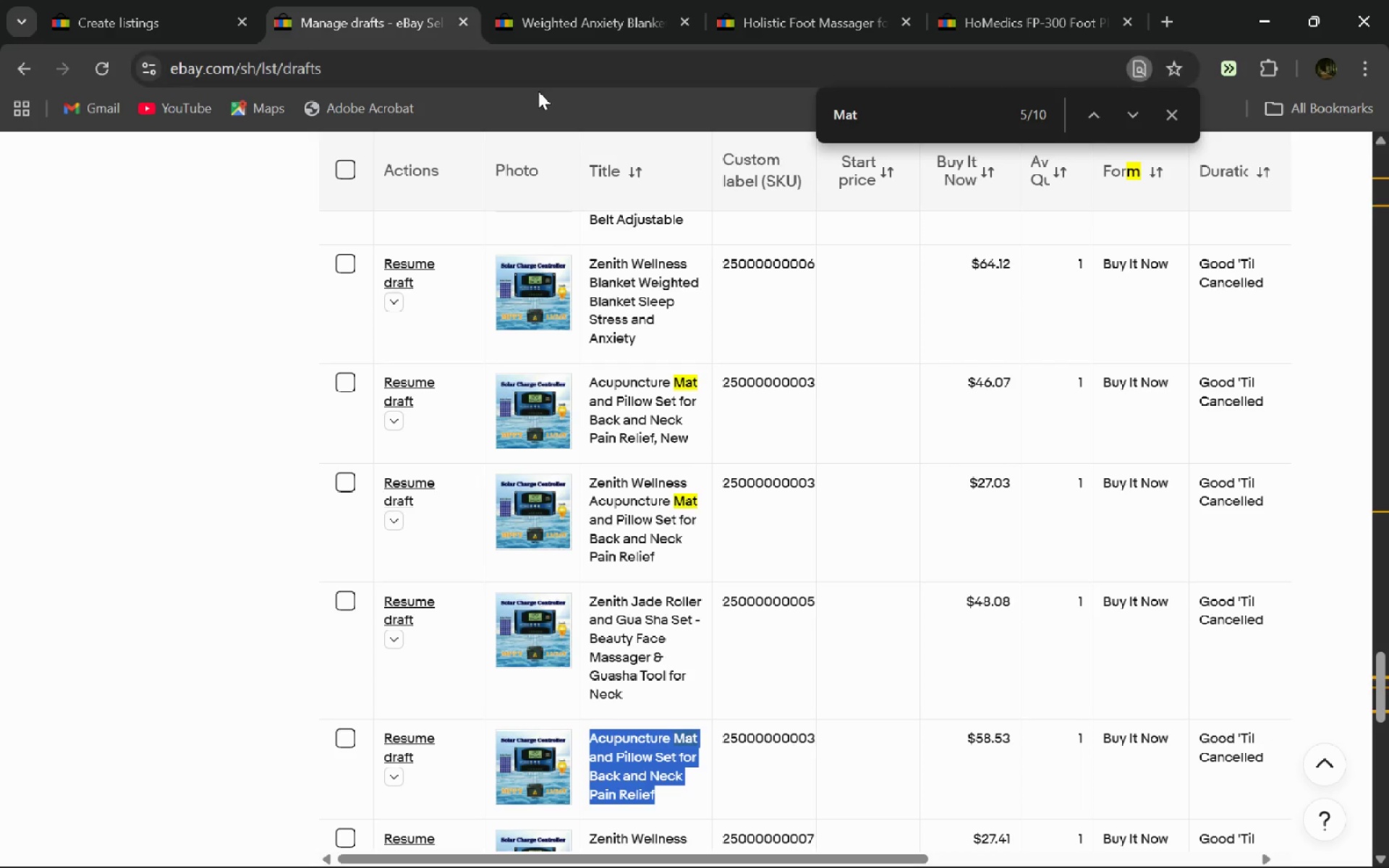 
left_click([185, 0])
 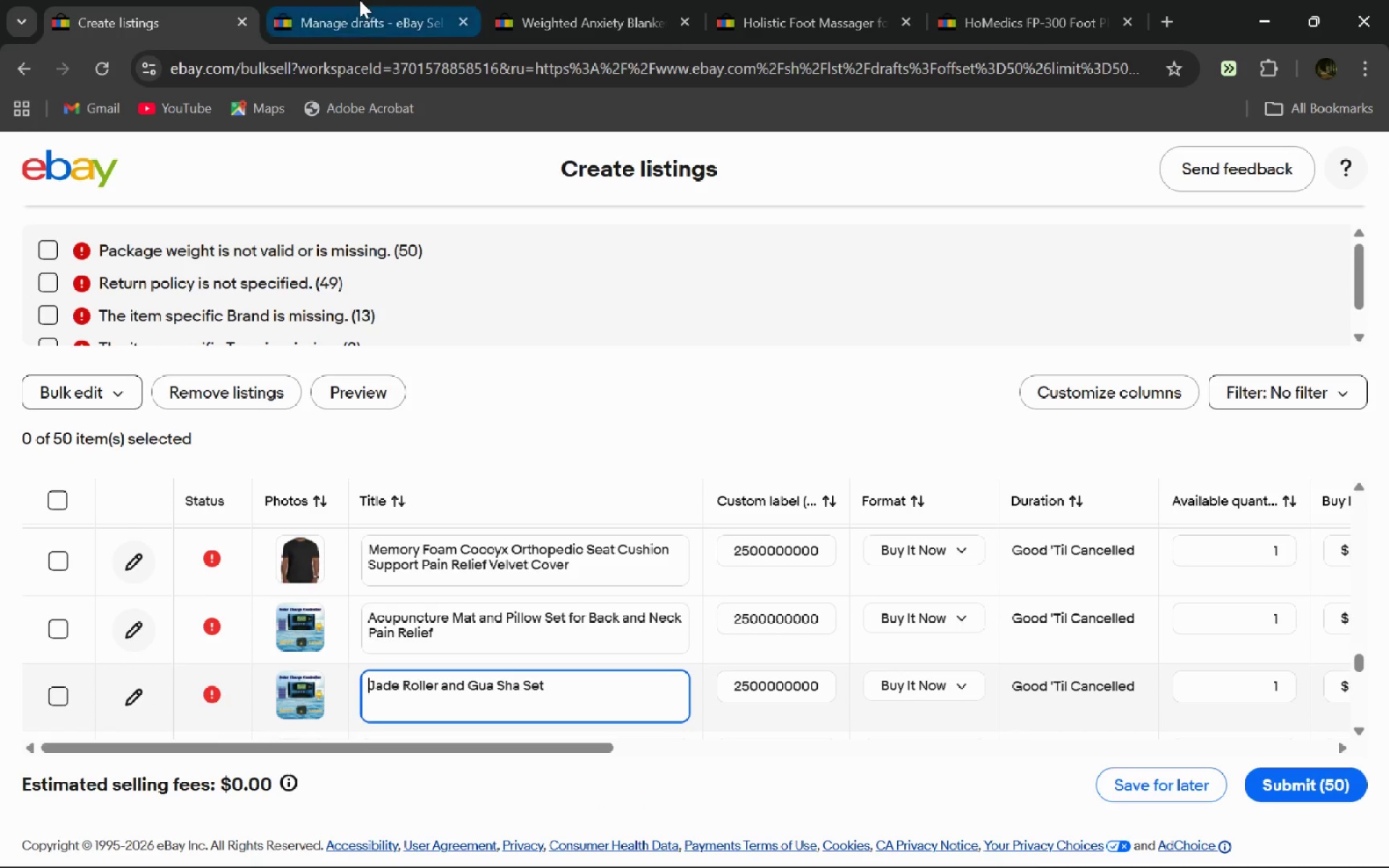 
left_click([360, 0])
 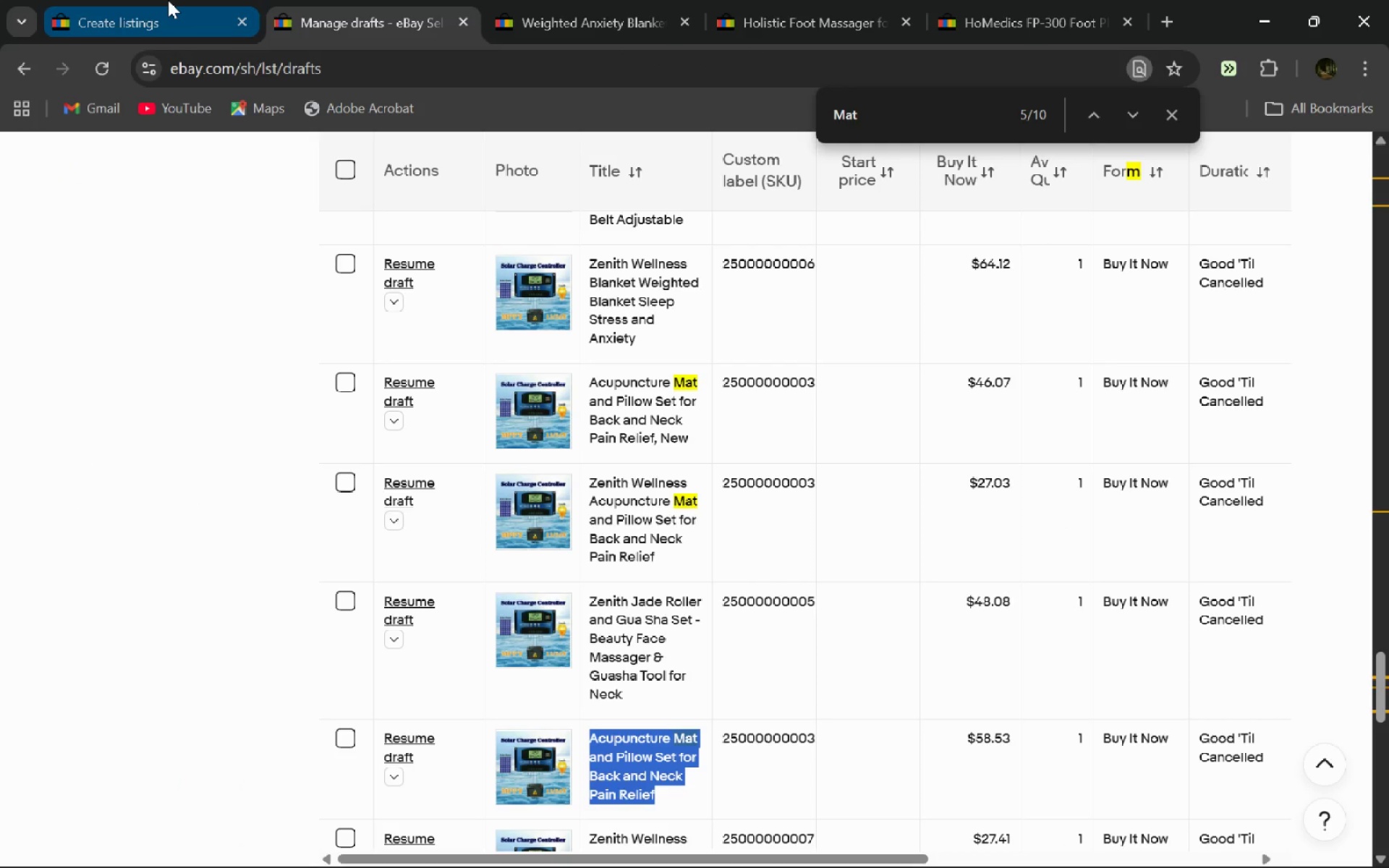 
left_click([168, 0])
 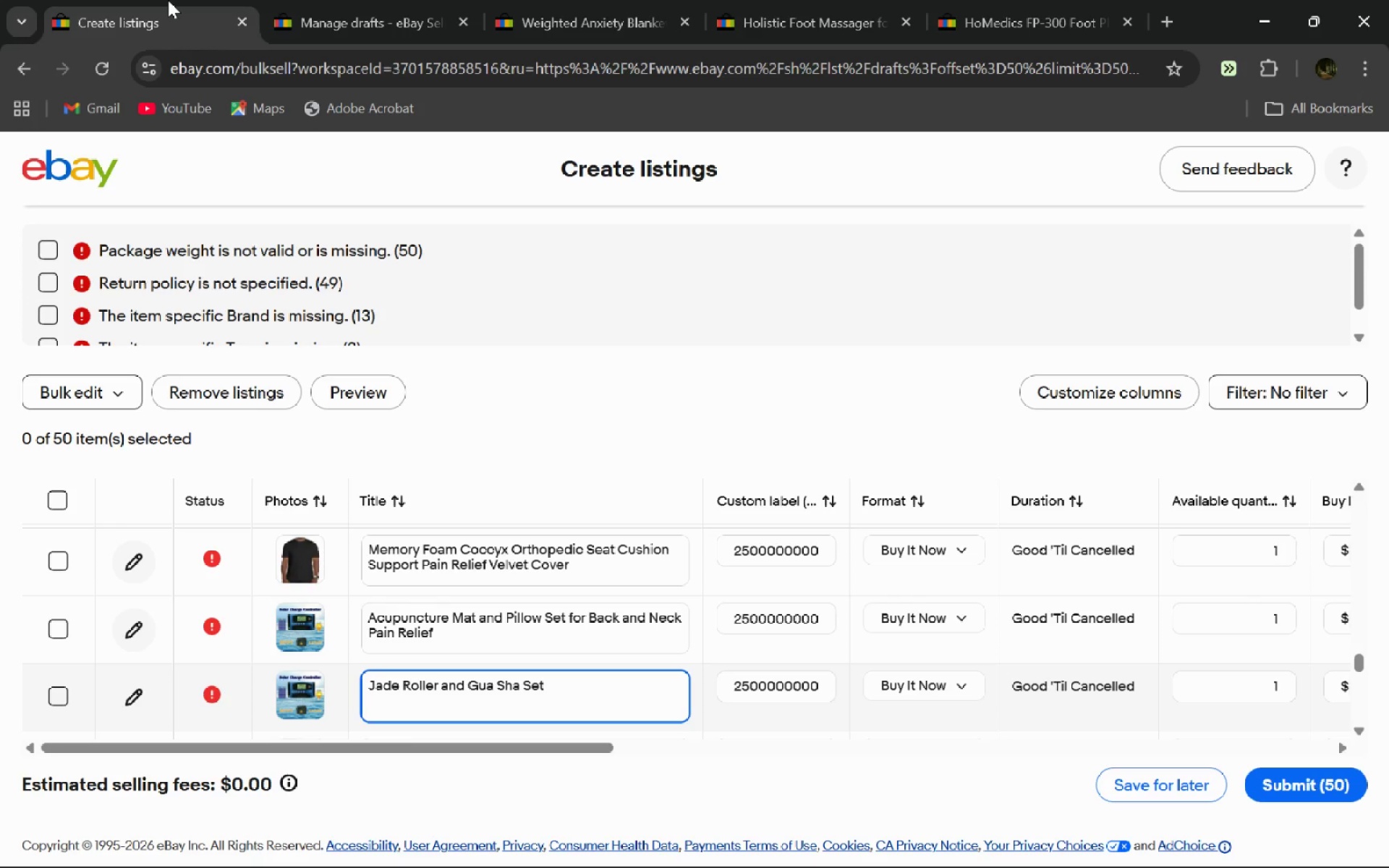 
wait(17.34)
 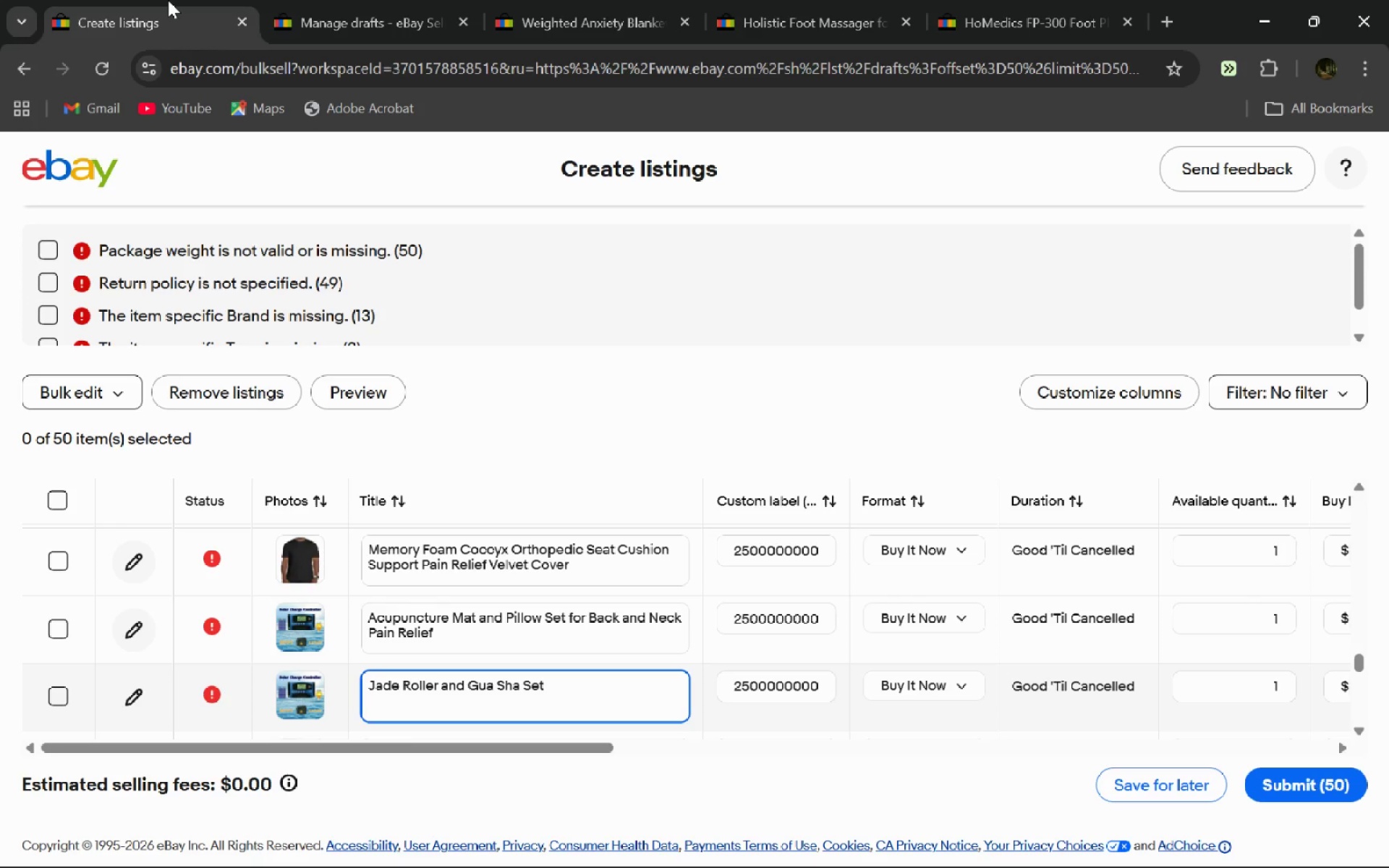 
left_click([360, 0])
 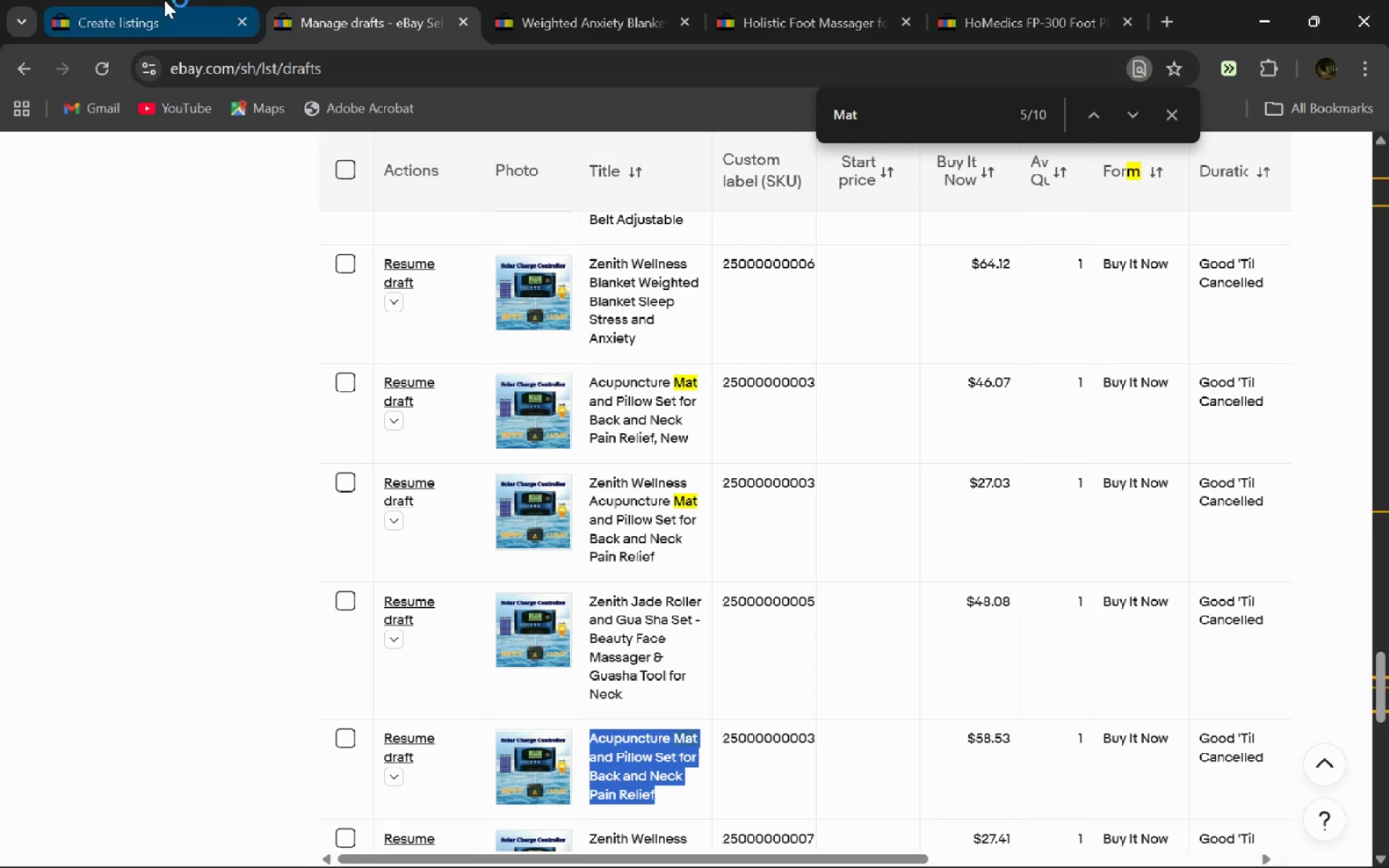 
left_click([164, 0])
 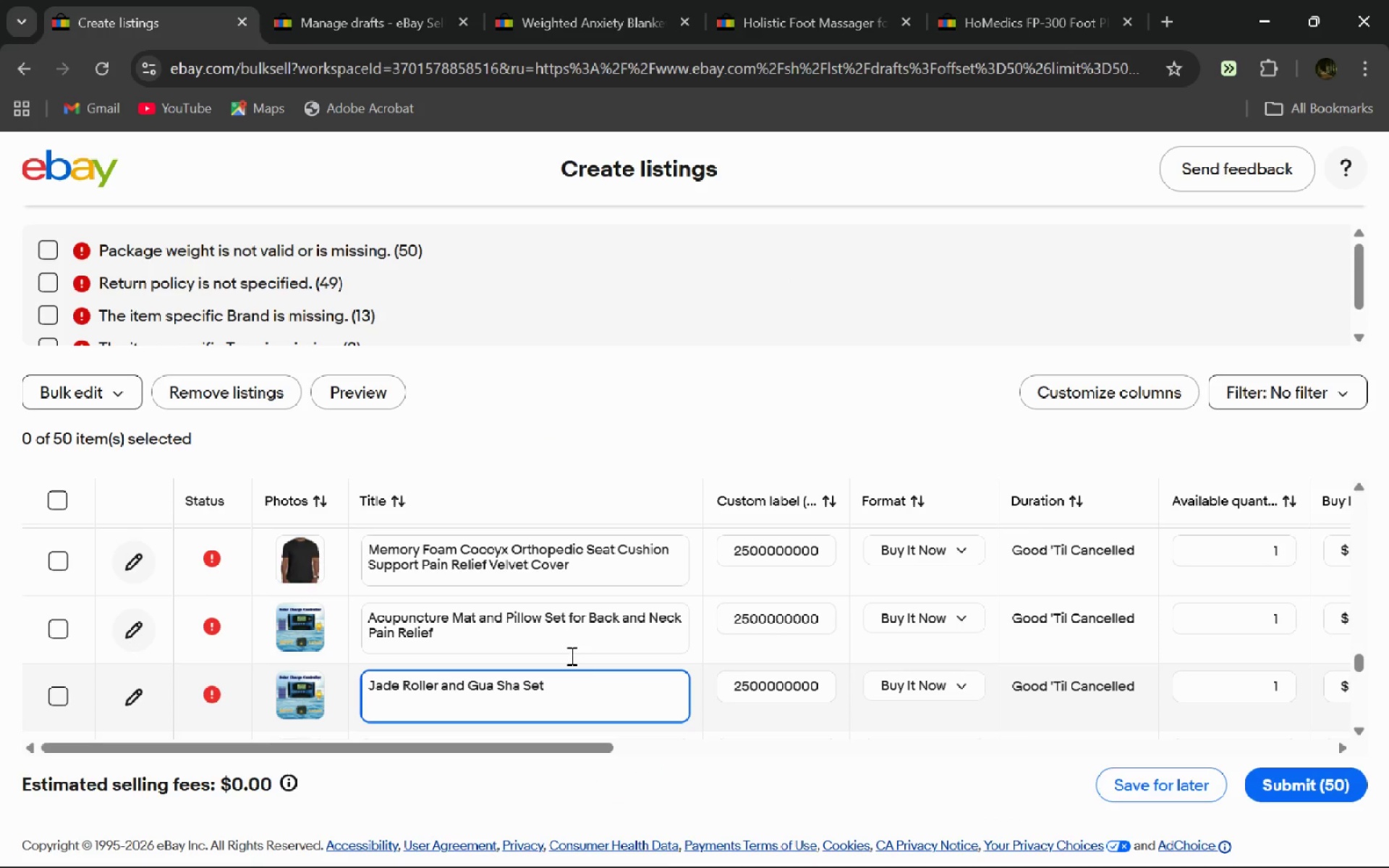 
left_click_drag(start_coordinate=[585, 688], to_coordinate=[393, 654])
 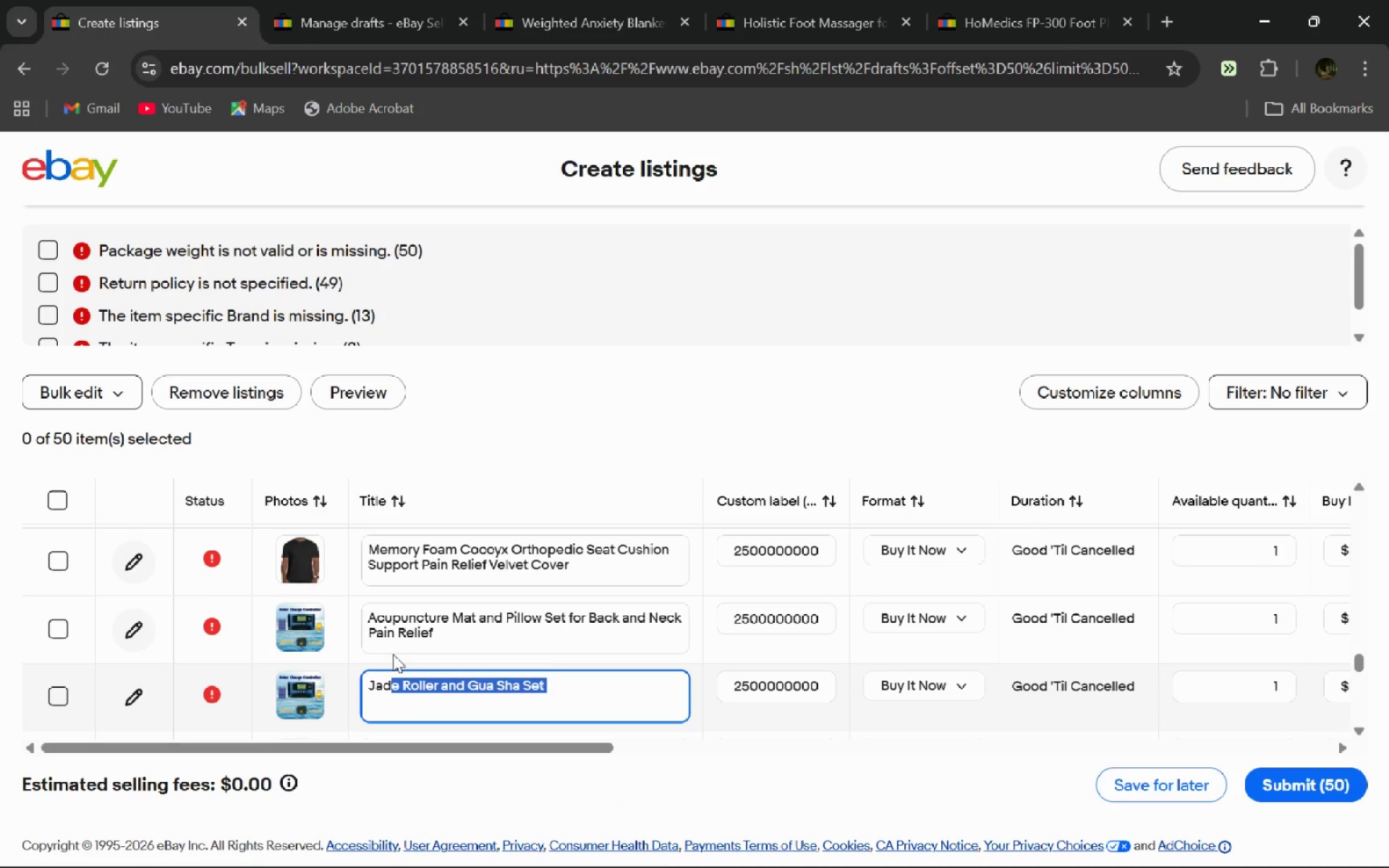 
key(Control+Backspace)
 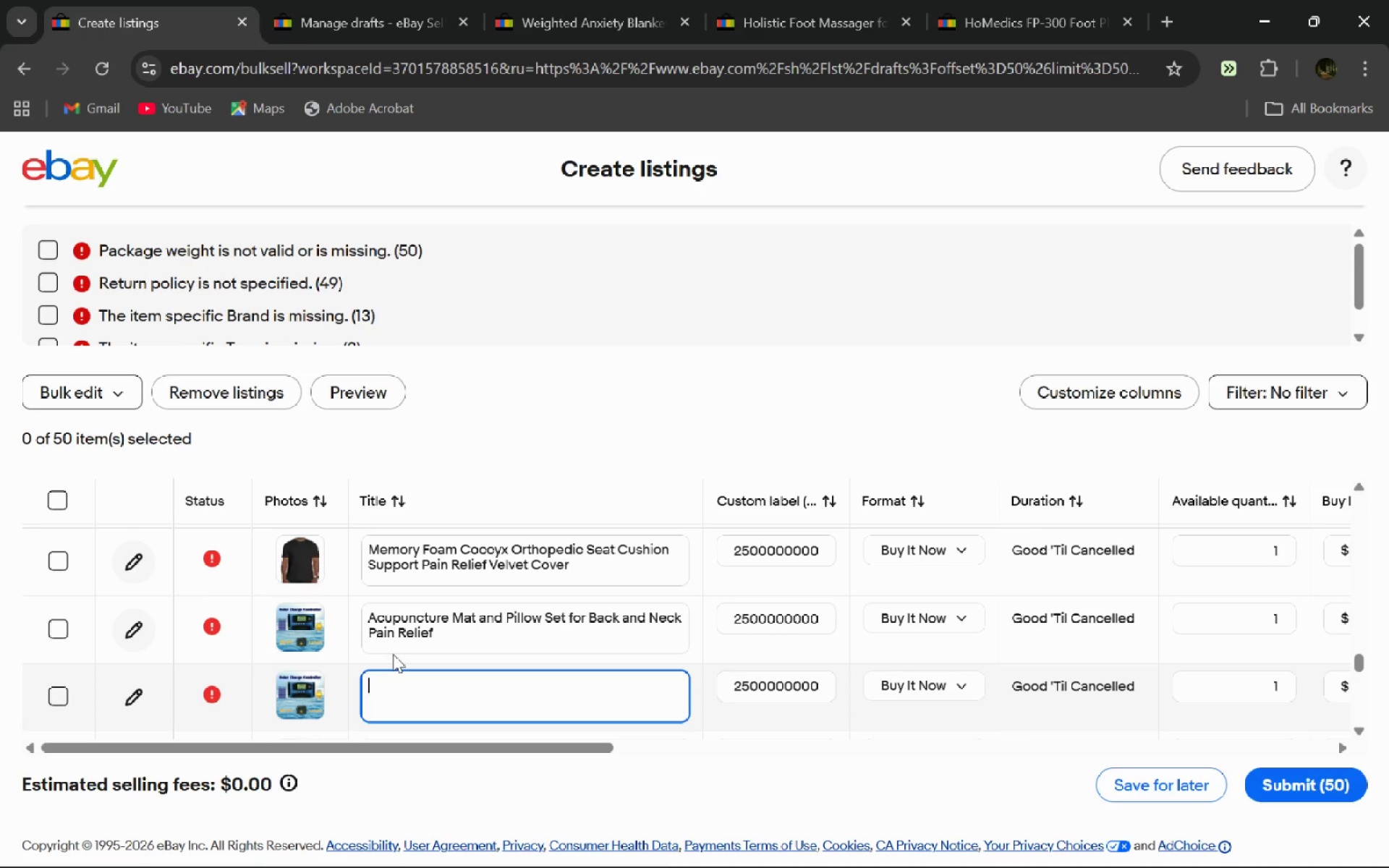 
key(Control+Backspace)
 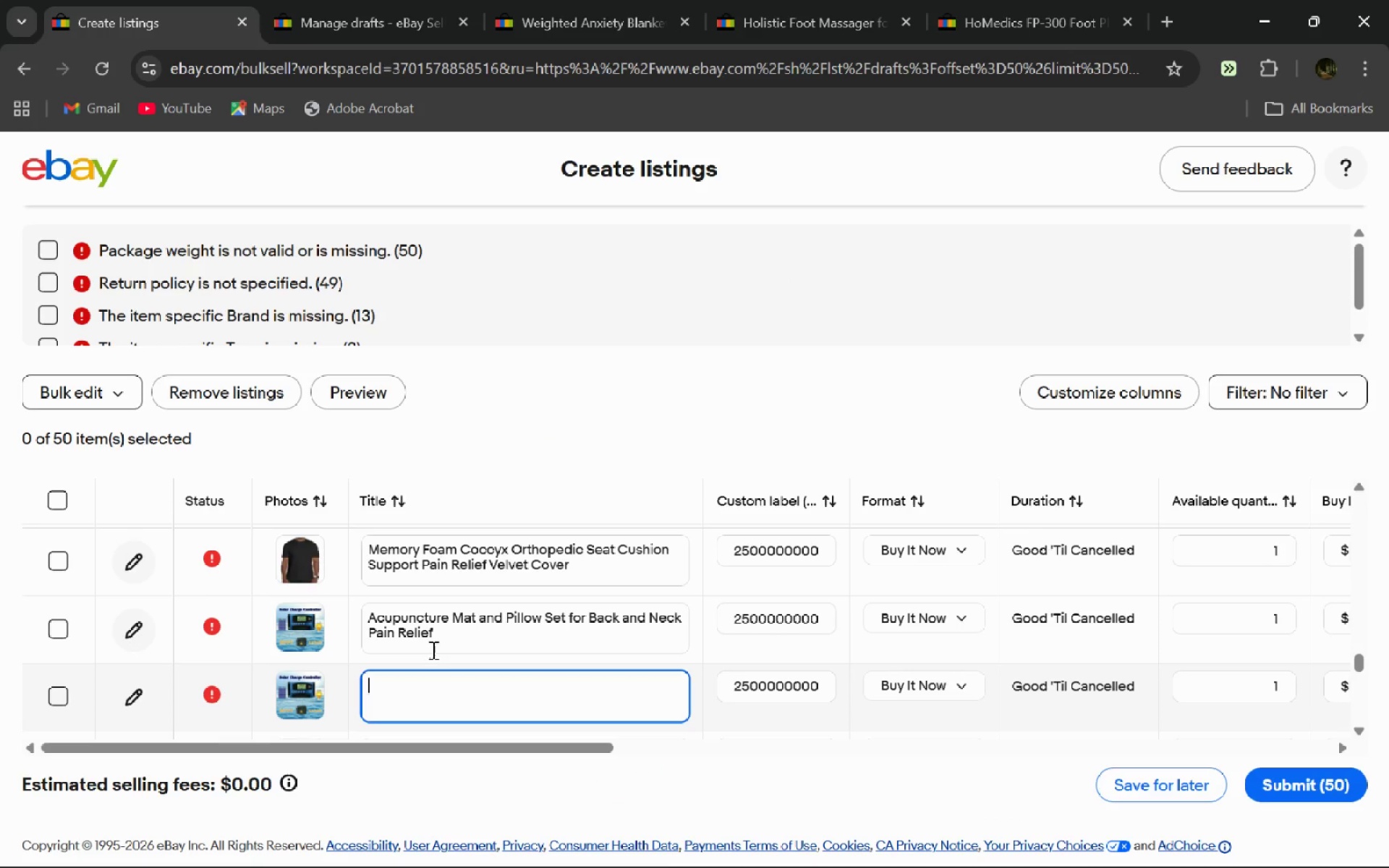 
key(Control+Z)
 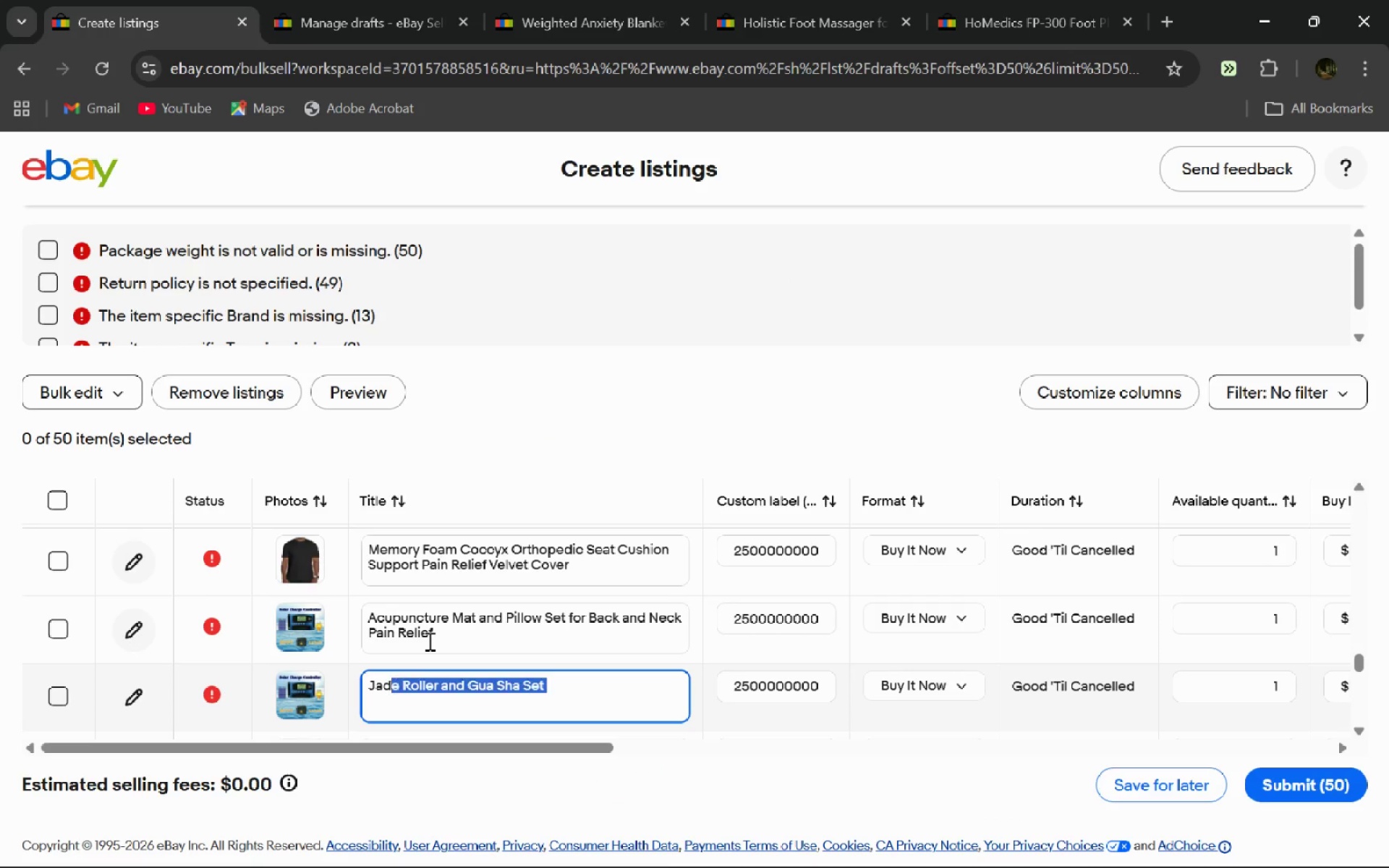 
key(Control+Z)
 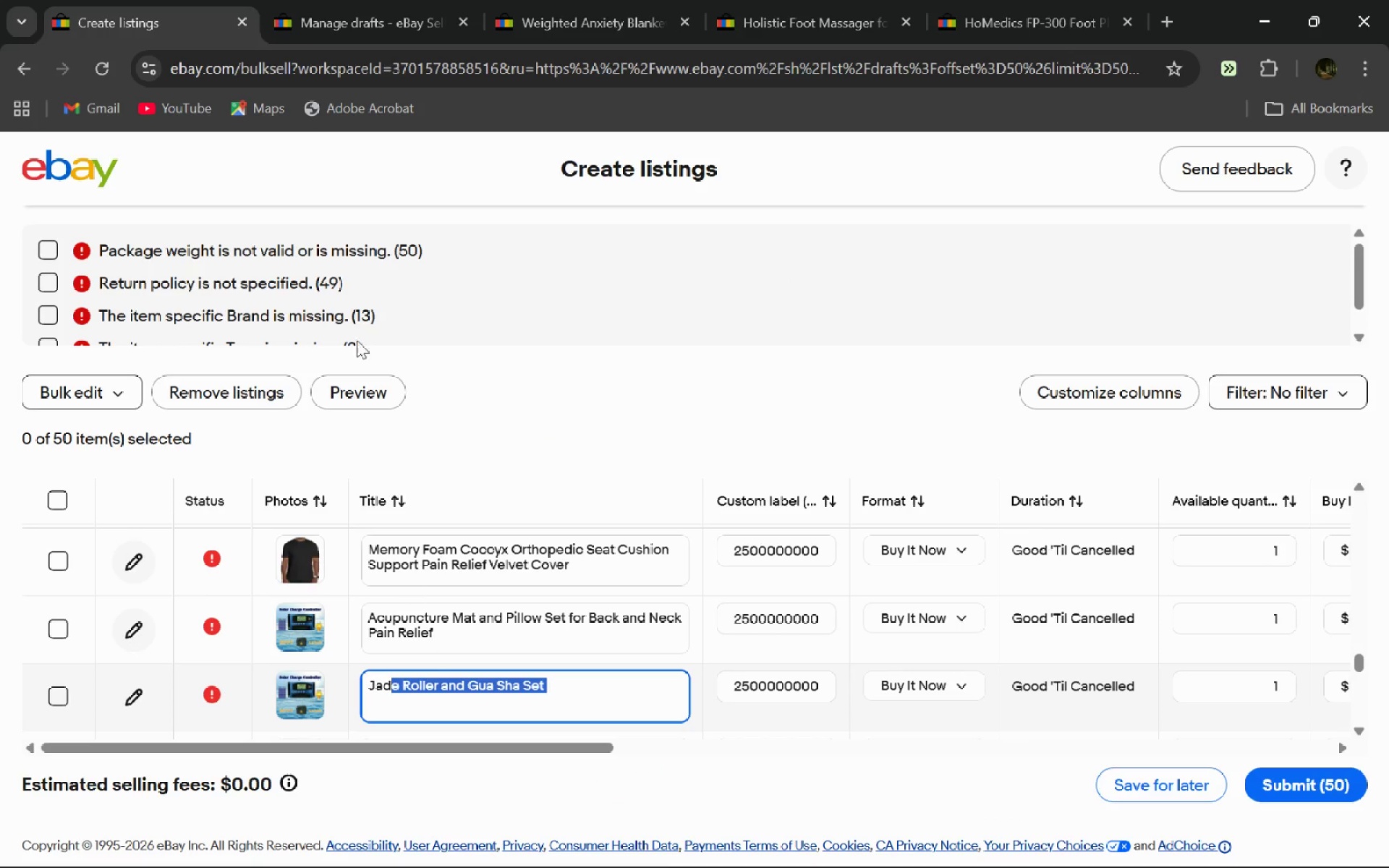 
key(Control+X)
 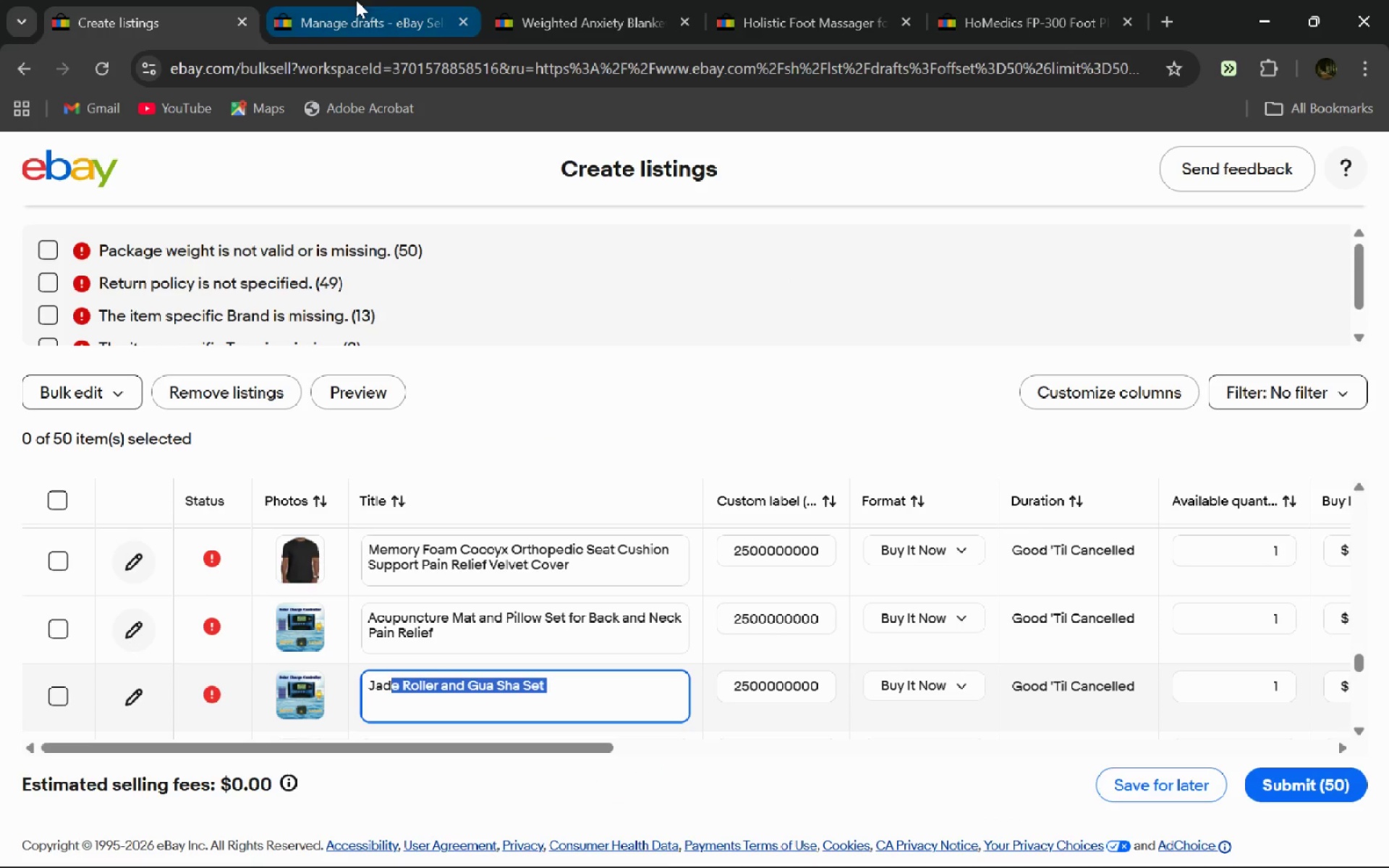 
left_click([356, 0])
 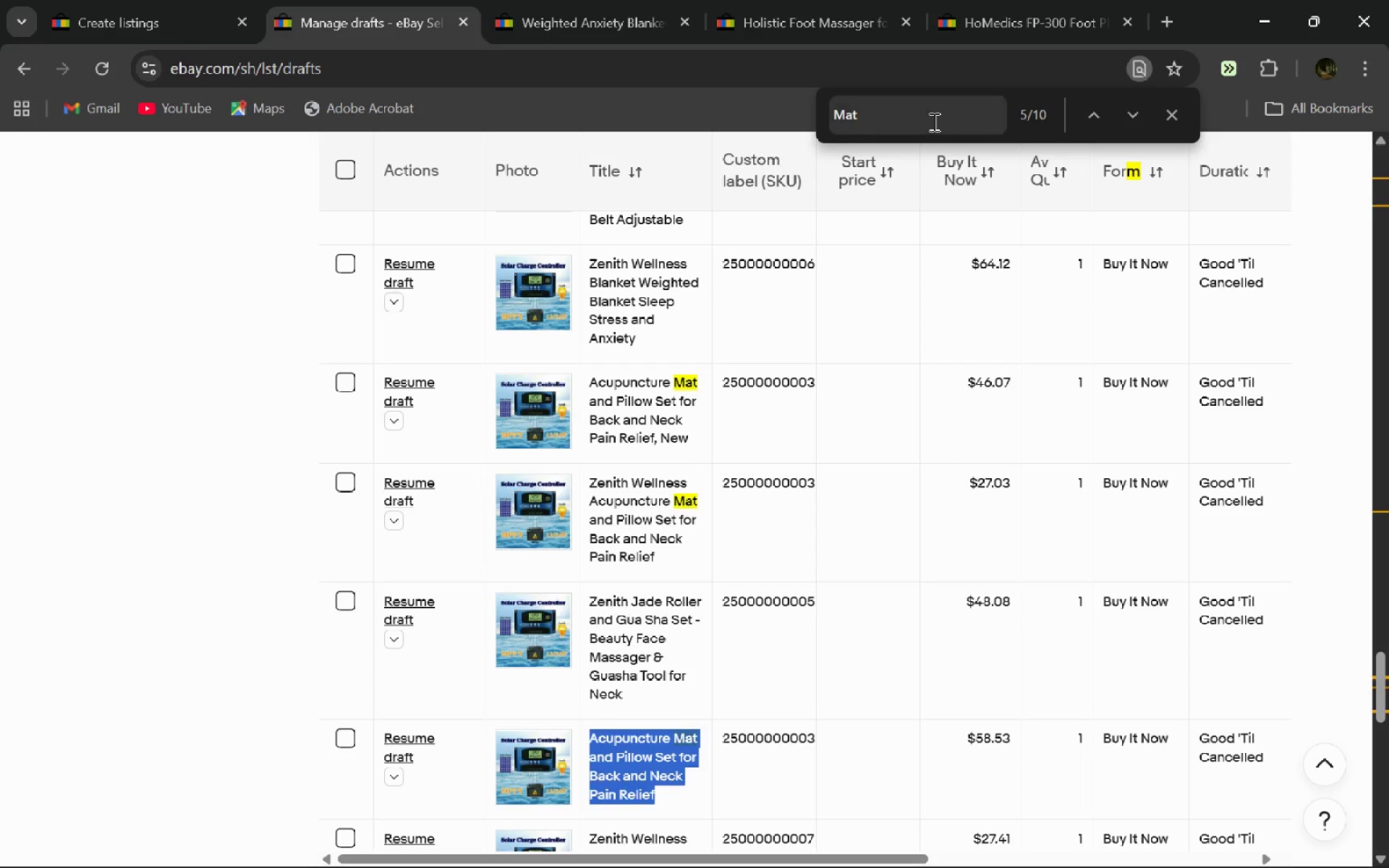 
left_click_drag(start_coordinate=[933, 122], to_coordinate=[770, 123])
 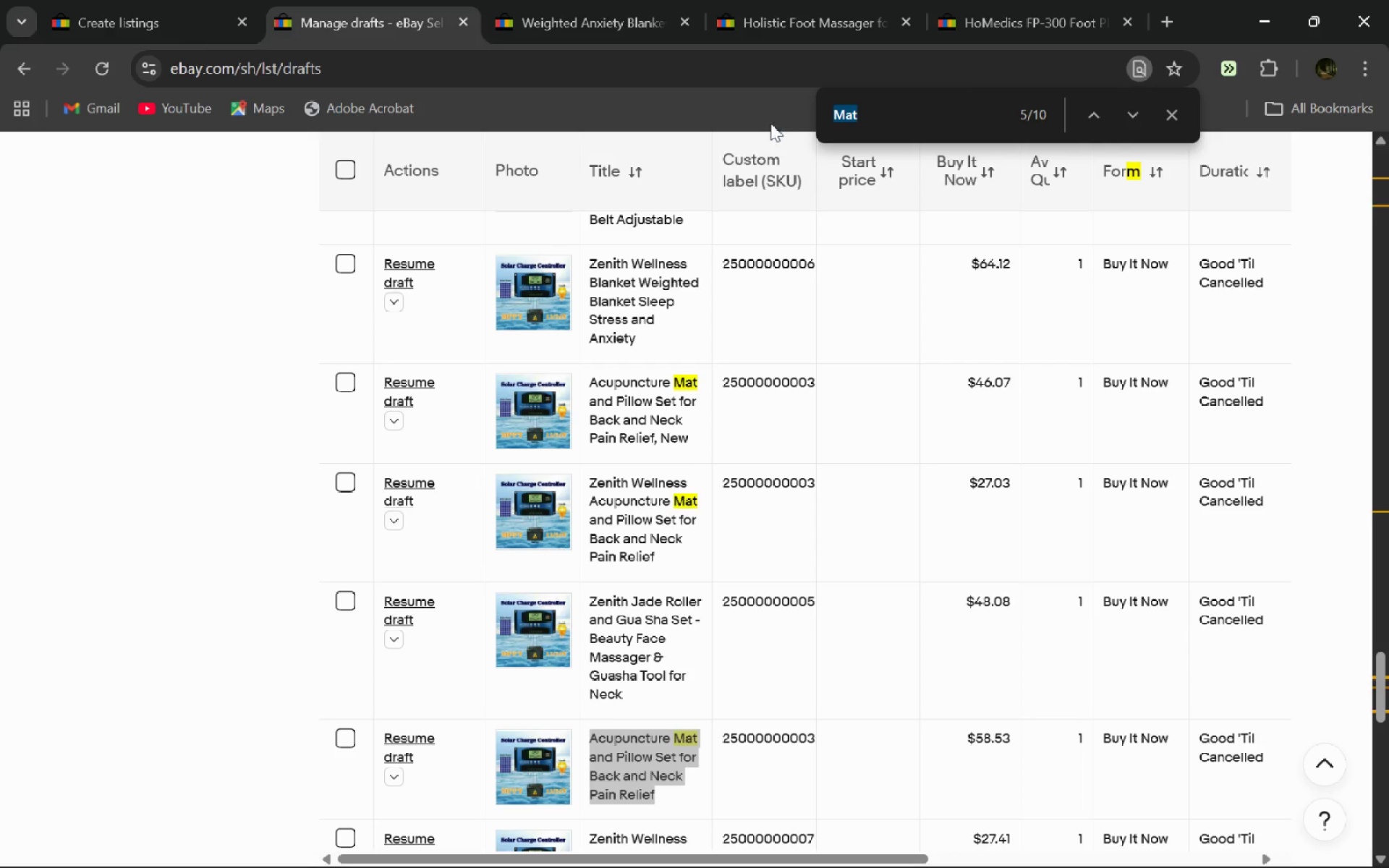 
type(Gua)
 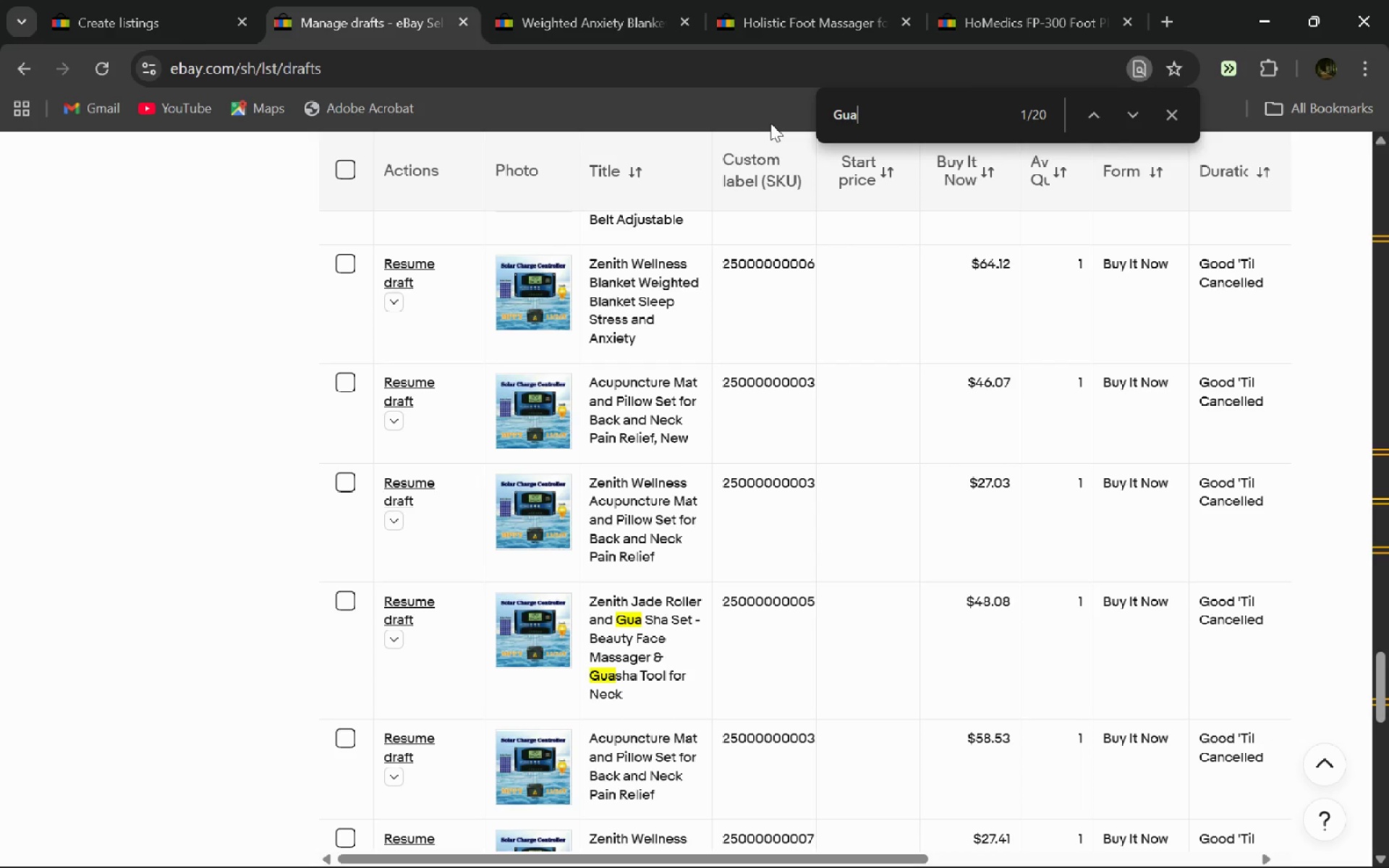 
key(Enter)
 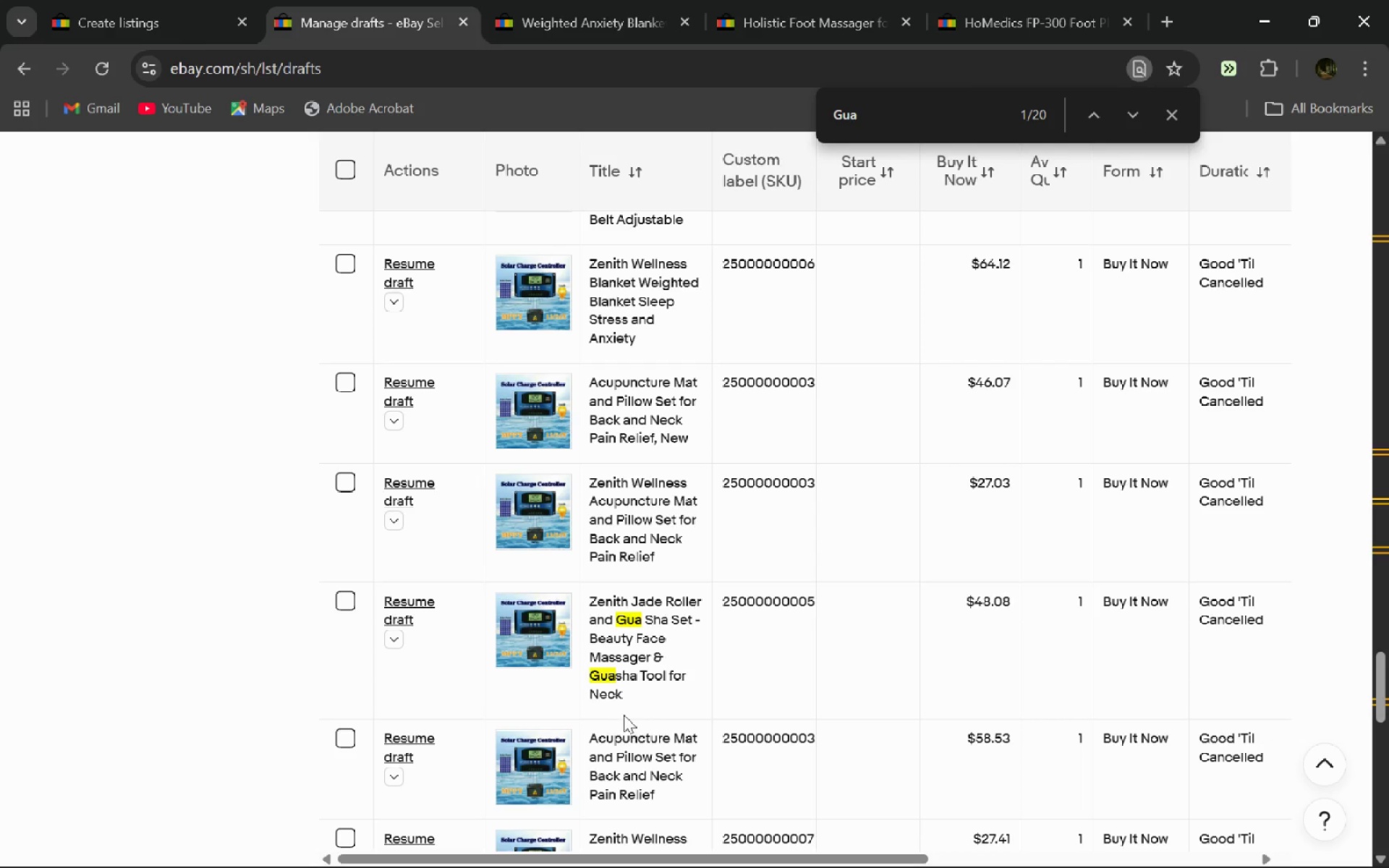 
left_click_drag(start_coordinate=[627, 694], to_coordinate=[569, 607])
 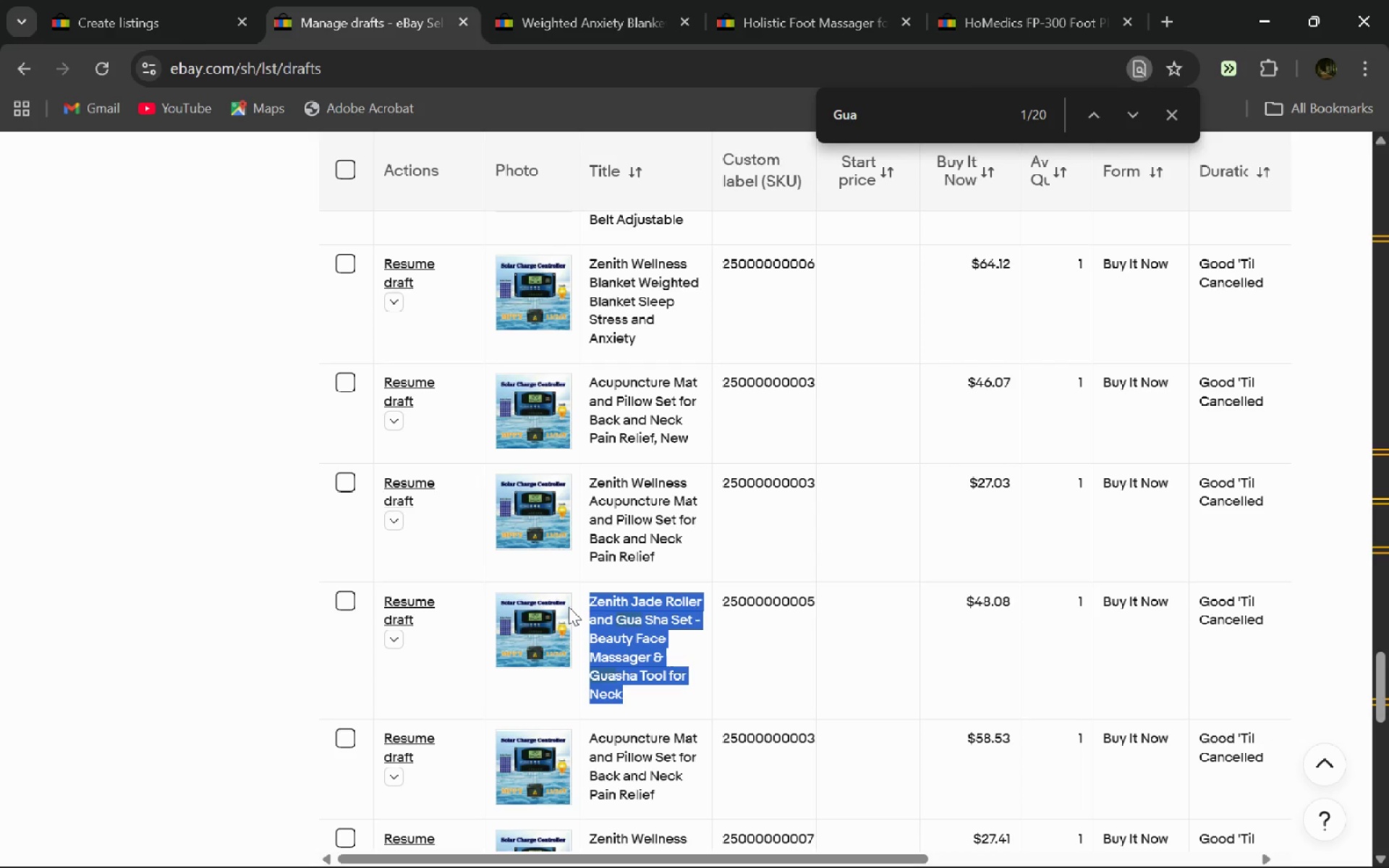 
key(Control+C)
 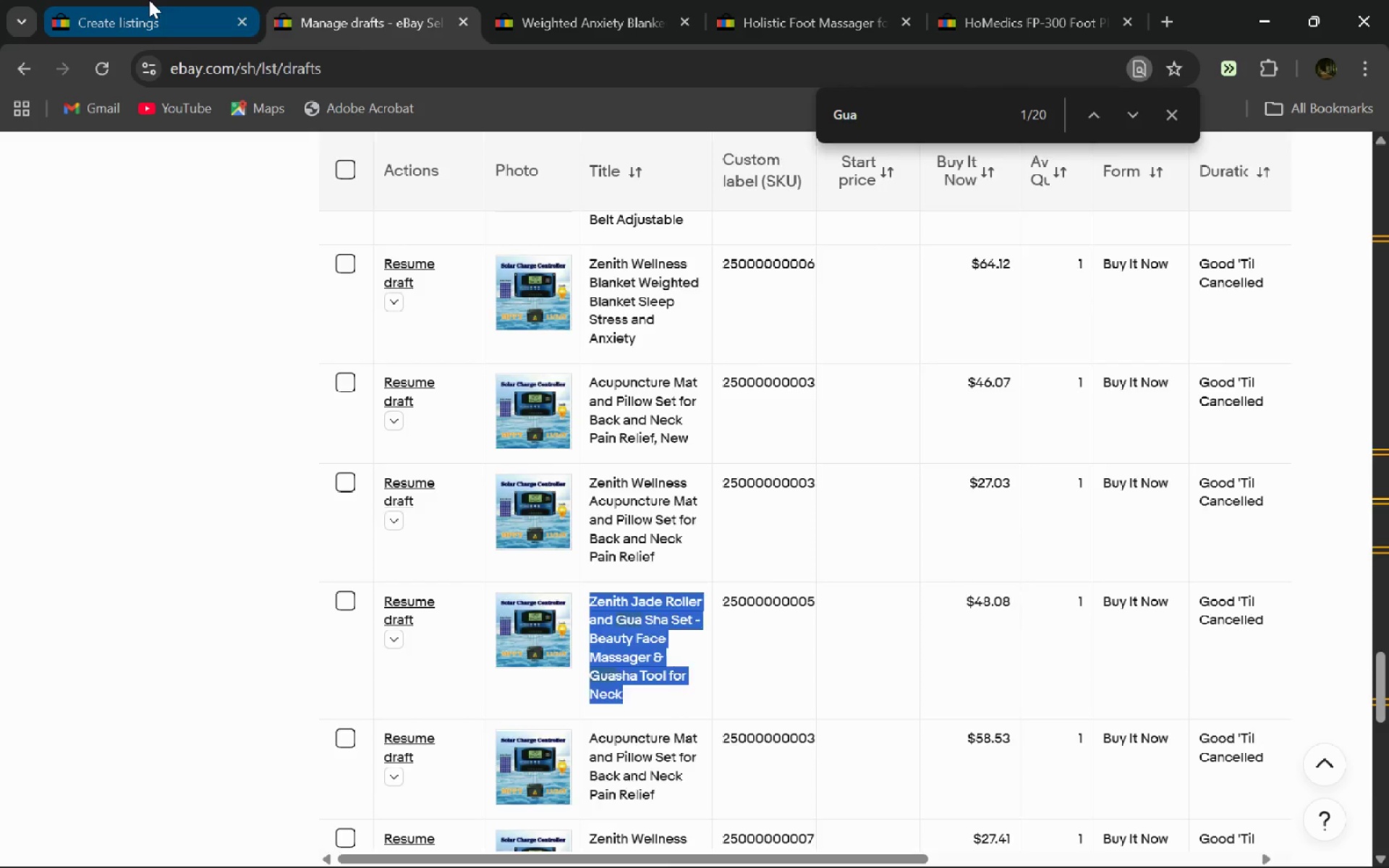 
left_click([149, 0])
 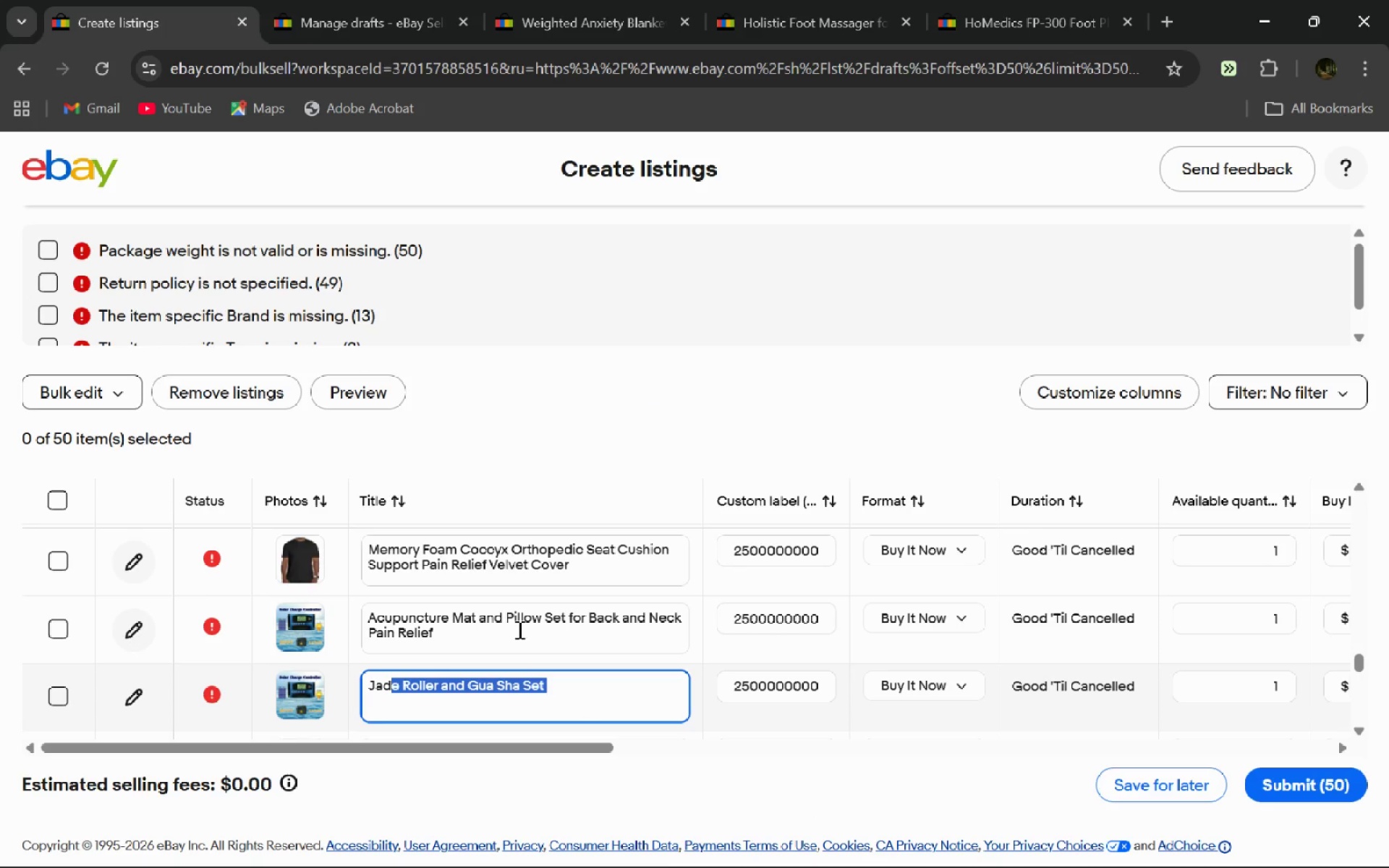 
key(Control+A)
 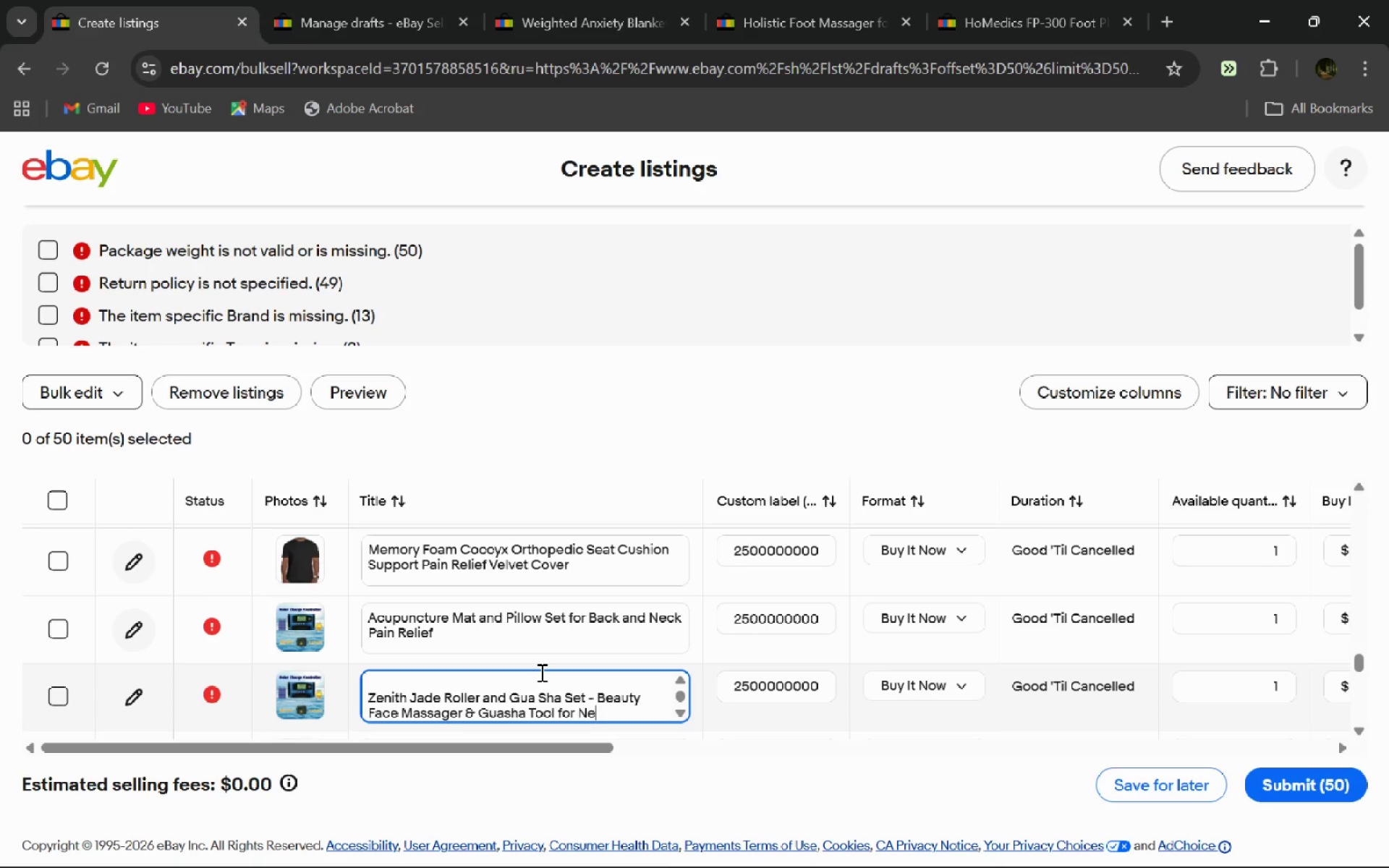 
key(Control+V)
 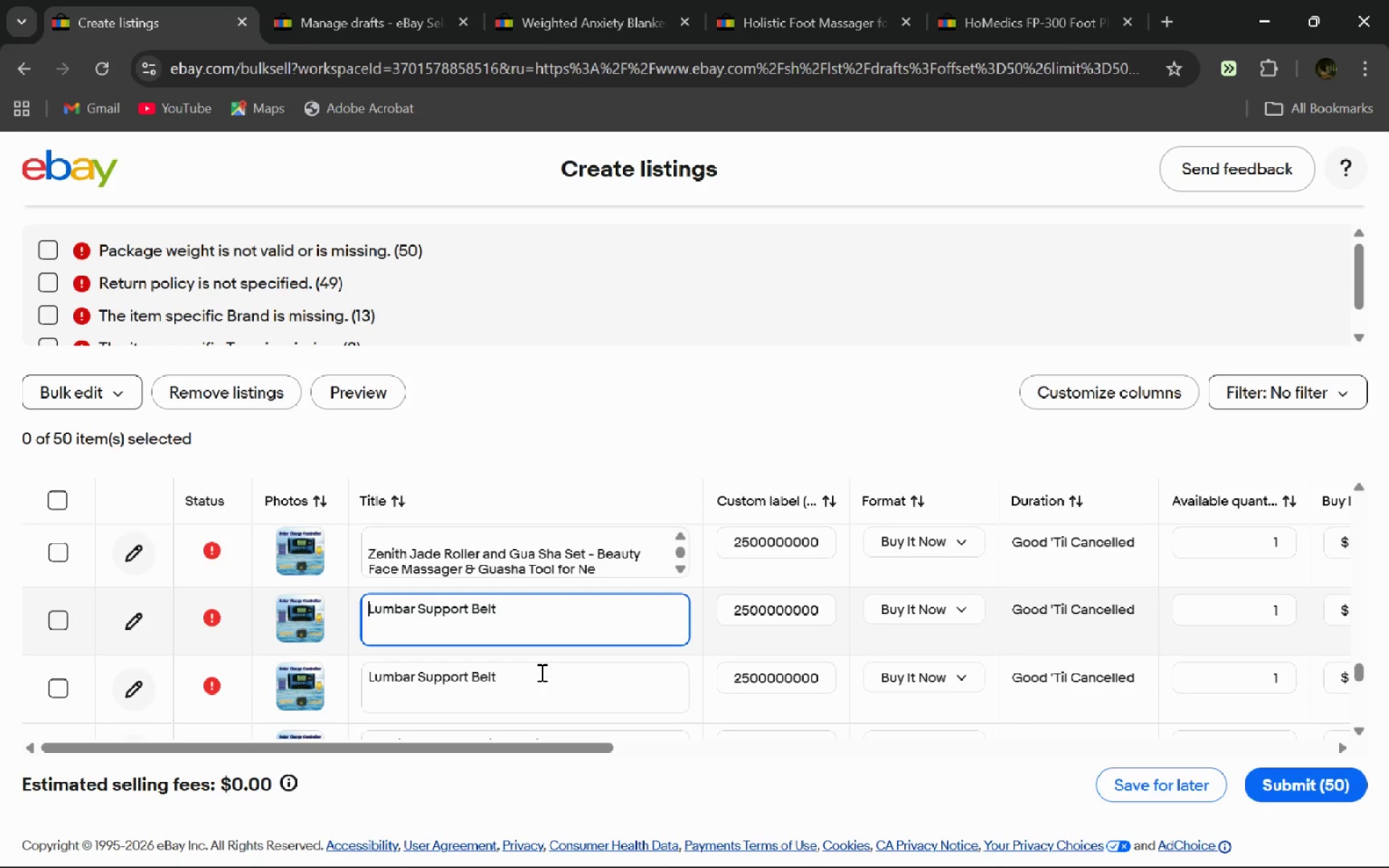 
key(Enter)
 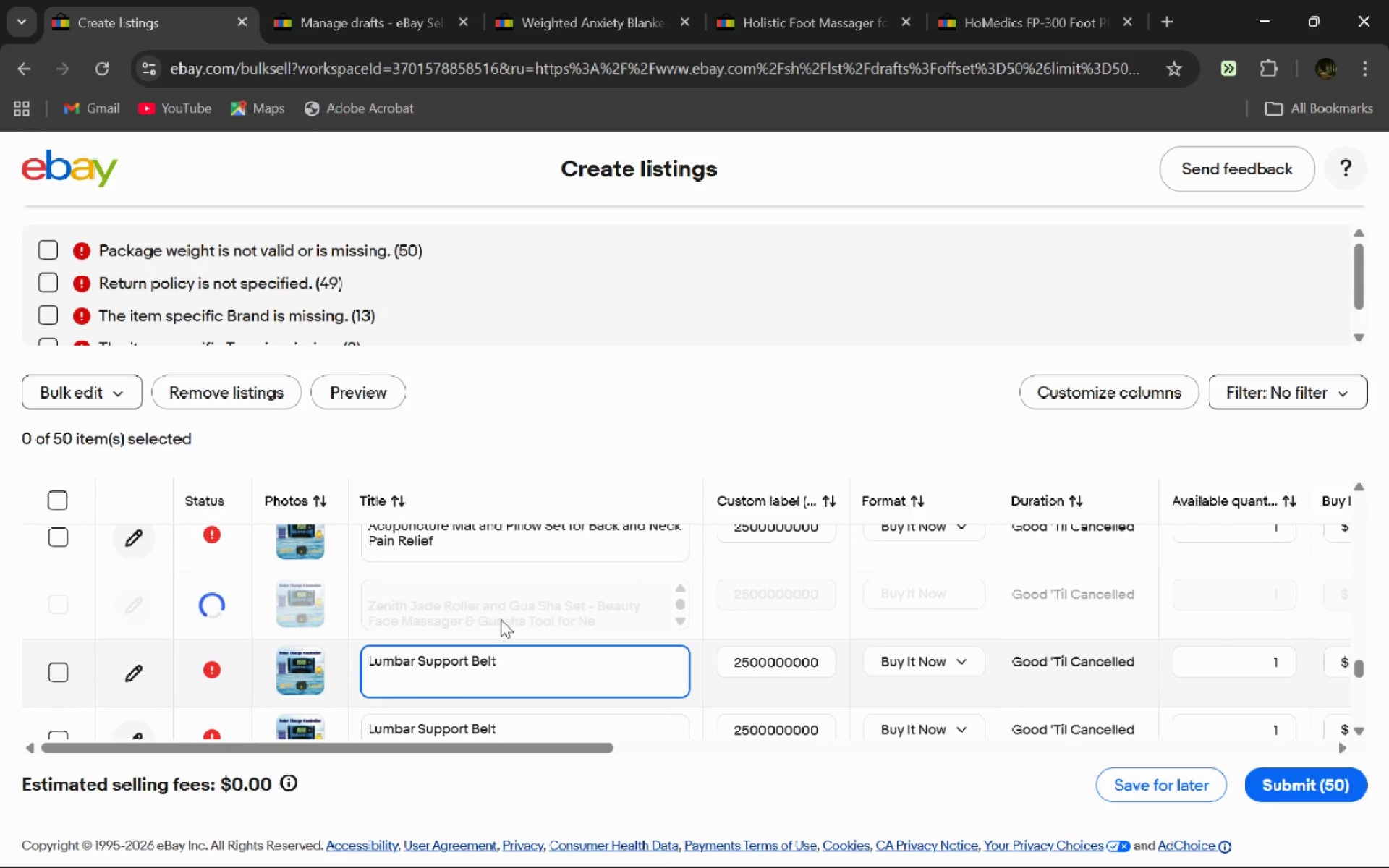 
double_click([483, 601])
 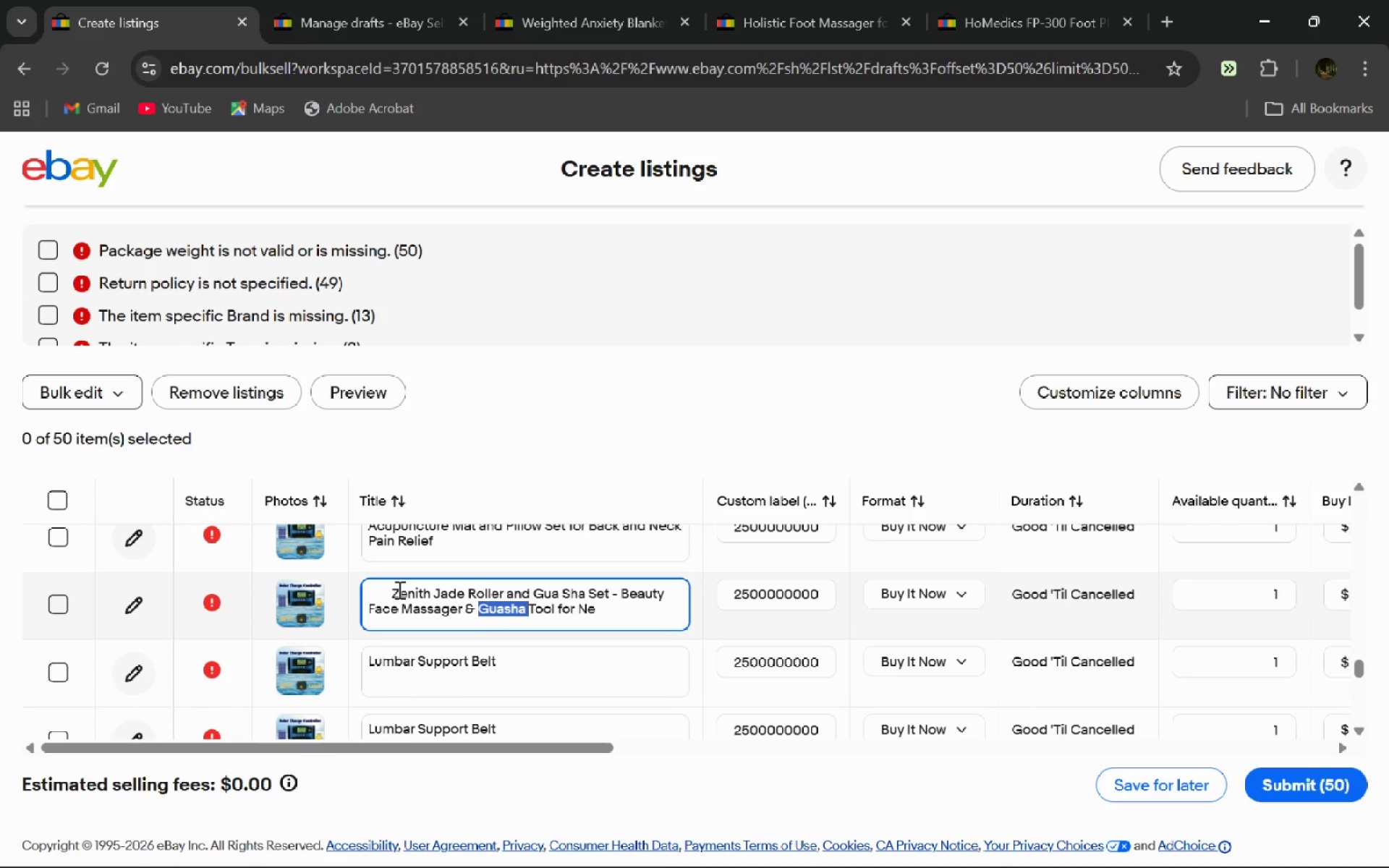 
left_click([398, 590])
 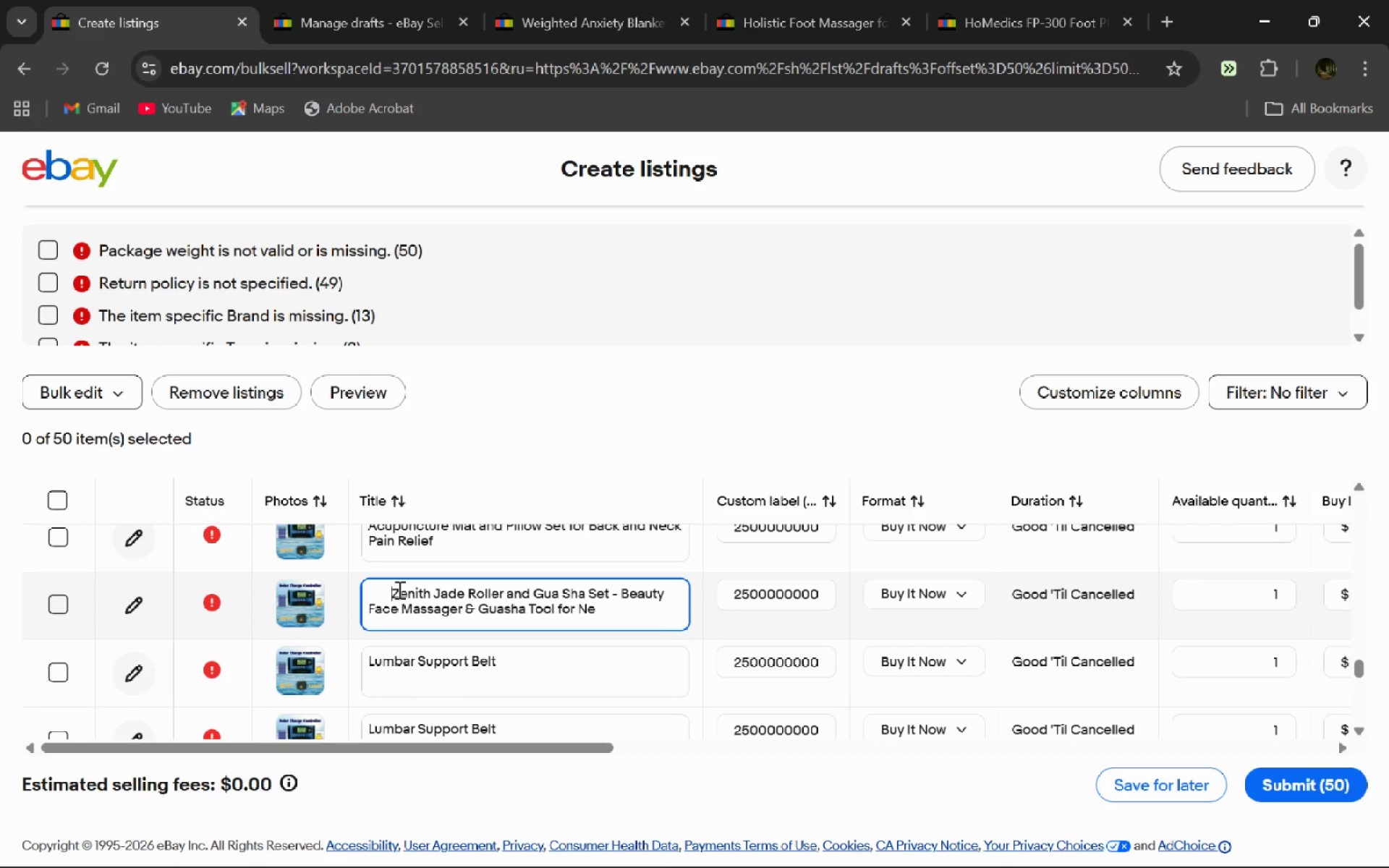 
key(ArrowLeft)
 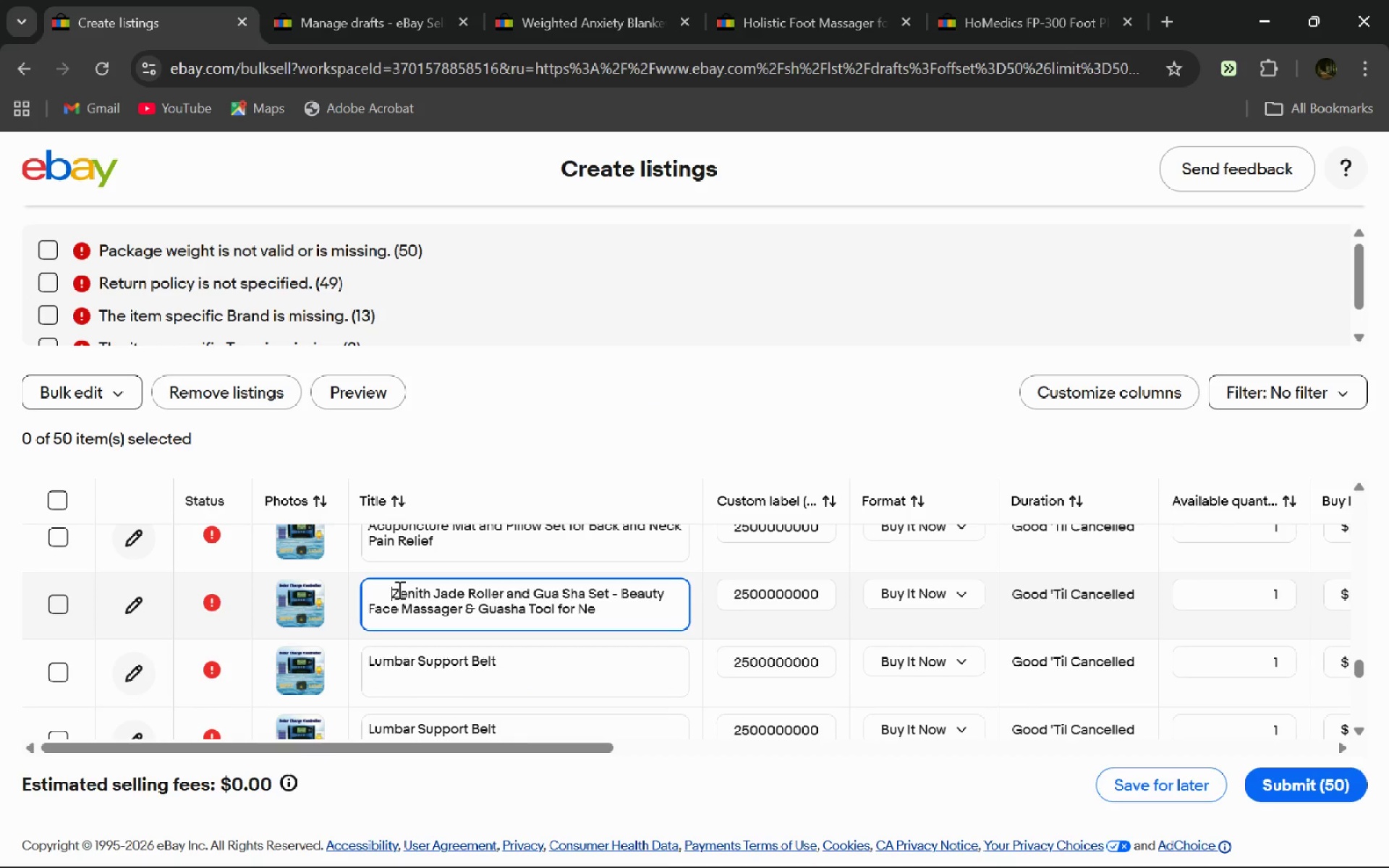 
key(Control+ControlLeft)
 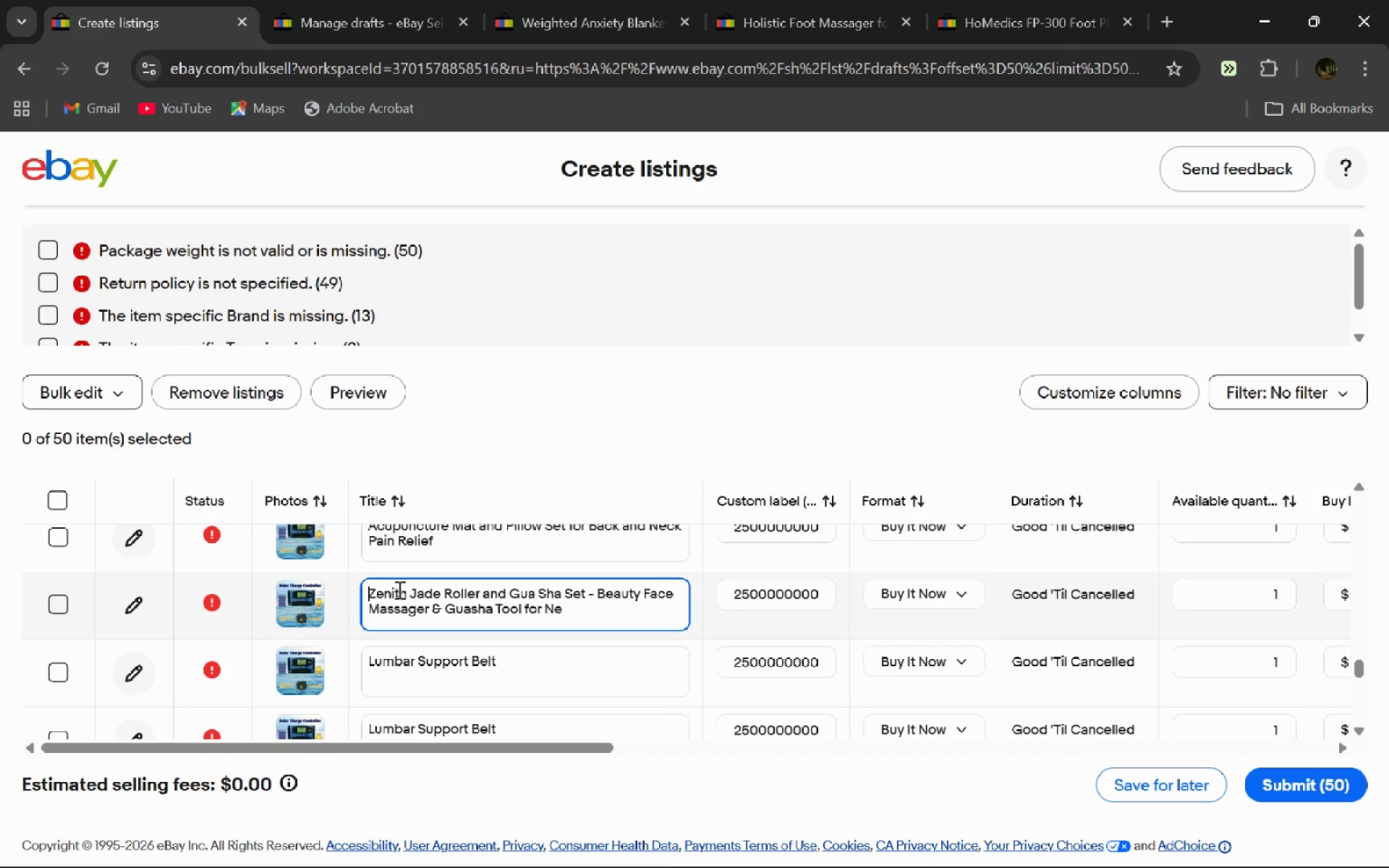 
key(Backspace)
 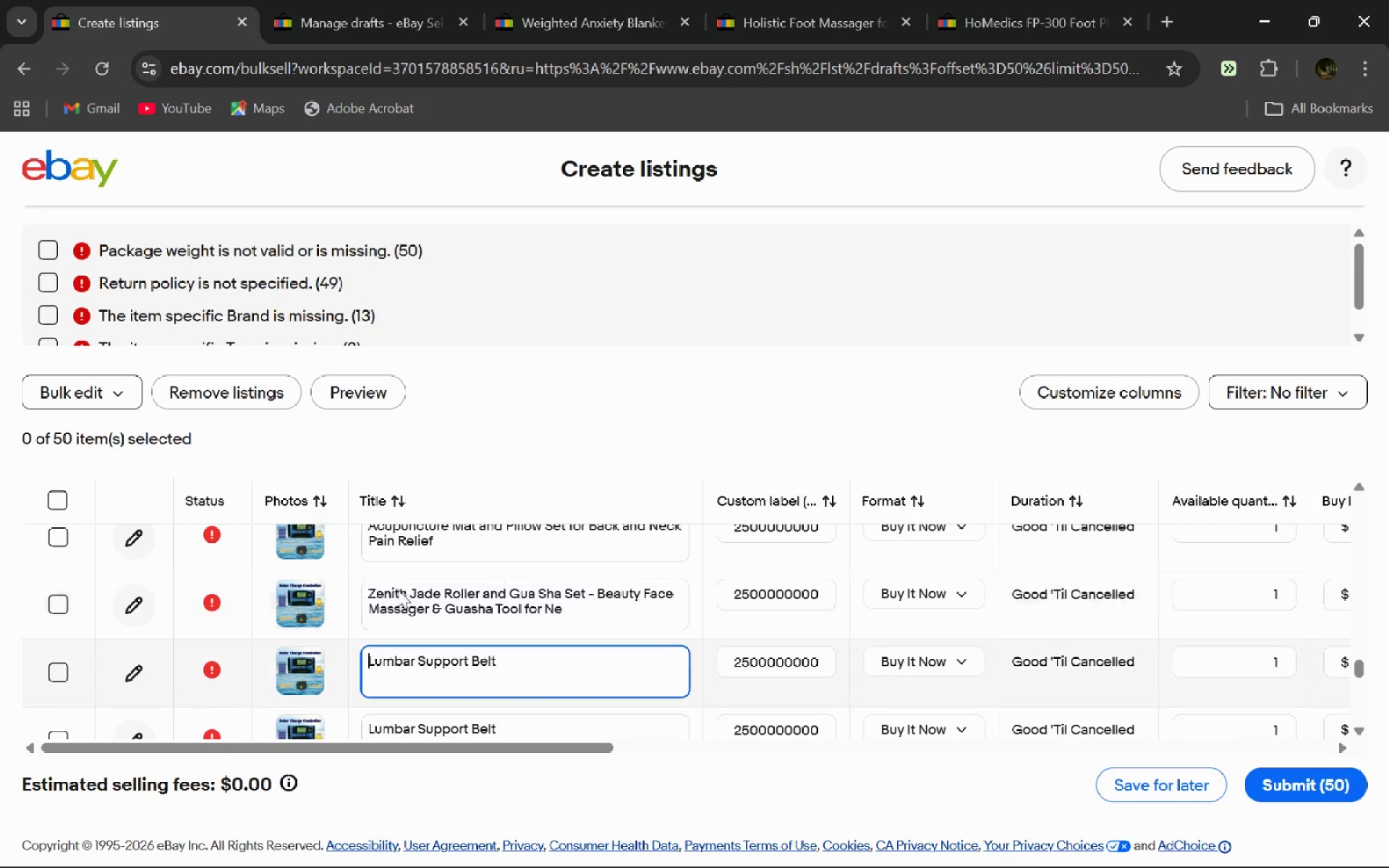 
key(Enter)
 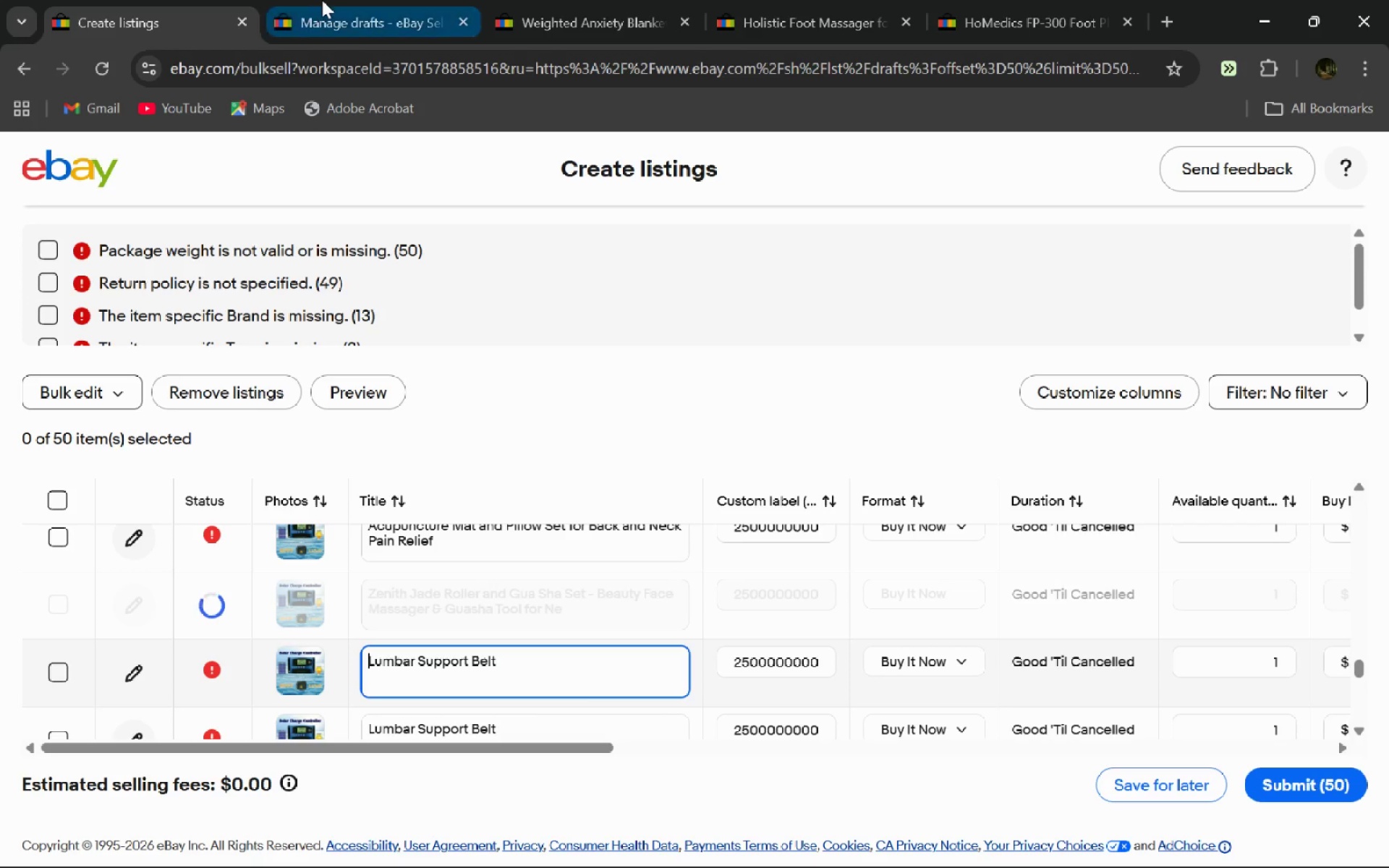 
left_click([322, 0])
 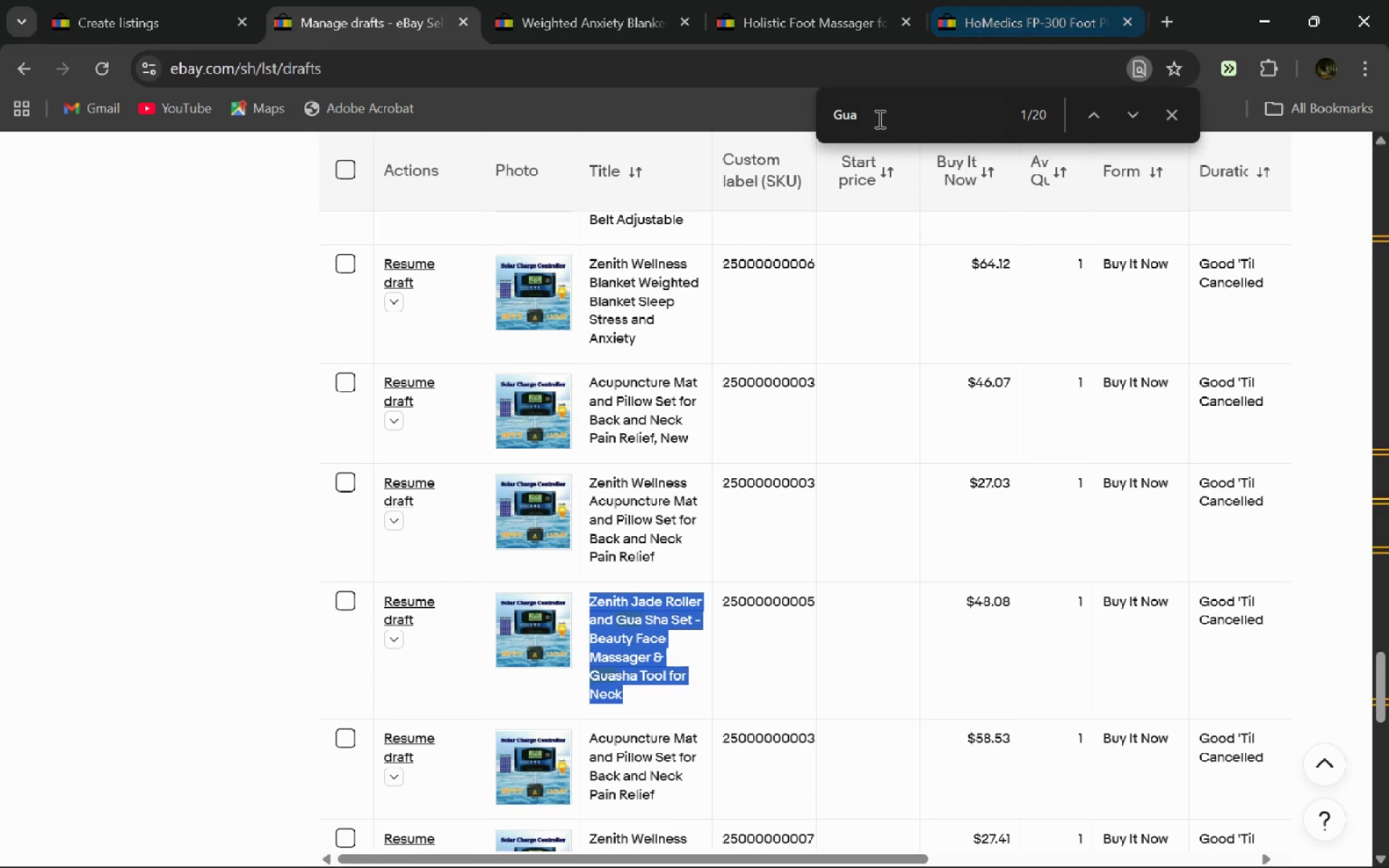 
left_click_drag(start_coordinate=[880, 122], to_coordinate=[797, 120])
 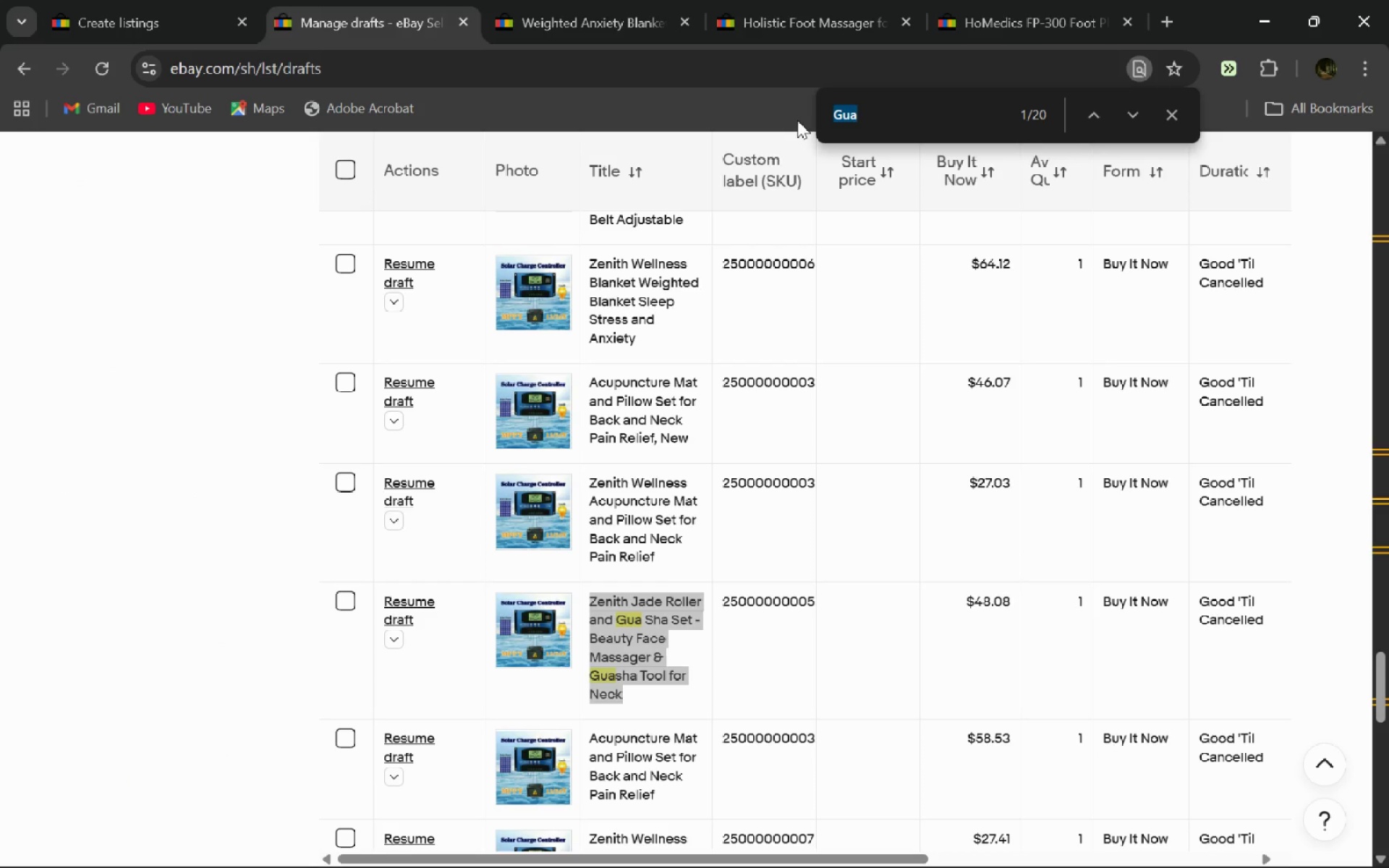 
type(Lumbar)
 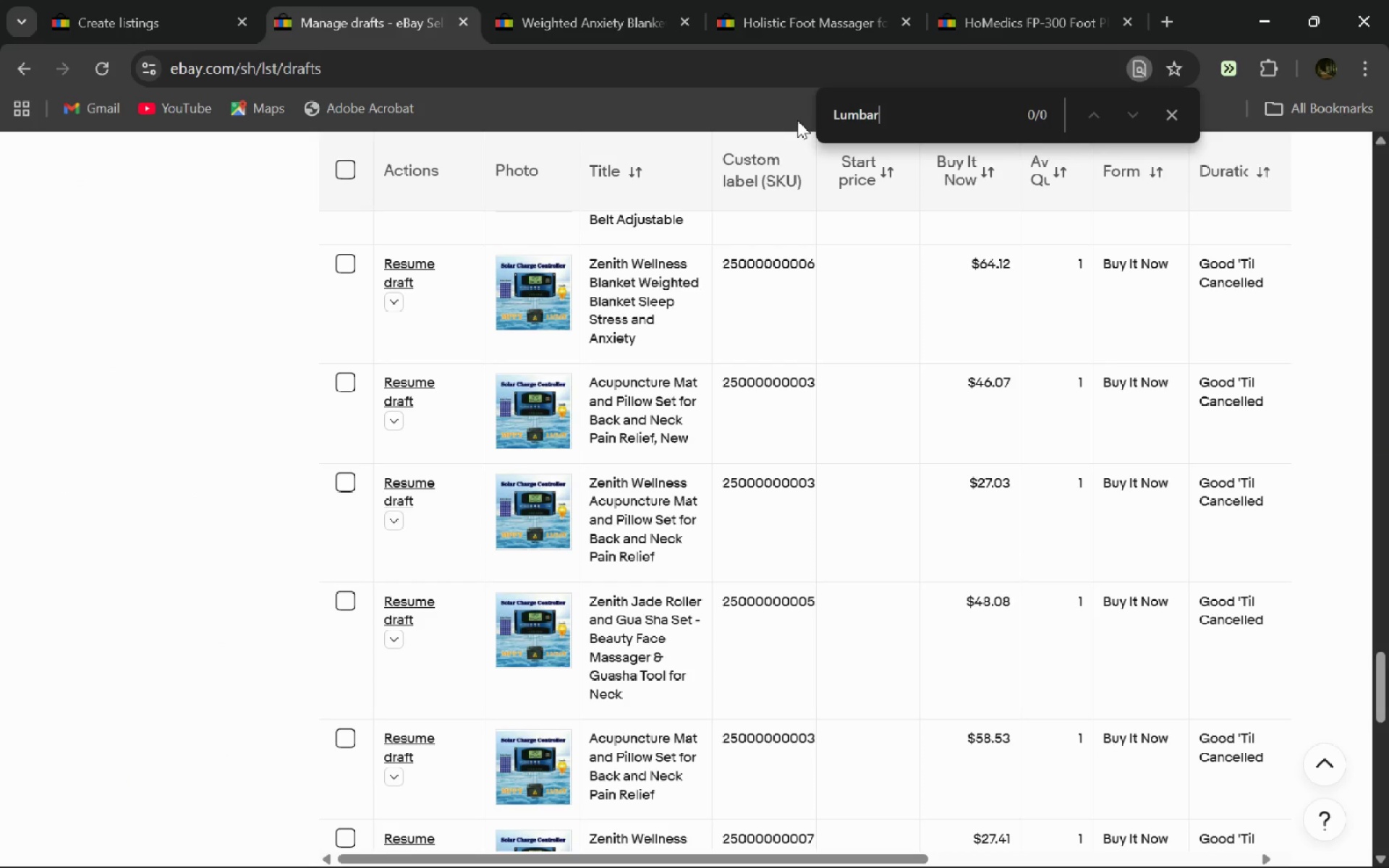 
key(Enter)
 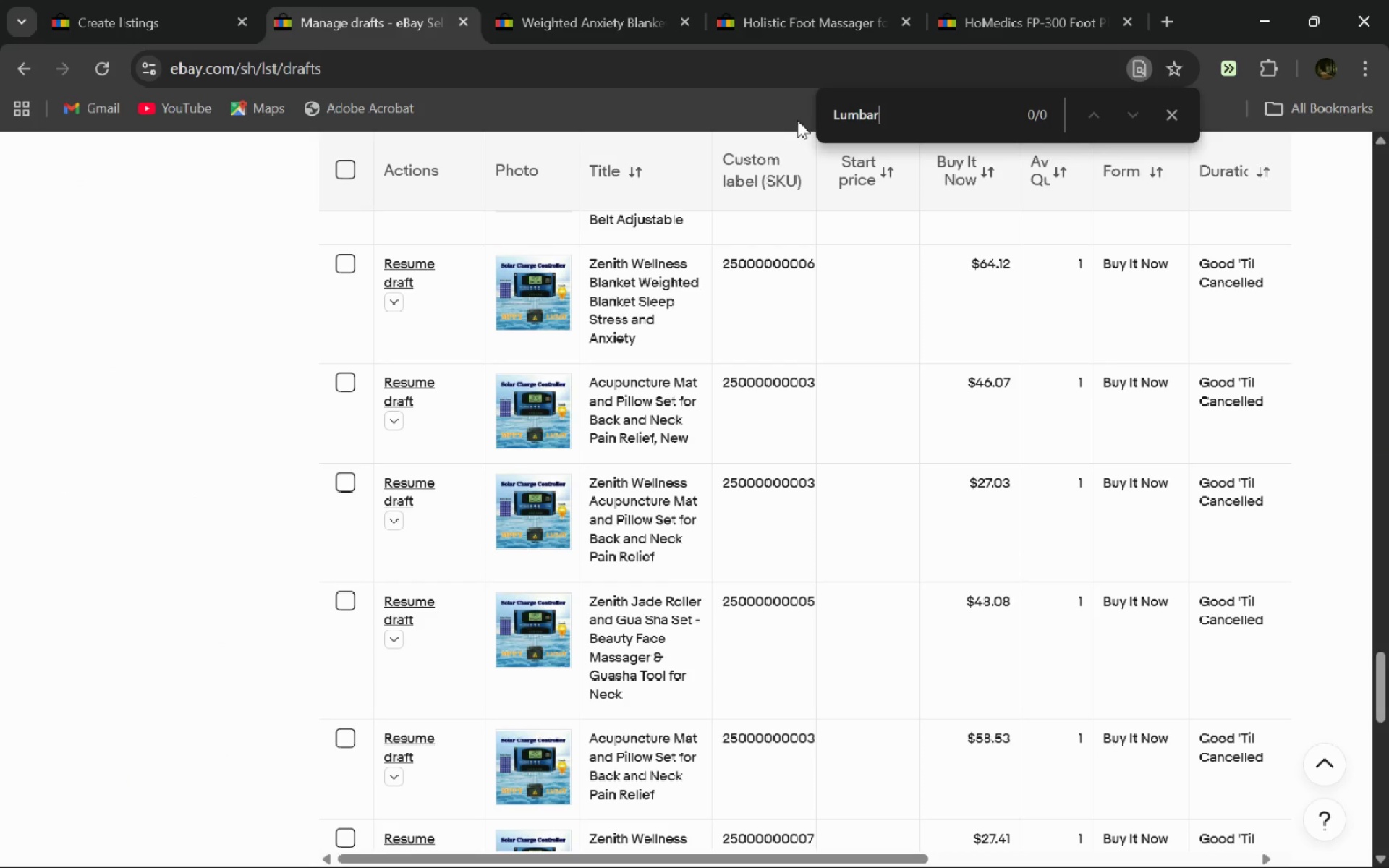 
key(Enter)
 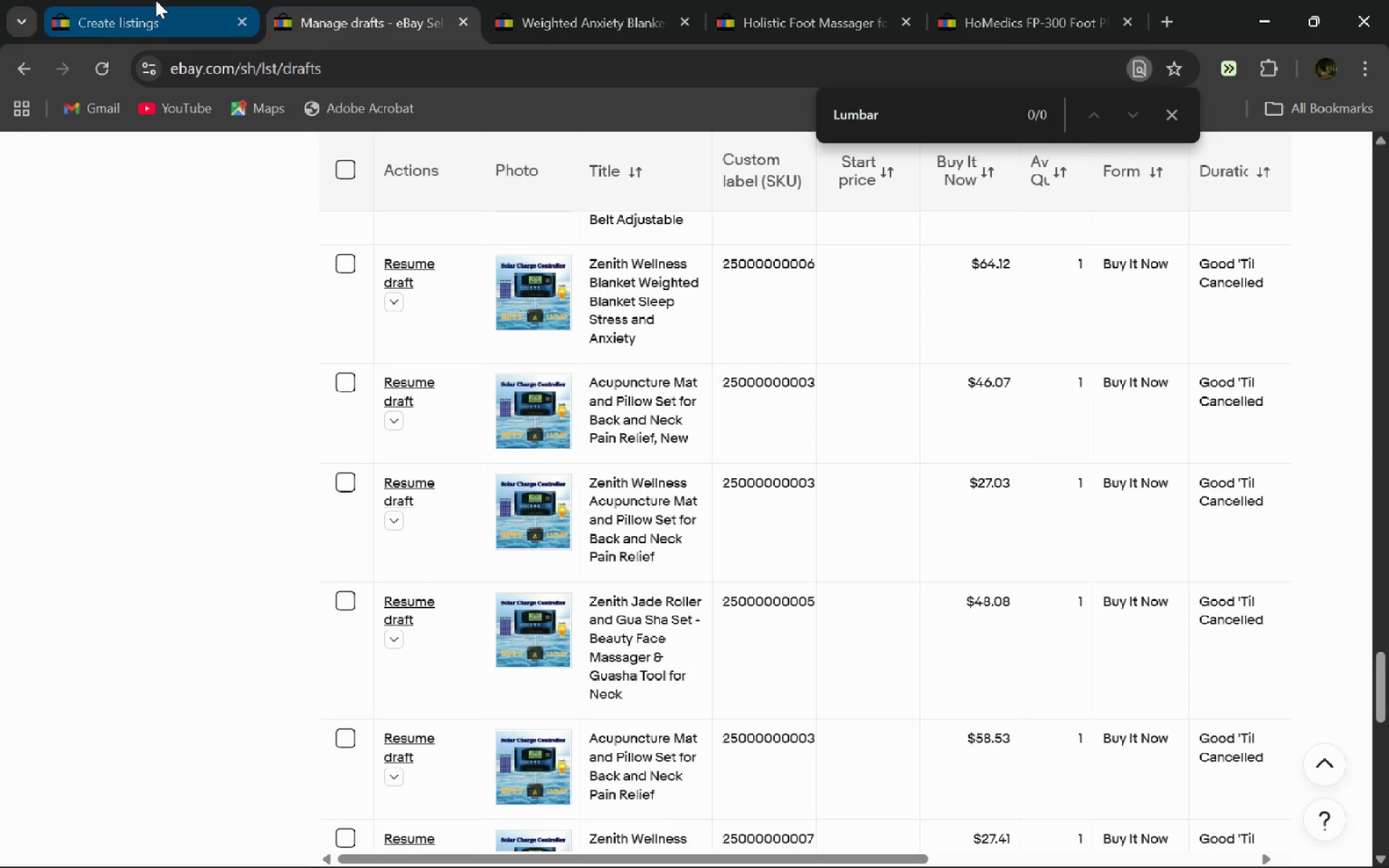 
left_click([156, 0])
 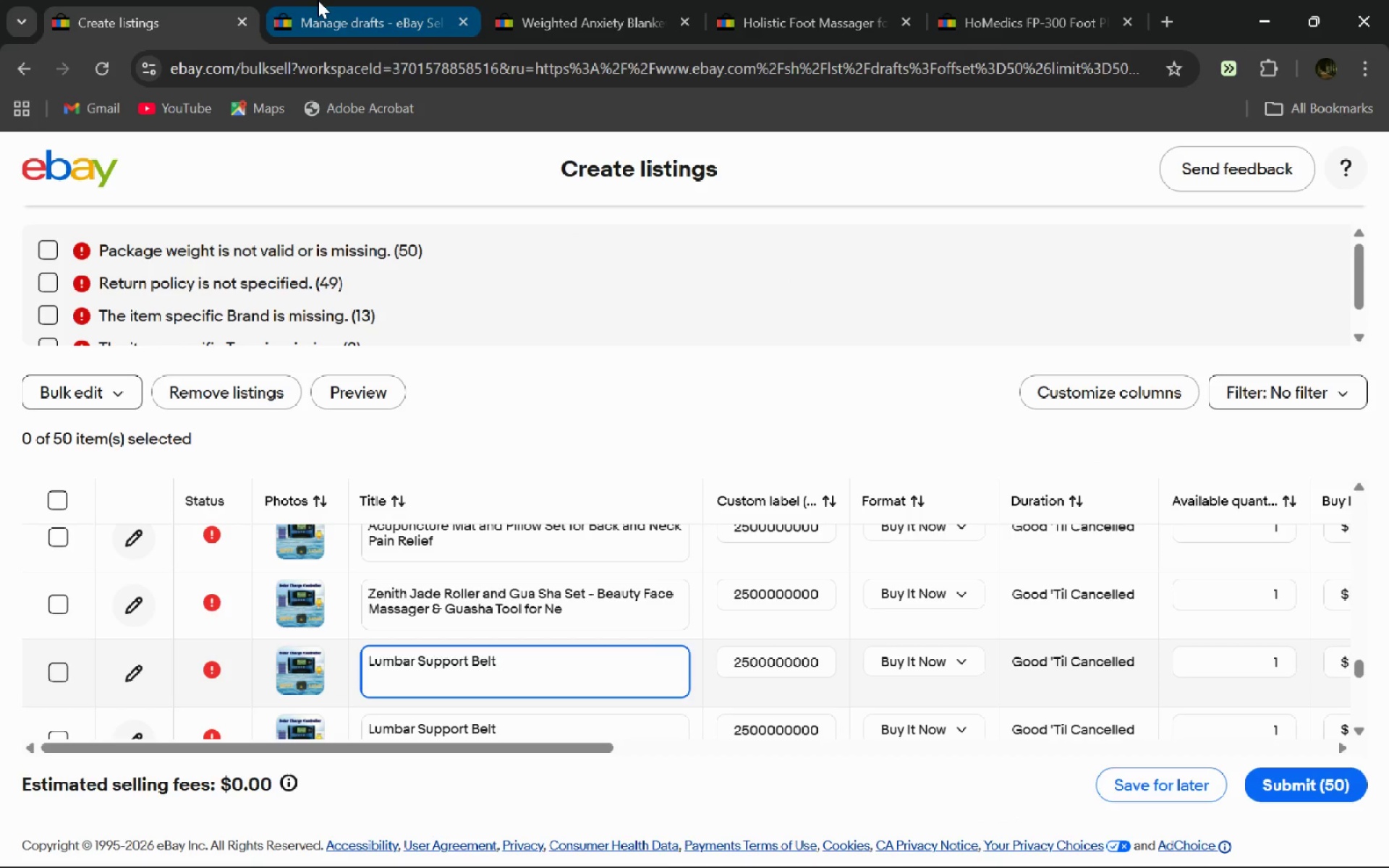 
left_click([318, 0])
 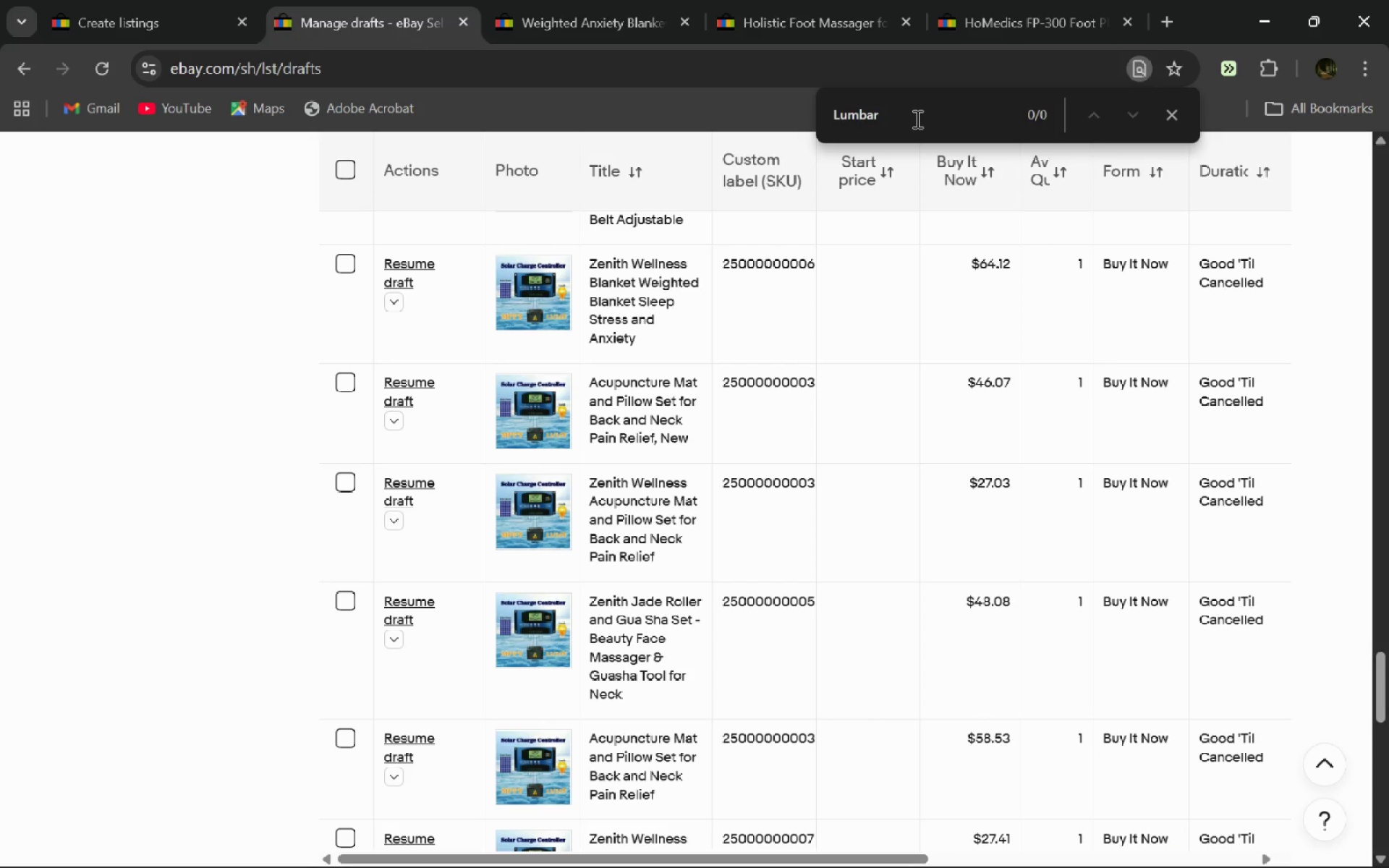 
left_click_drag(start_coordinate=[916, 122], to_coordinate=[677, 103])
 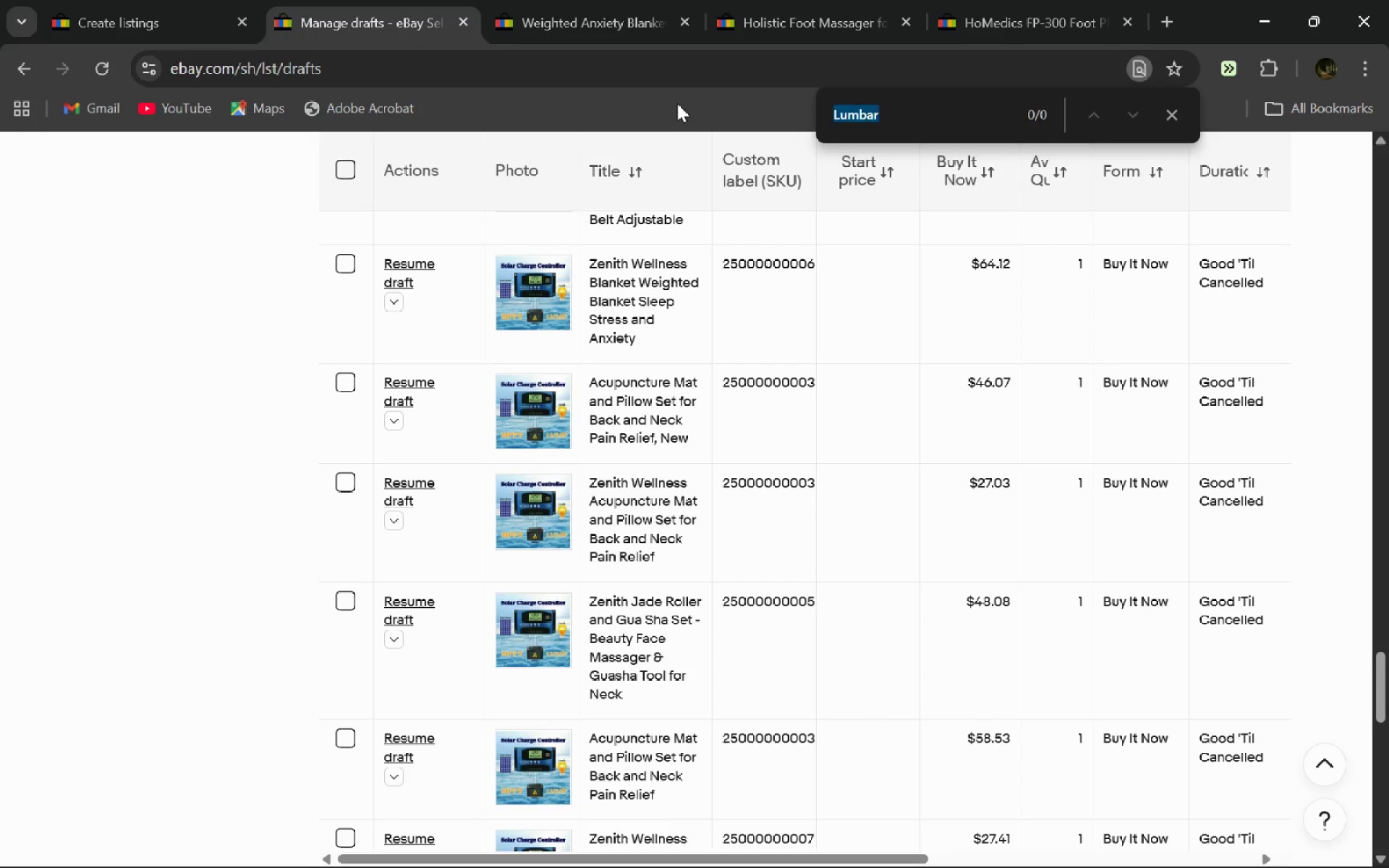 
type(Belt)
 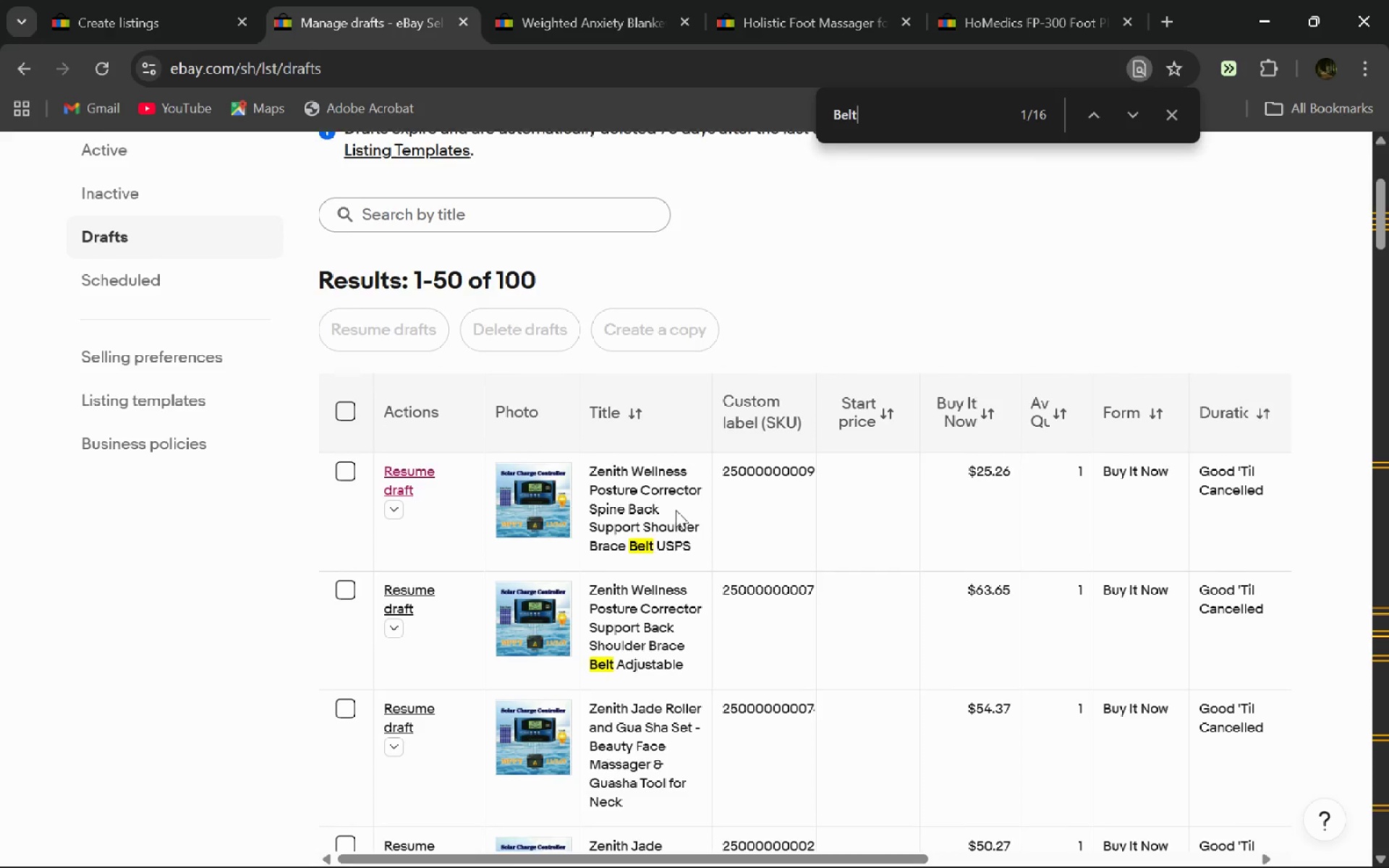 
wait(13.89)
 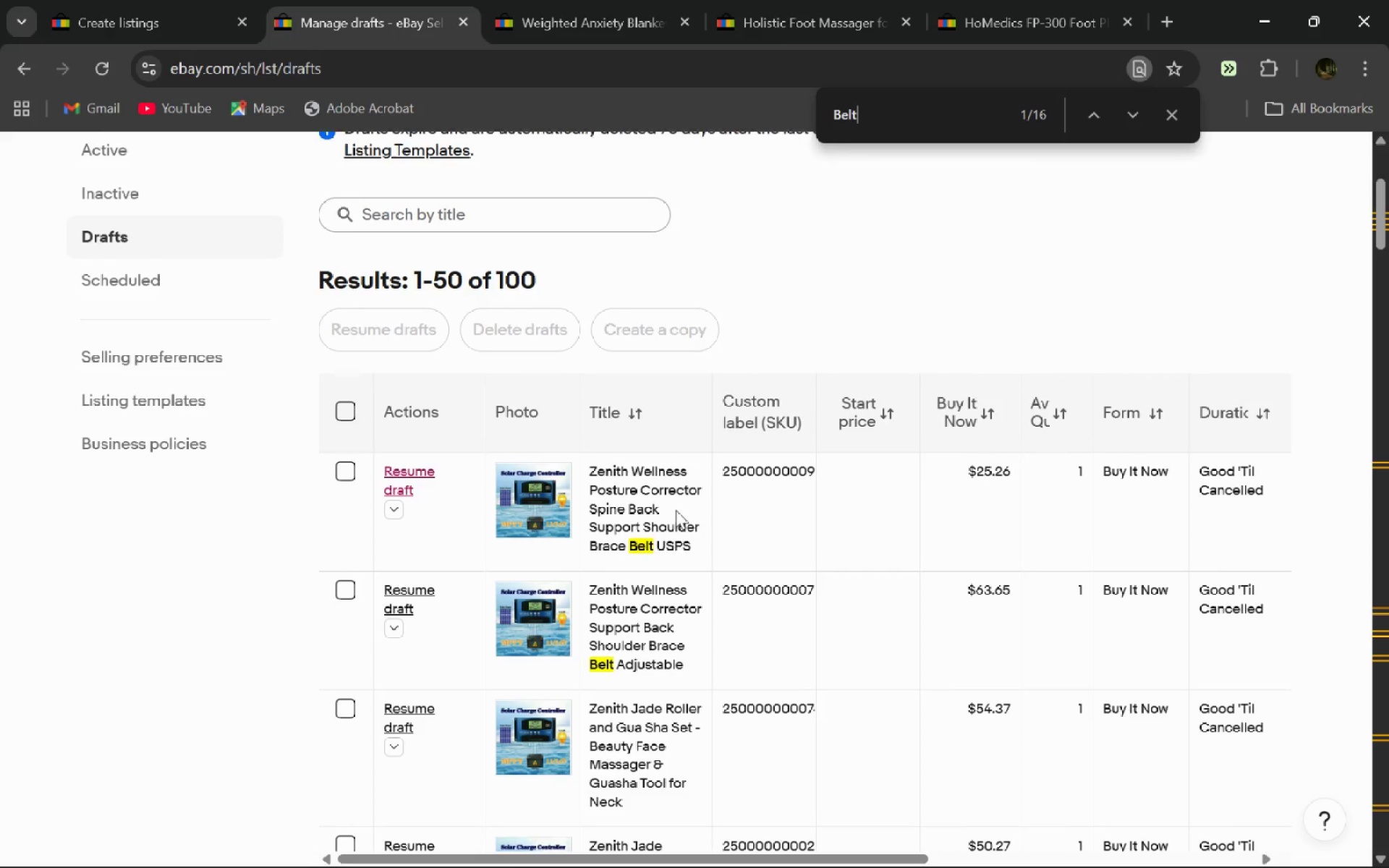 
left_click([180, 0])
 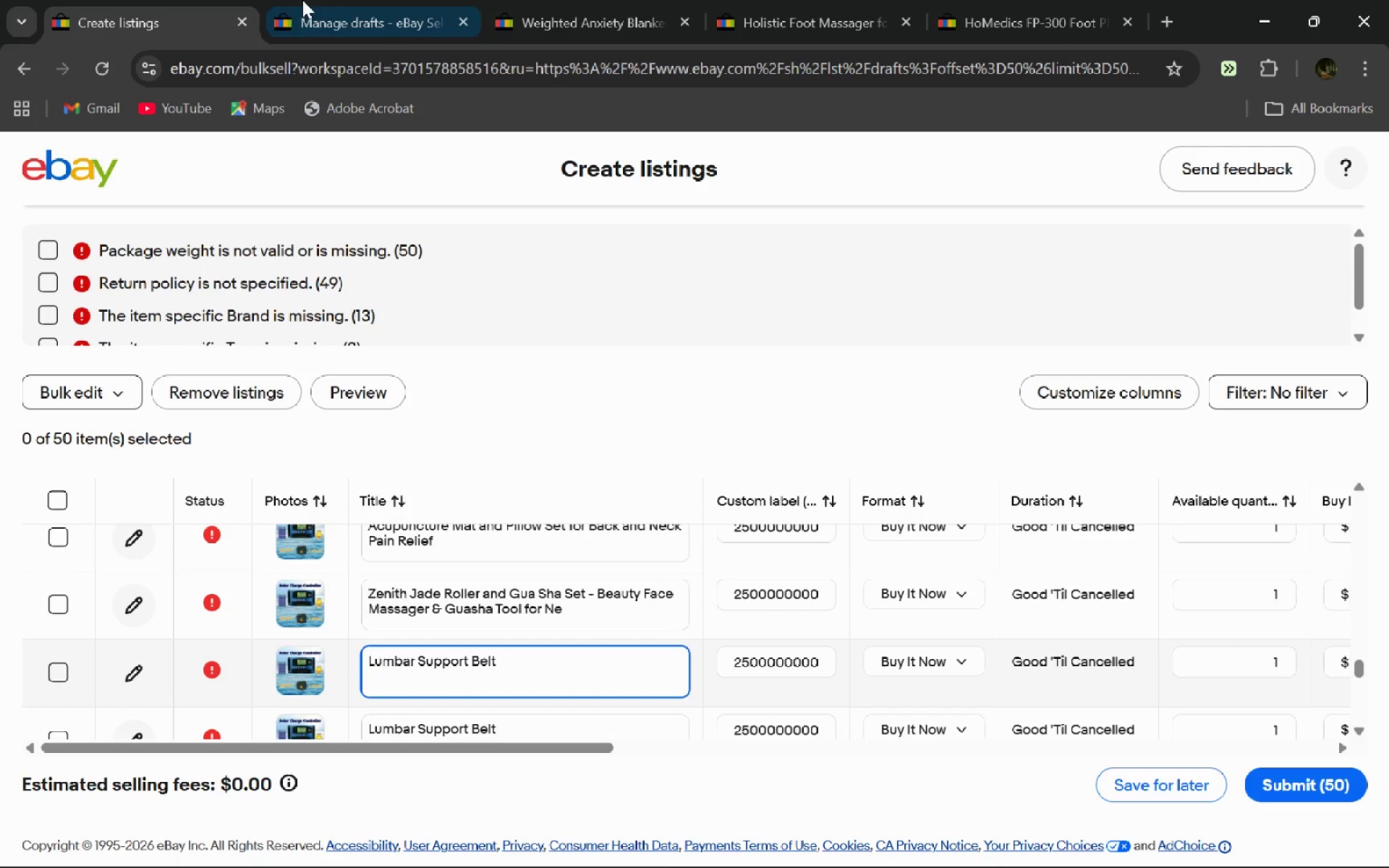 
left_click([302, 0])
 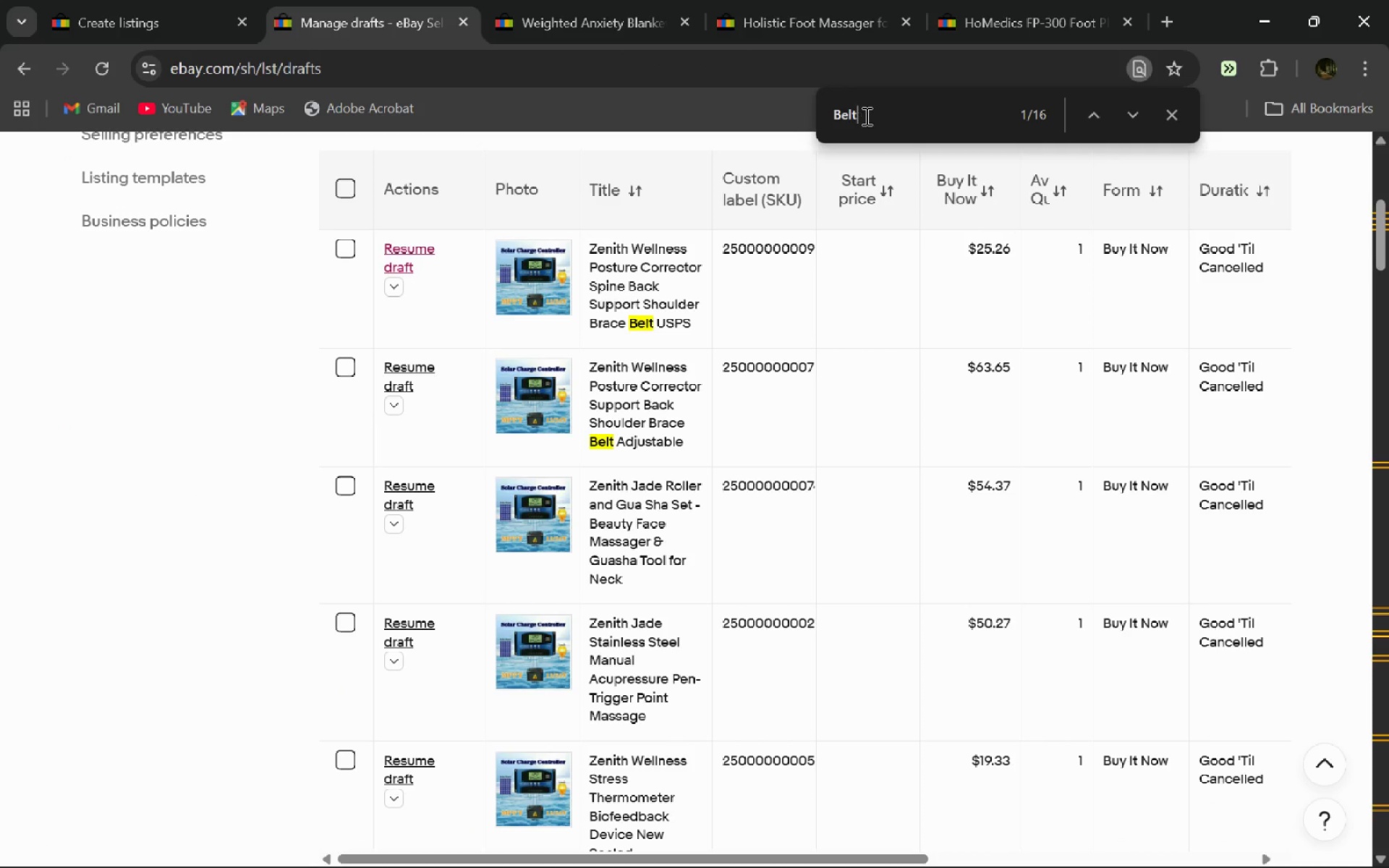 
left_click_drag(start_coordinate=[872, 116], to_coordinate=[817, 117])
 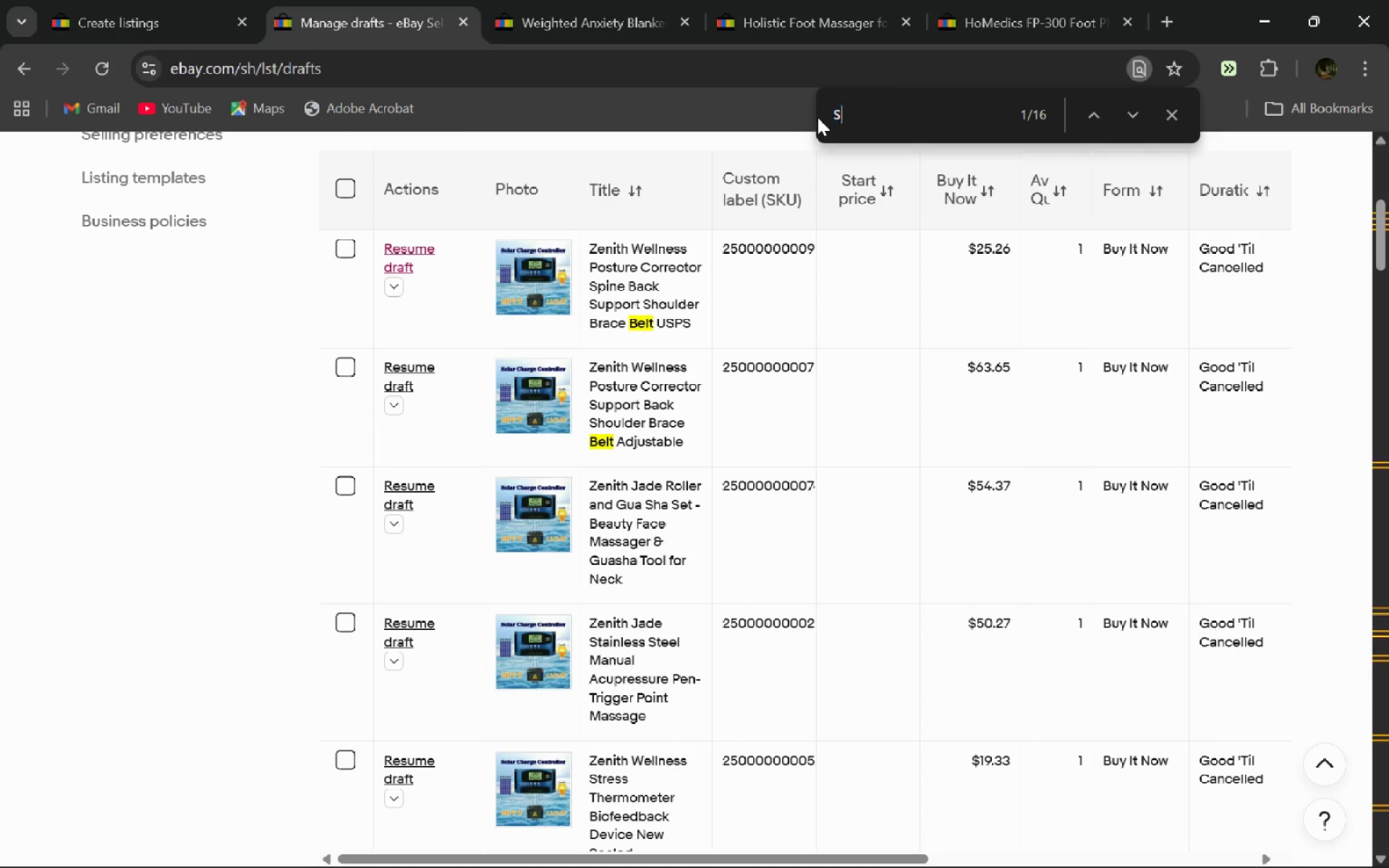 
type(Support)
 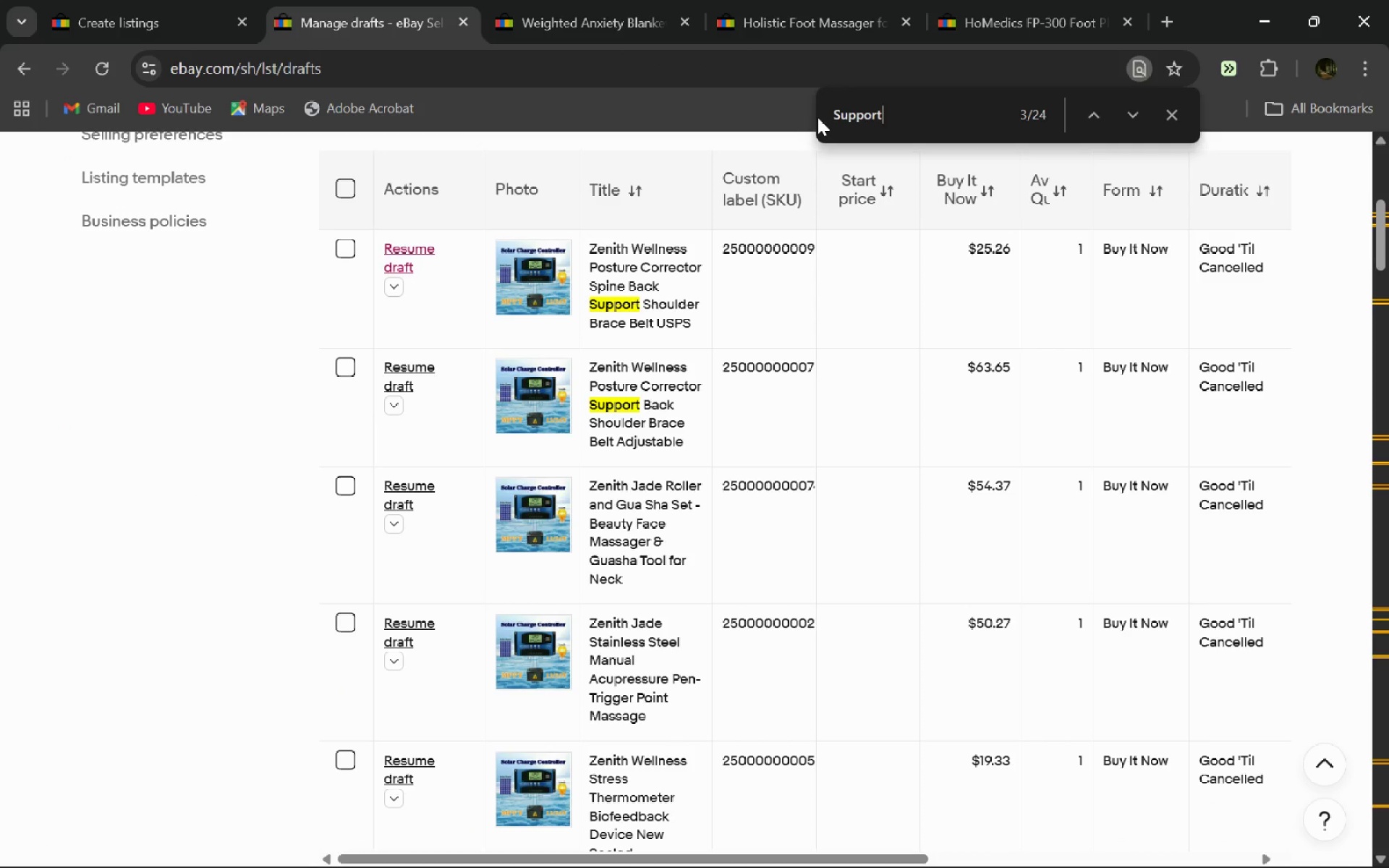 
key(Enter)
 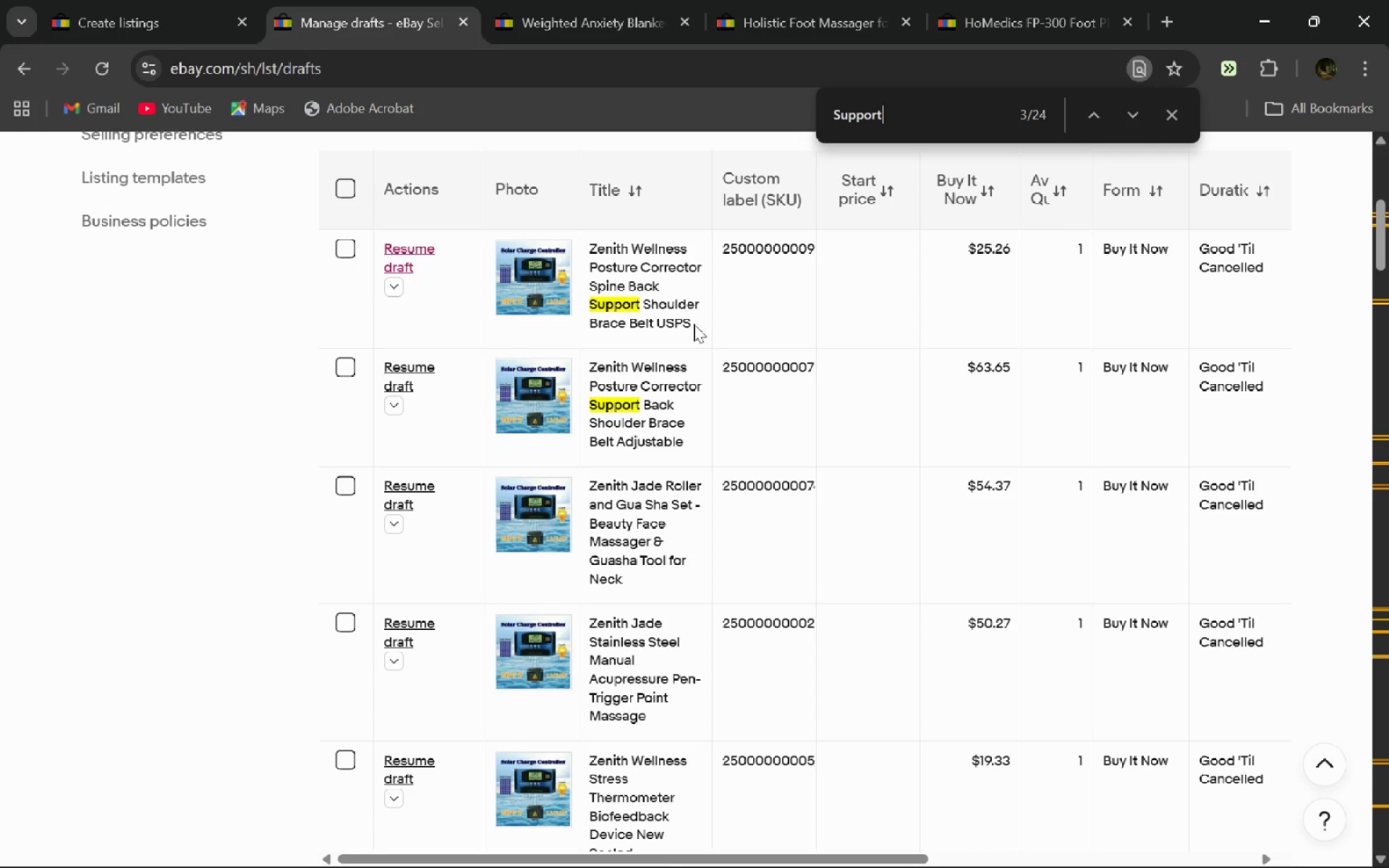 
left_click_drag(start_coordinate=[694, 324], to_coordinate=[578, 253])
 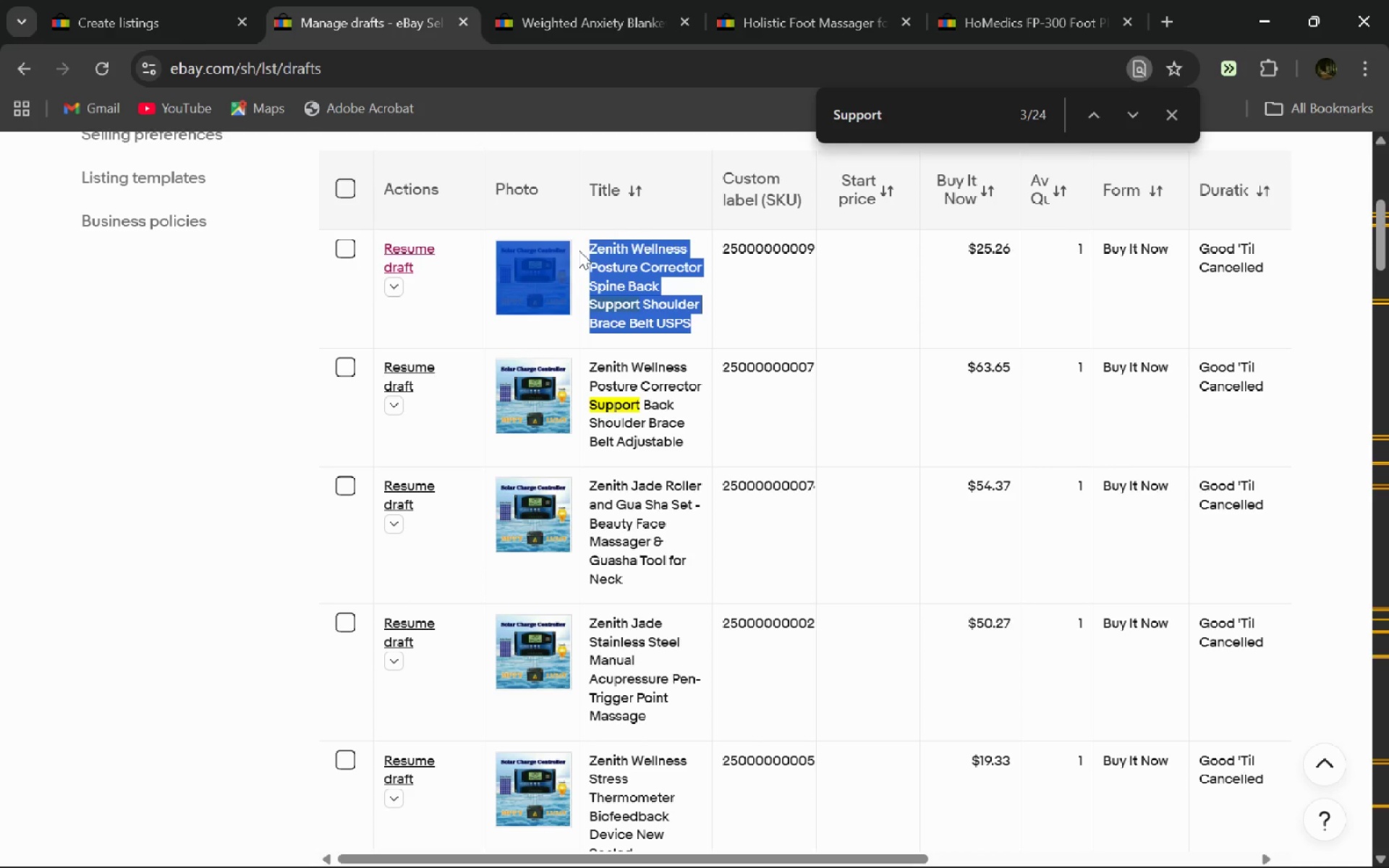 
left_click([579, 250])
 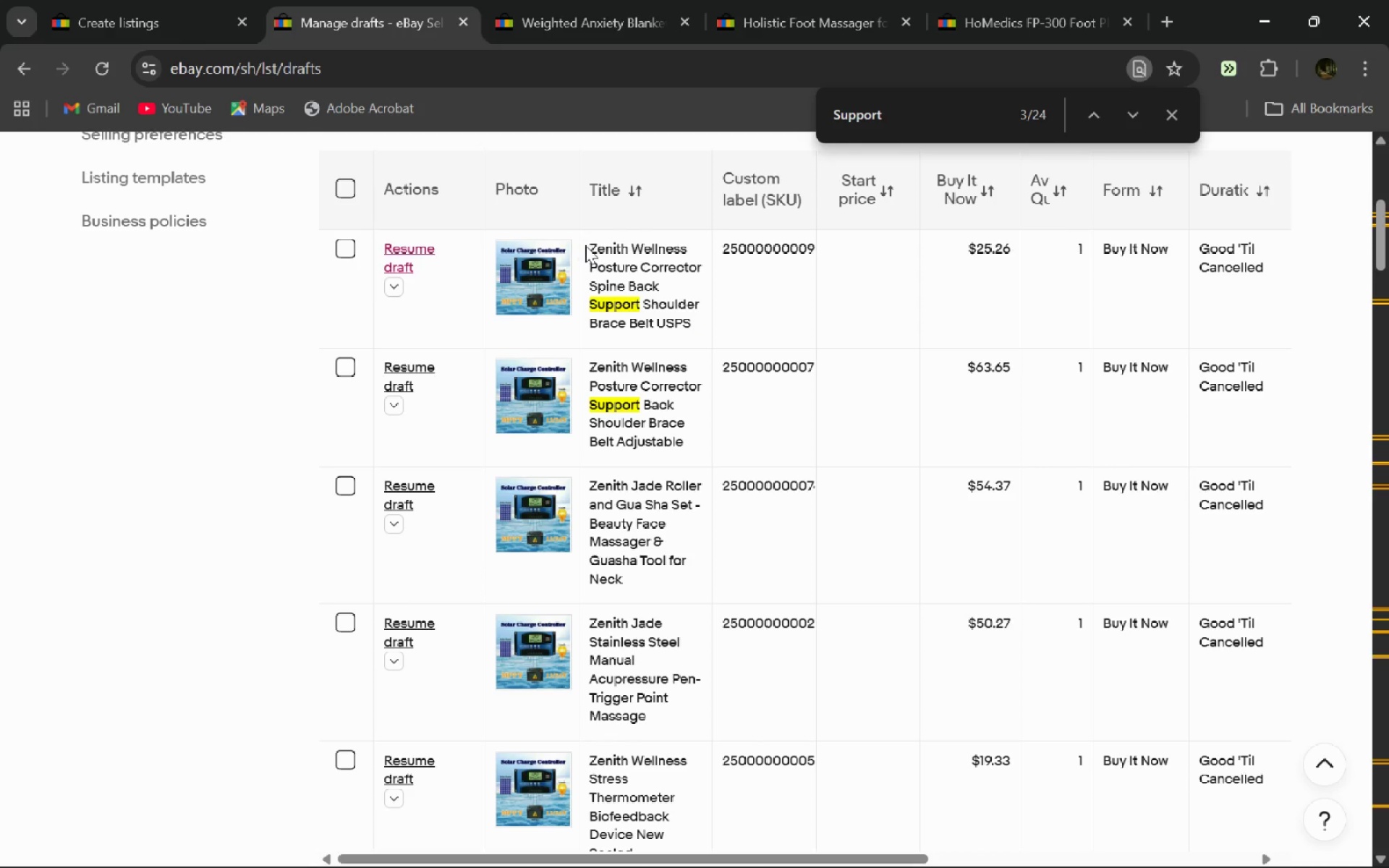 
left_click_drag(start_coordinate=[589, 244], to_coordinate=[689, 324])
 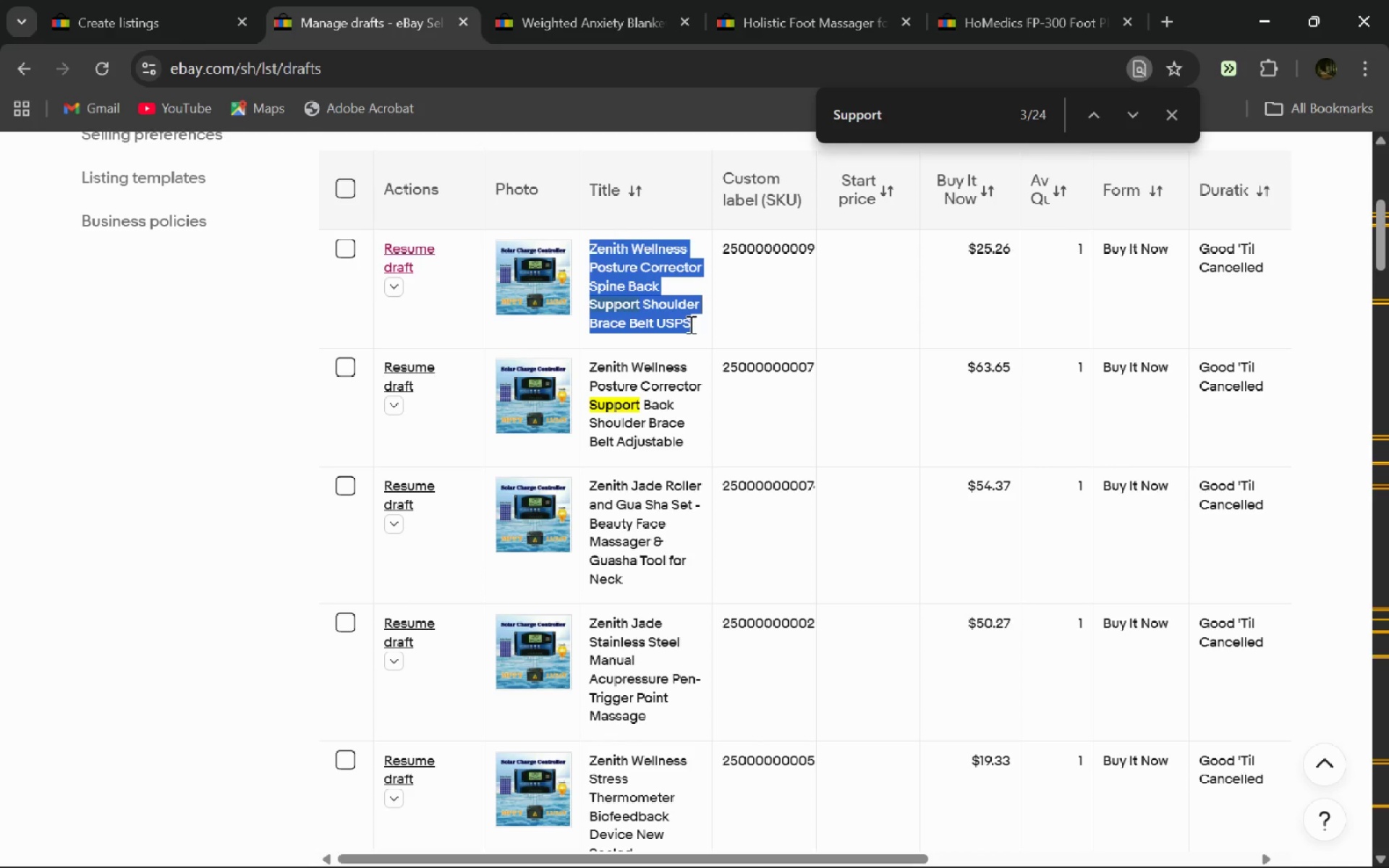 
key(Control+C)
 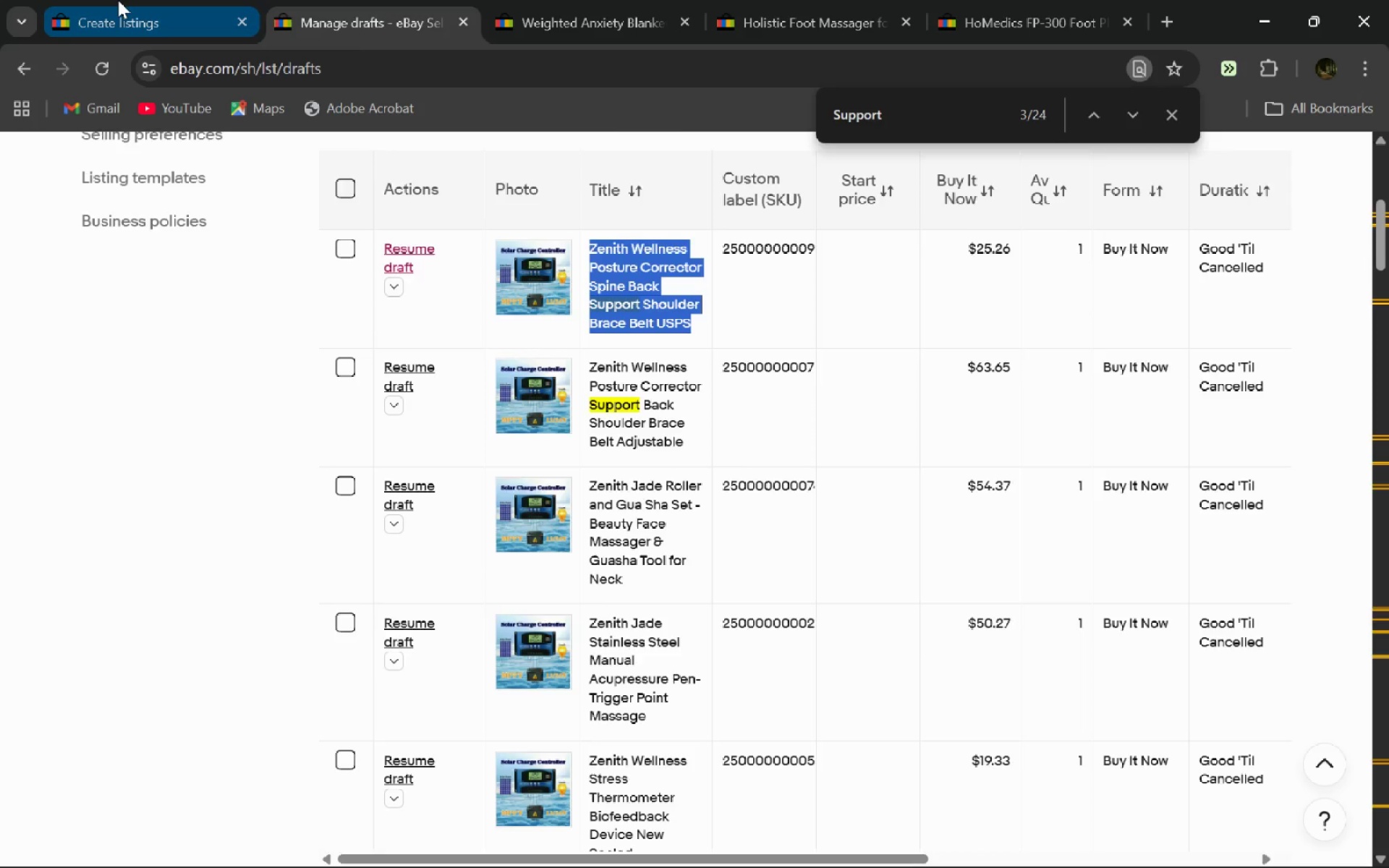 
left_click([118, 0])
 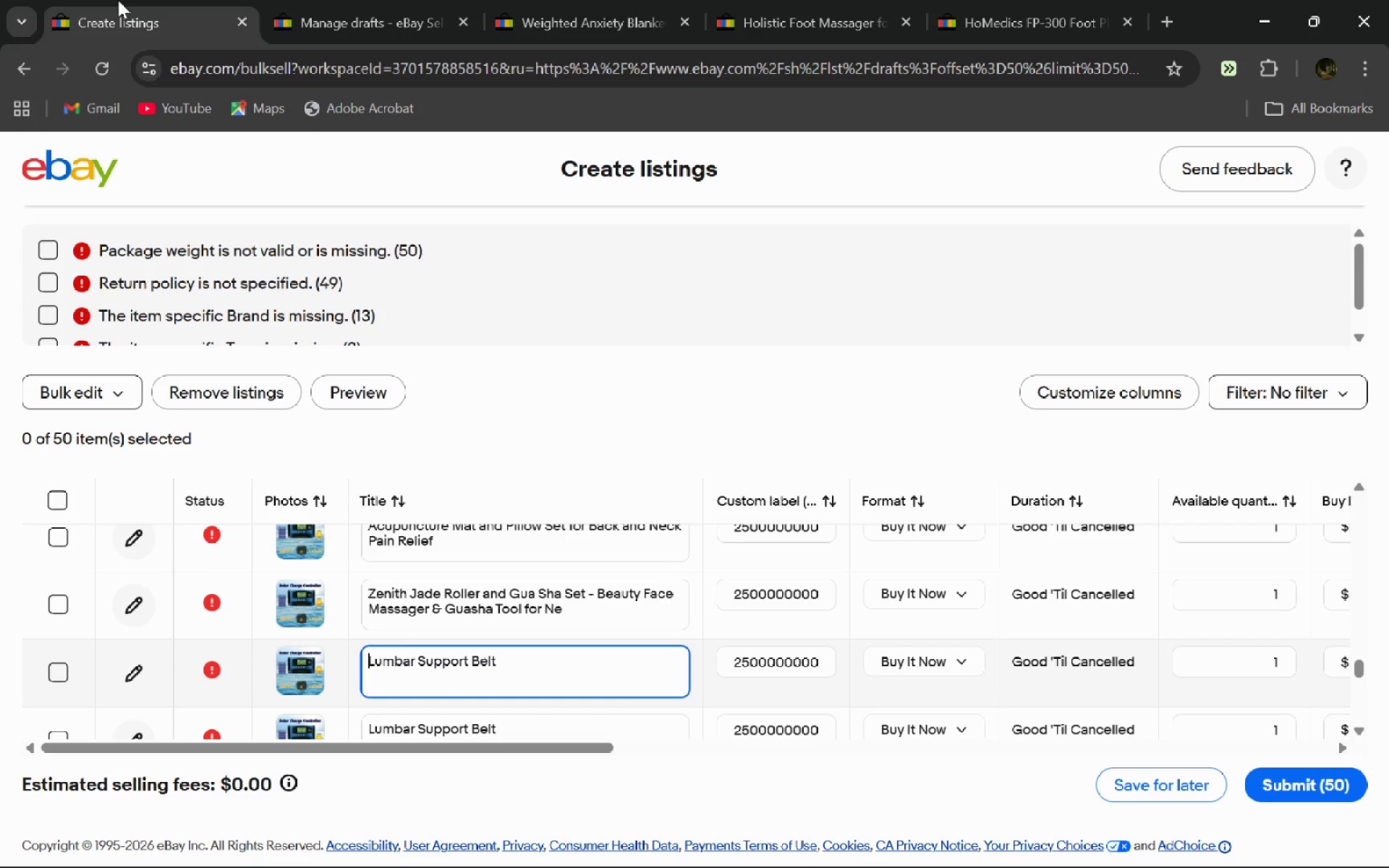 
key(Control+A)
 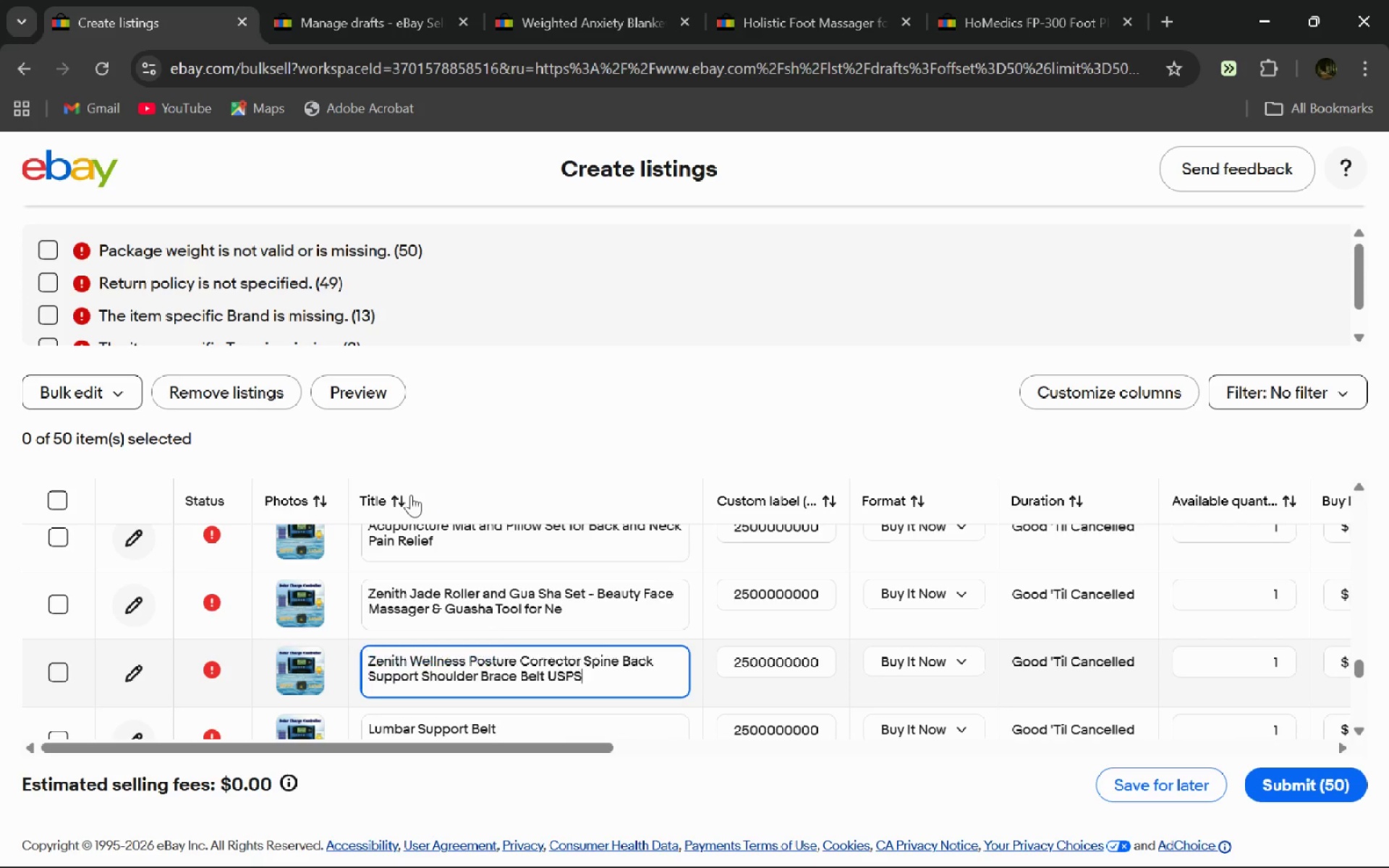 
key(Control+V)
 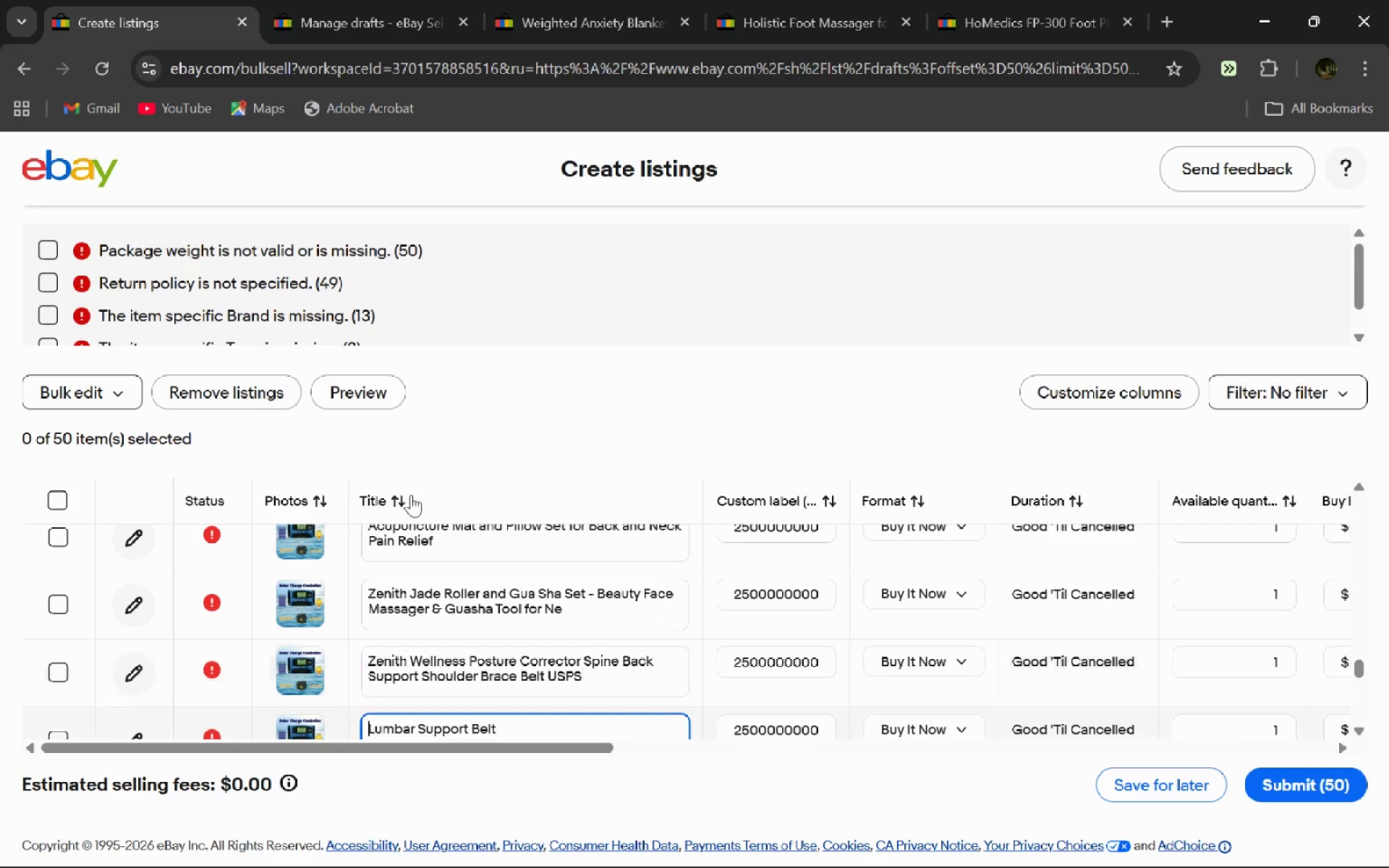 
key(Enter)
 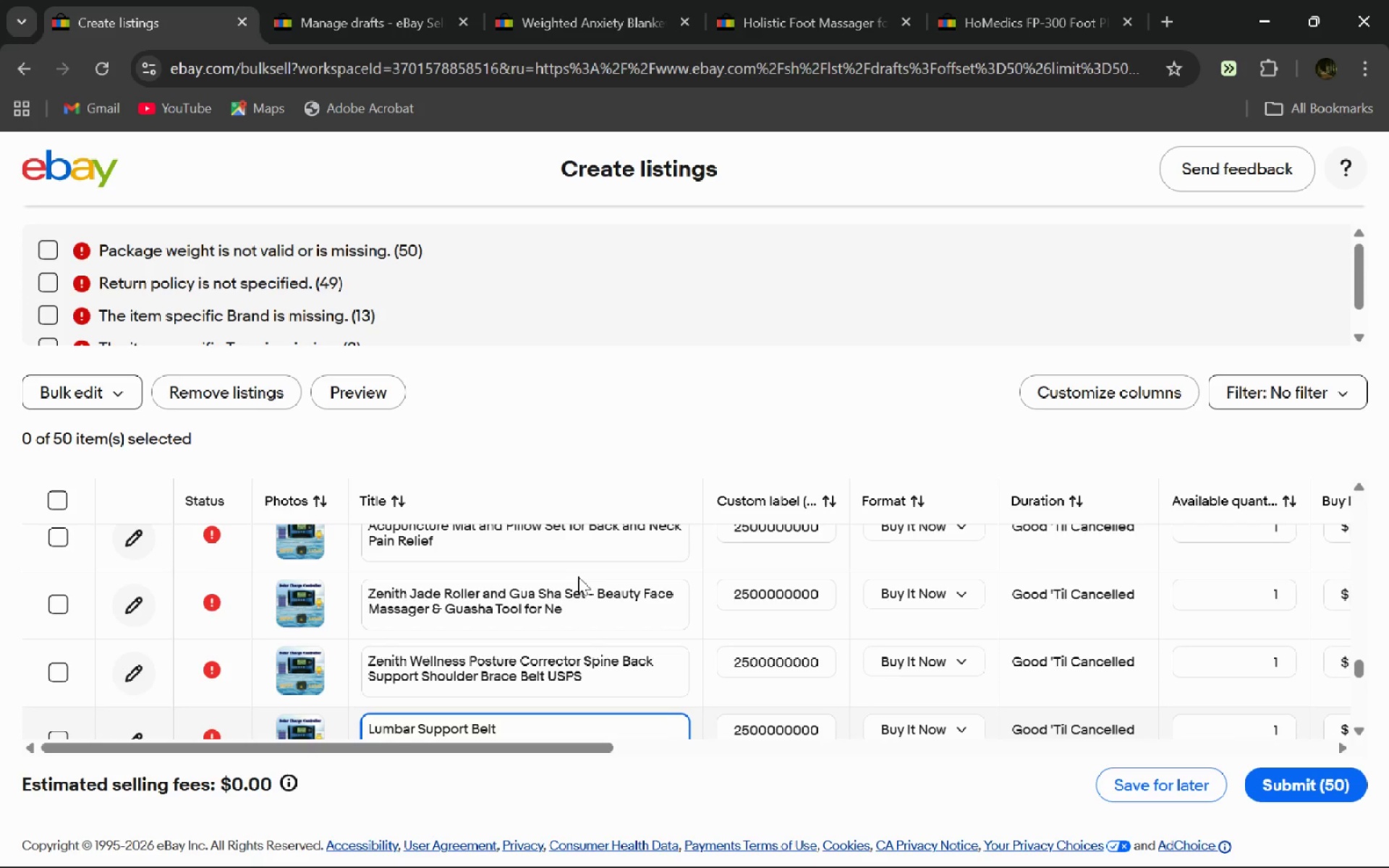 
wait(10.02)
 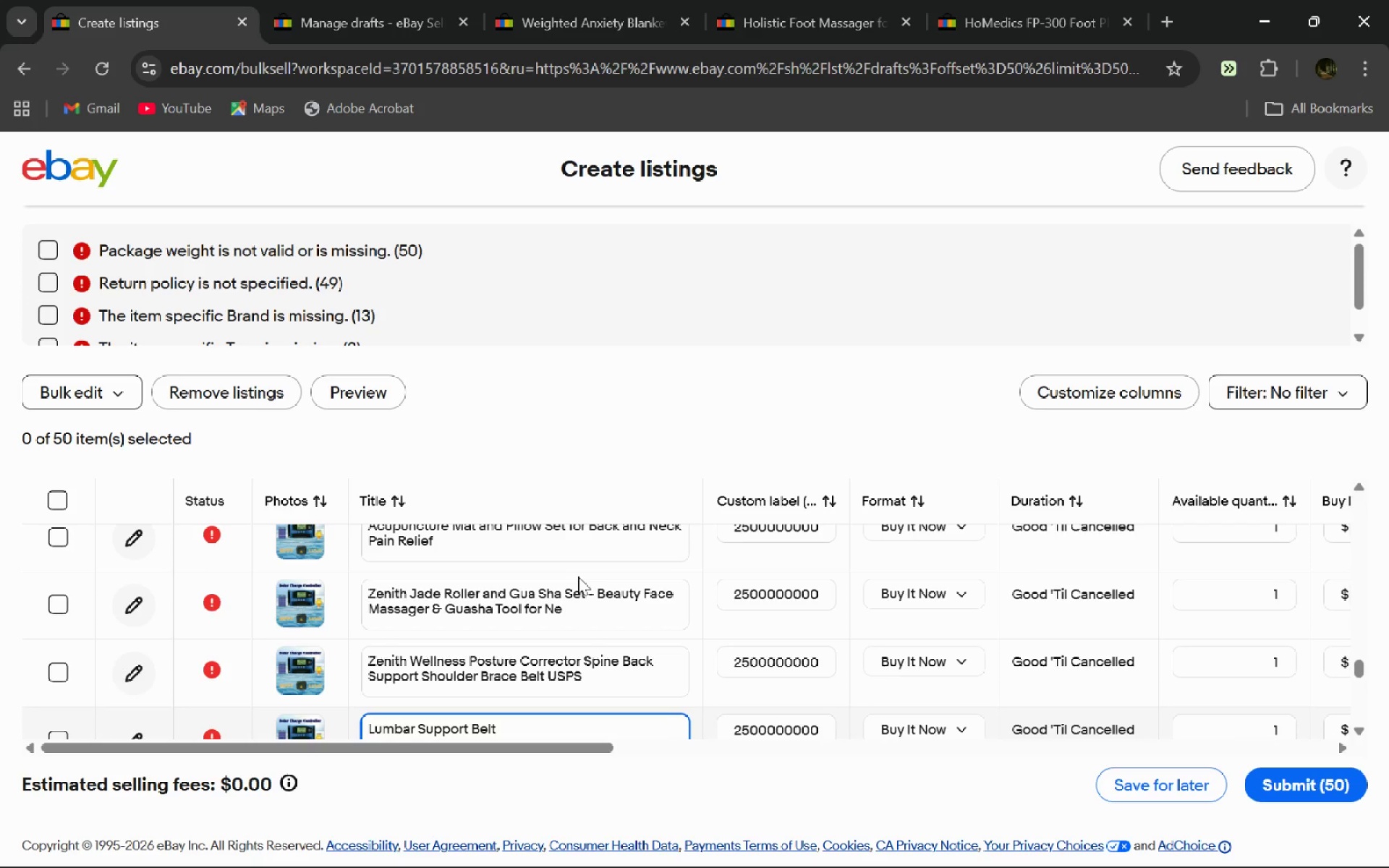 
left_click([404, 0])
 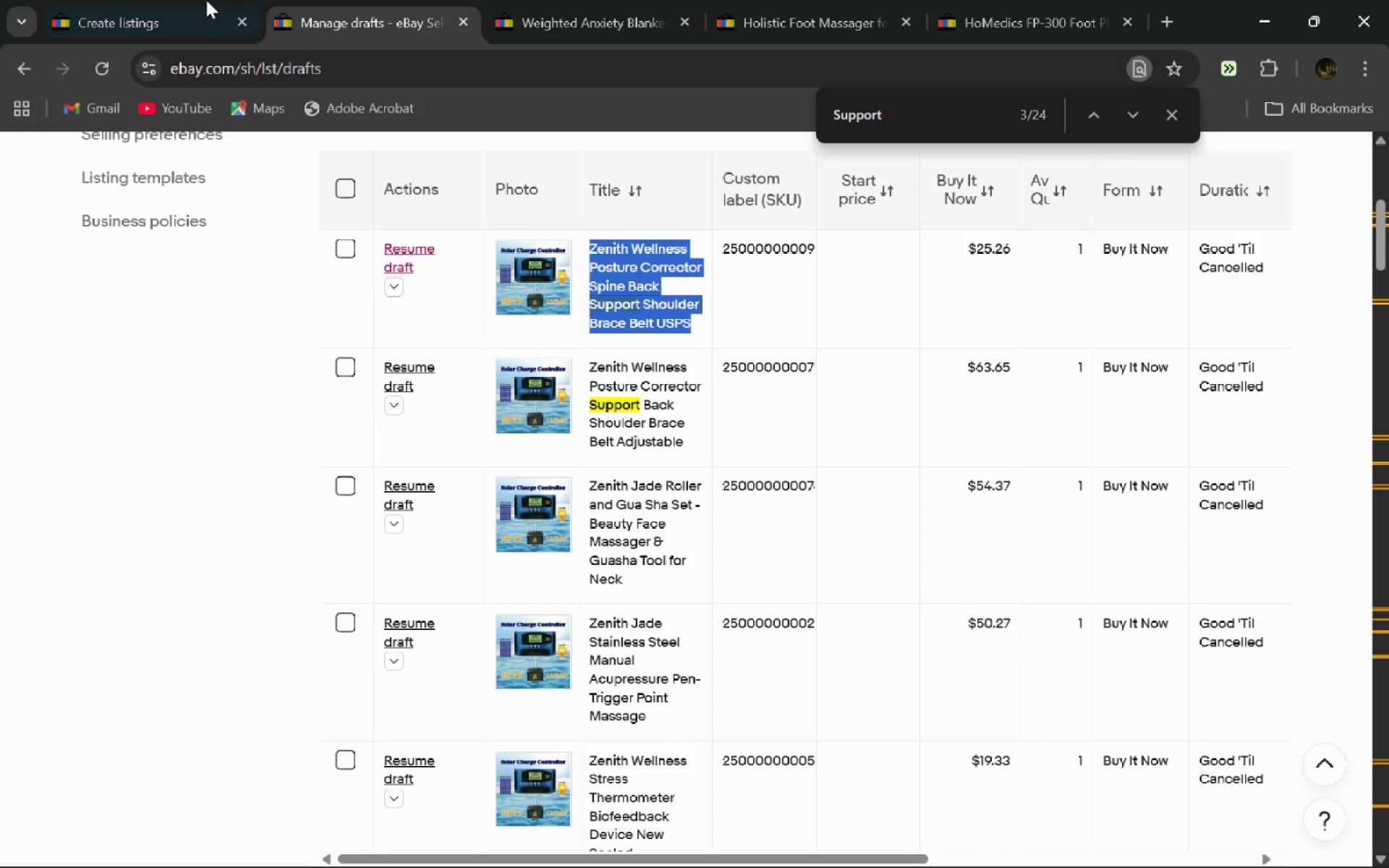 
left_click([197, 0])
 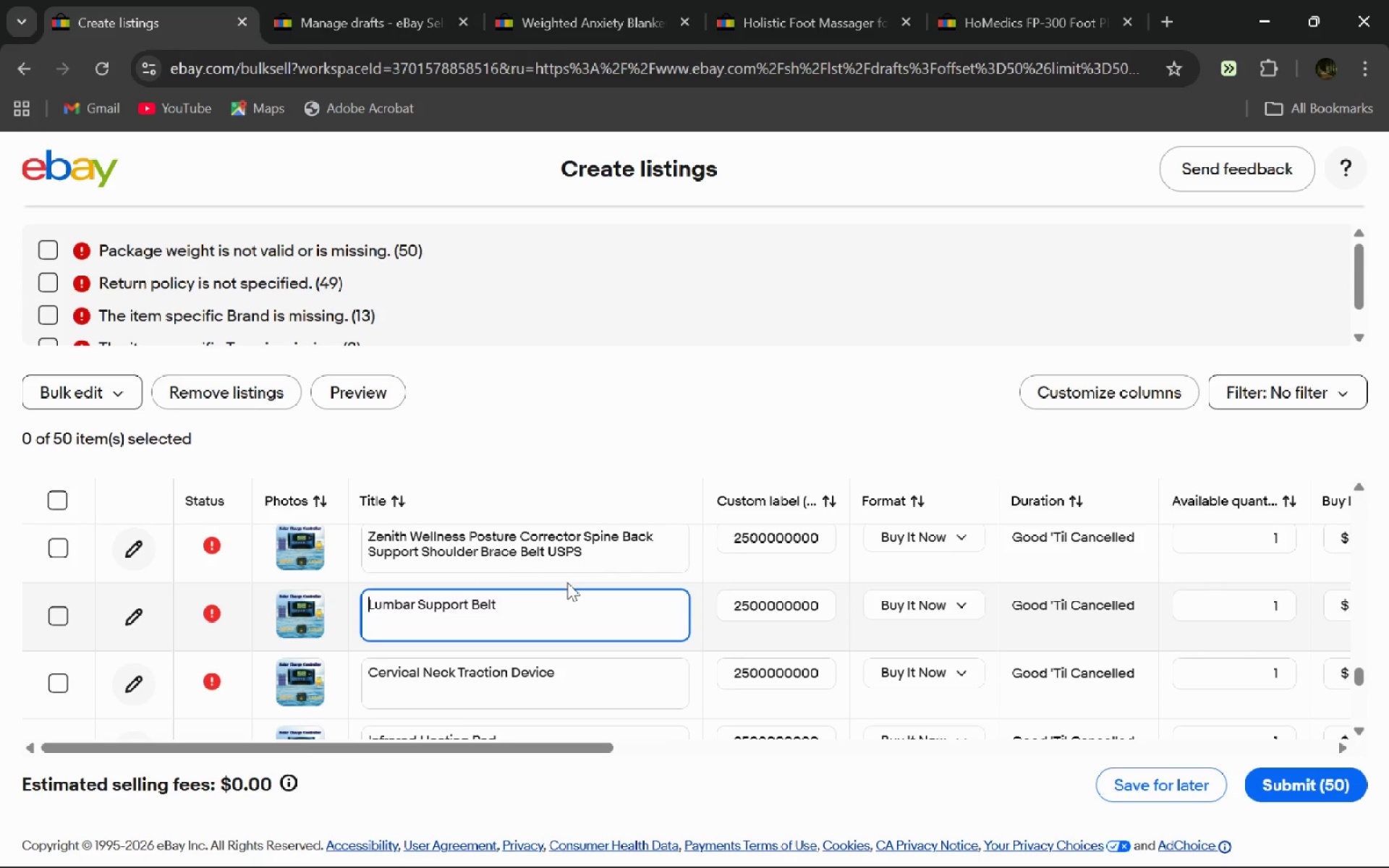 
wait(26.5)
 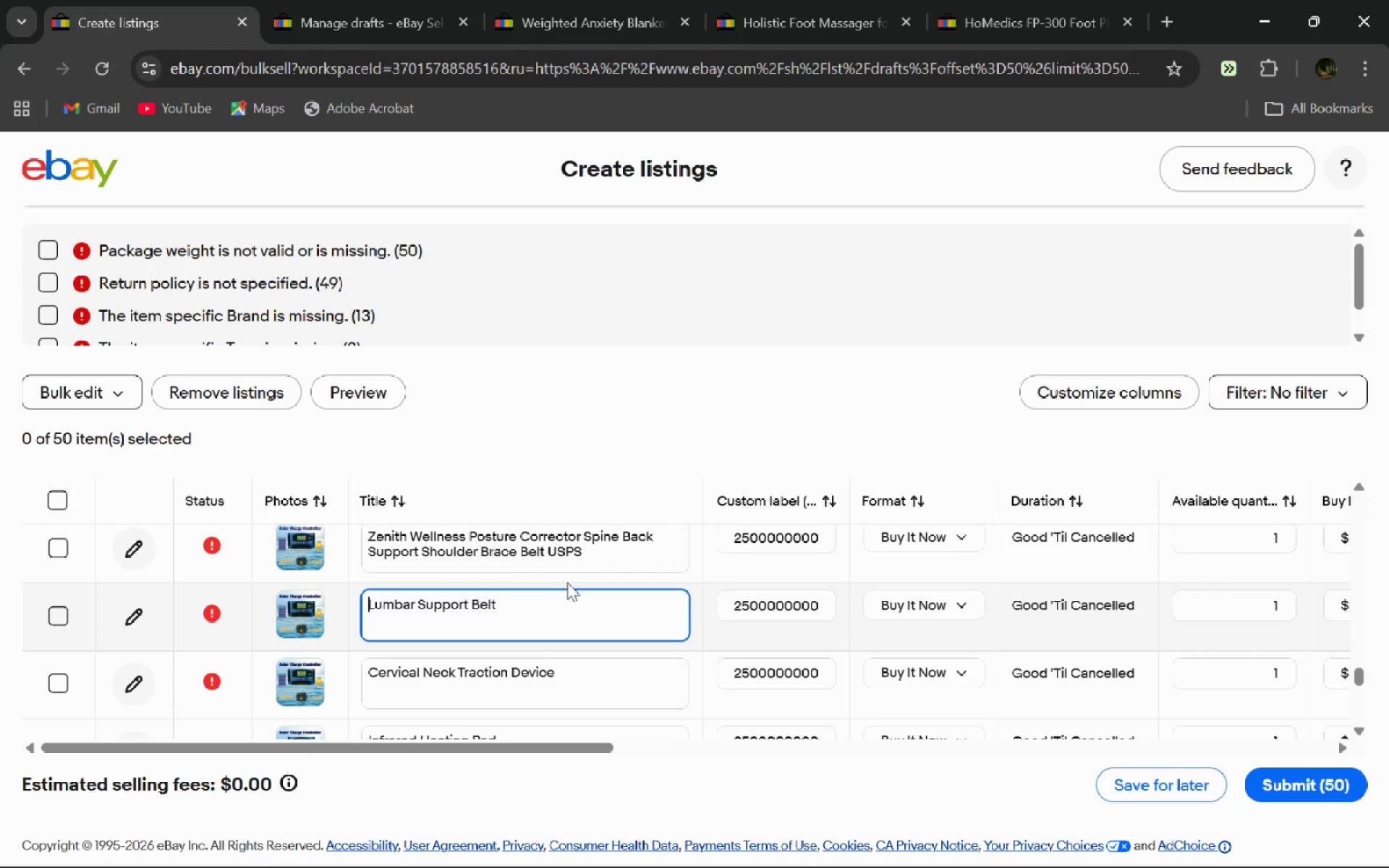 
left_click_drag(start_coordinate=[609, 556], to_coordinate=[341, 534])
 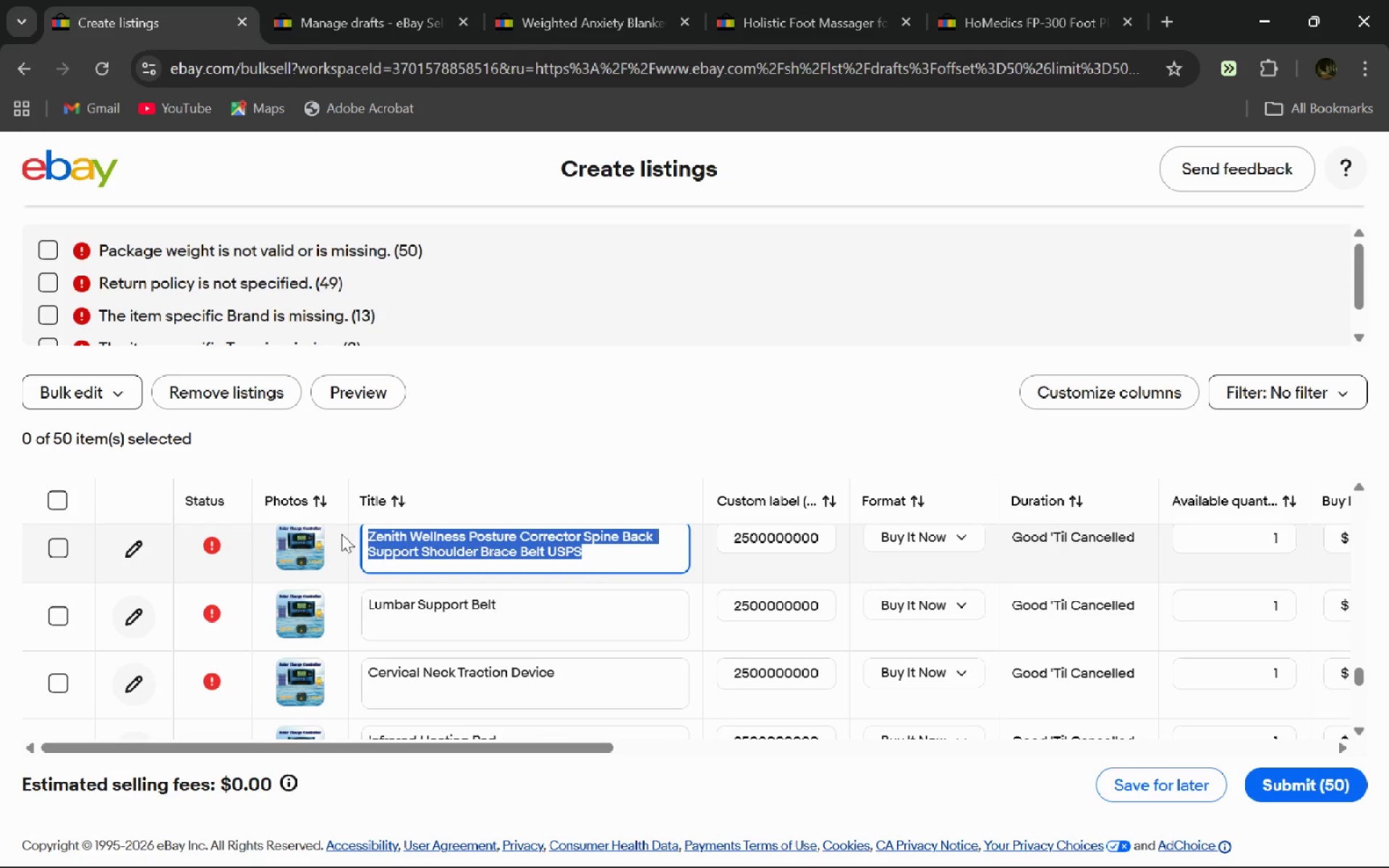 
key(Control+C)
 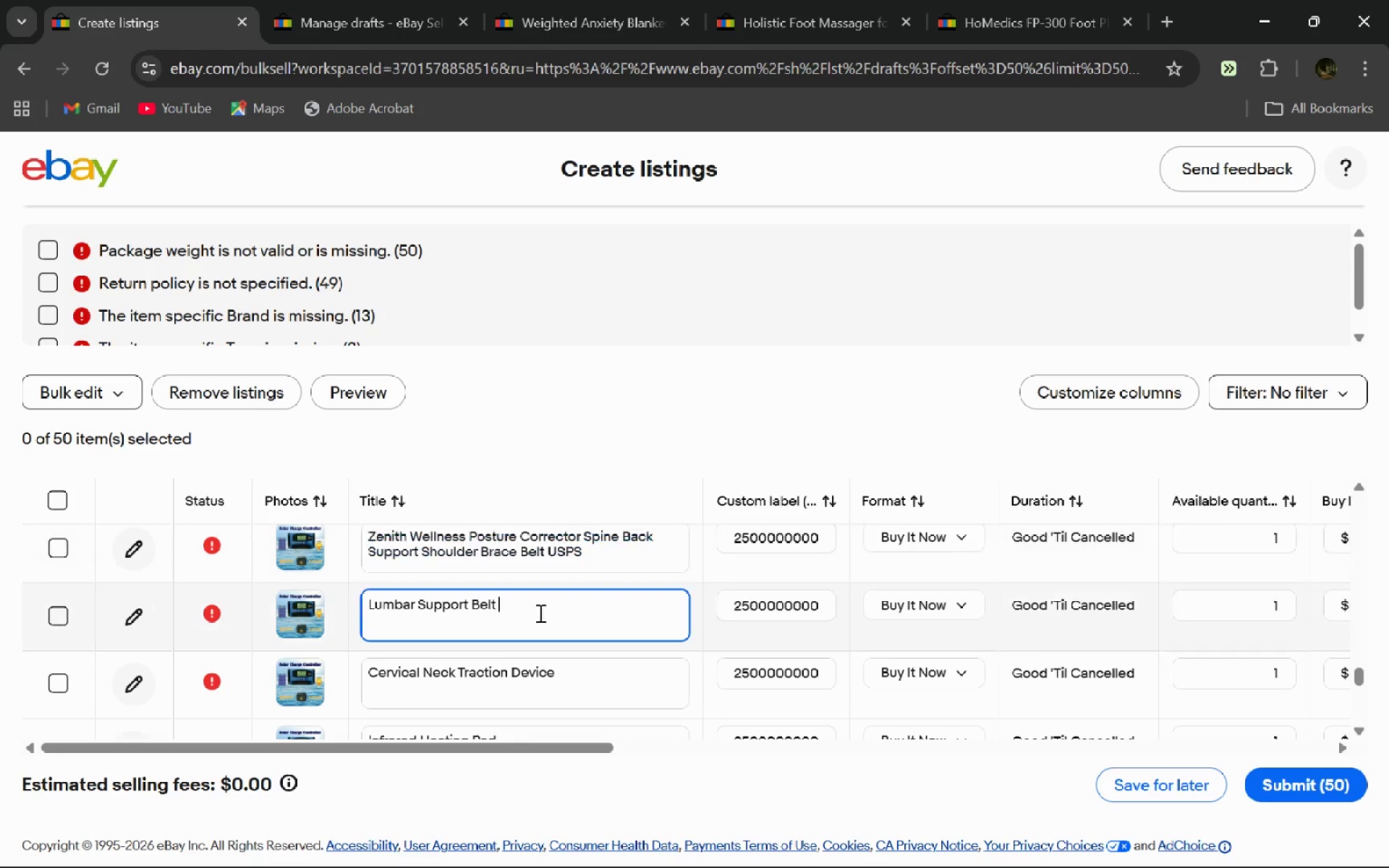 
left_click_drag(start_coordinate=[539, 613], to_coordinate=[288, 616])
 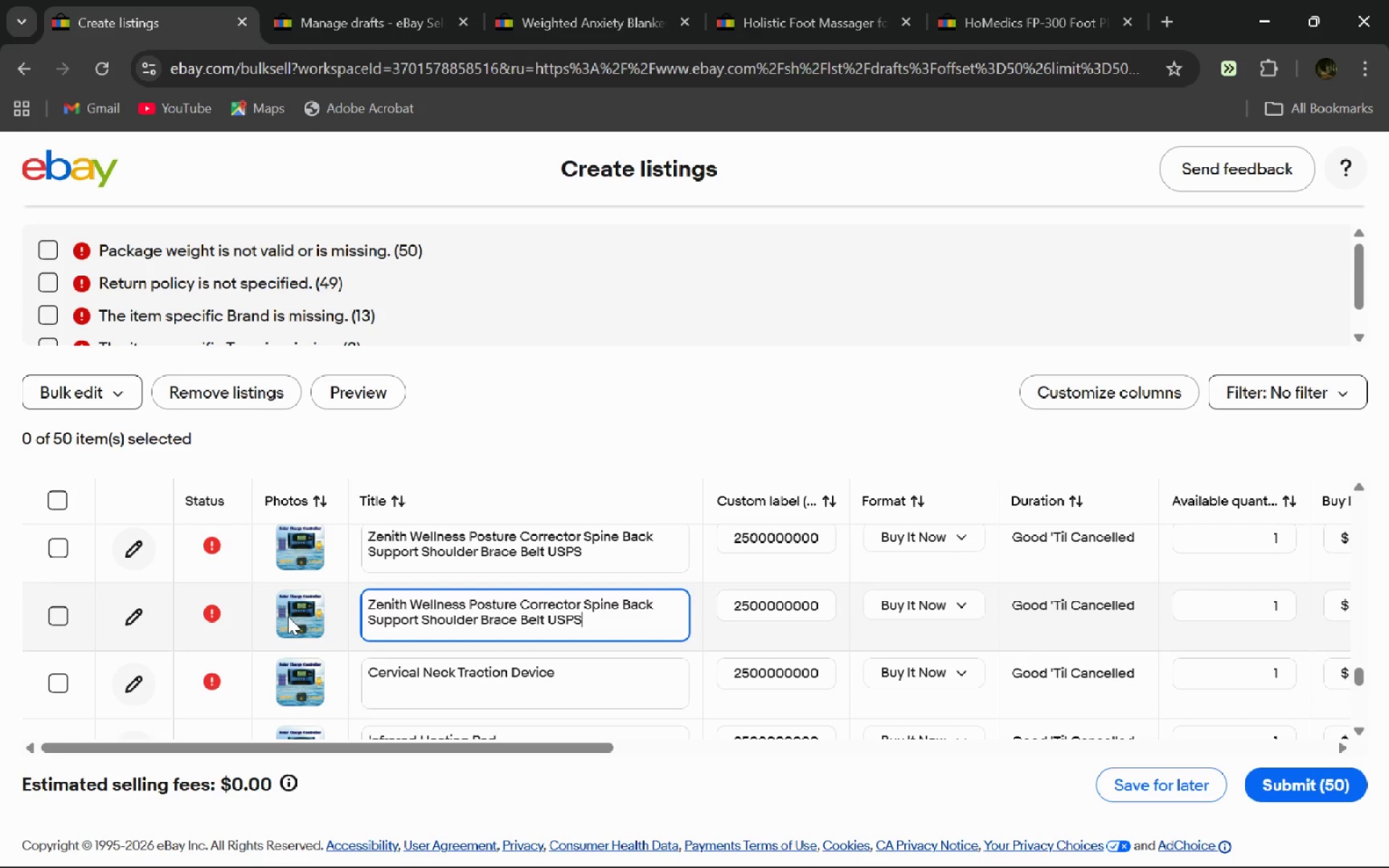 
key(Control+V)
 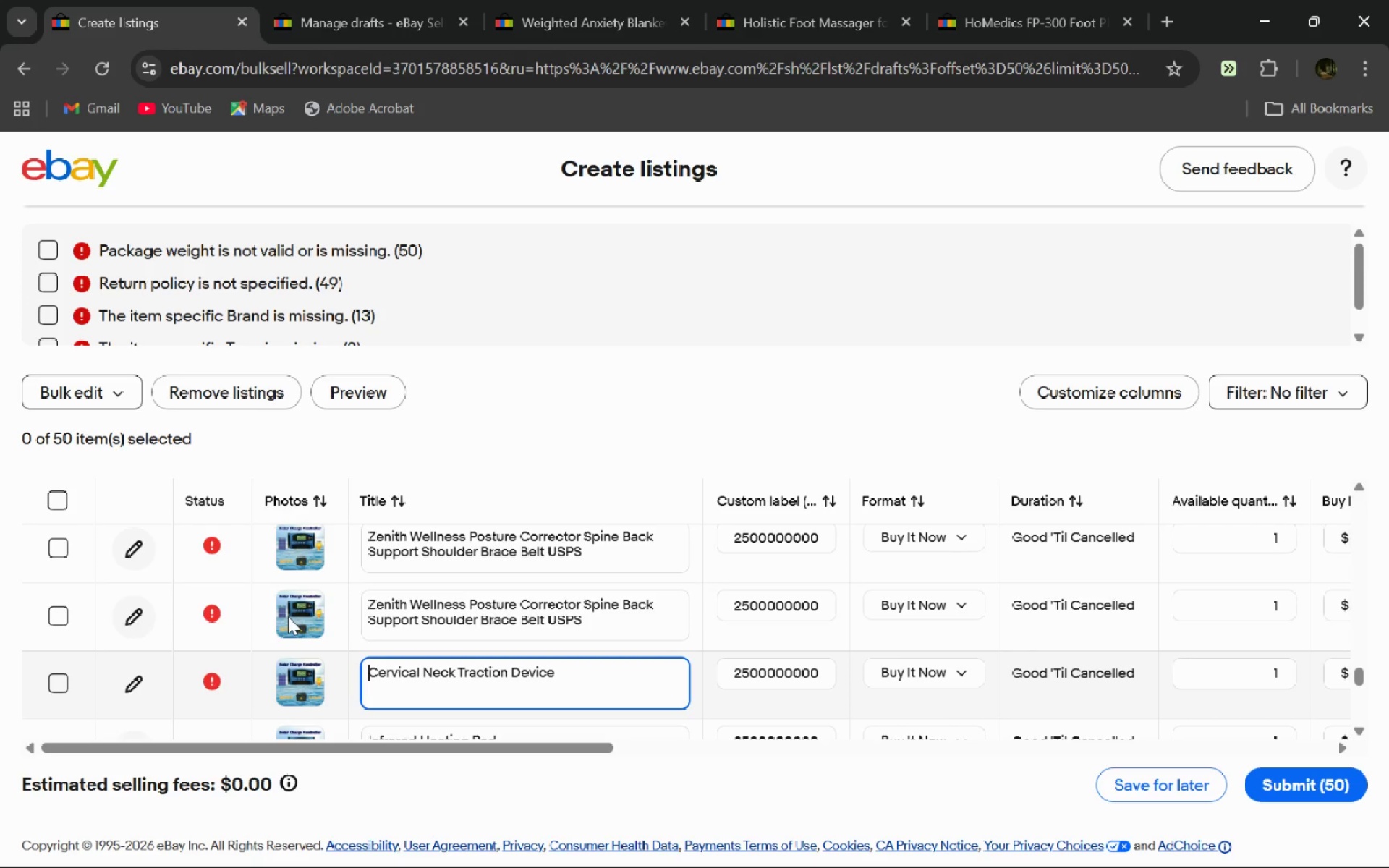 
key(Enter)
 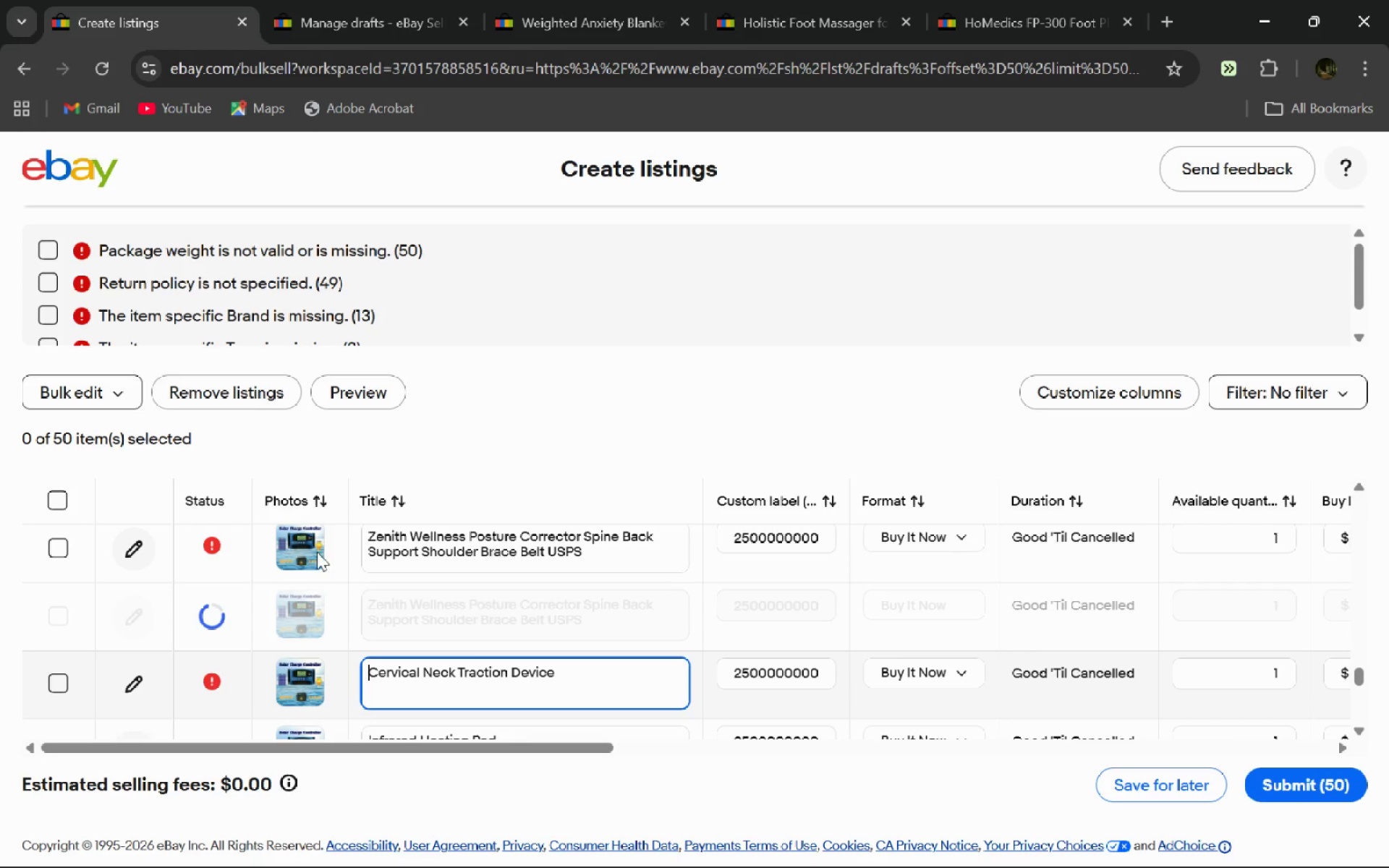 
left_click([423, 0])
 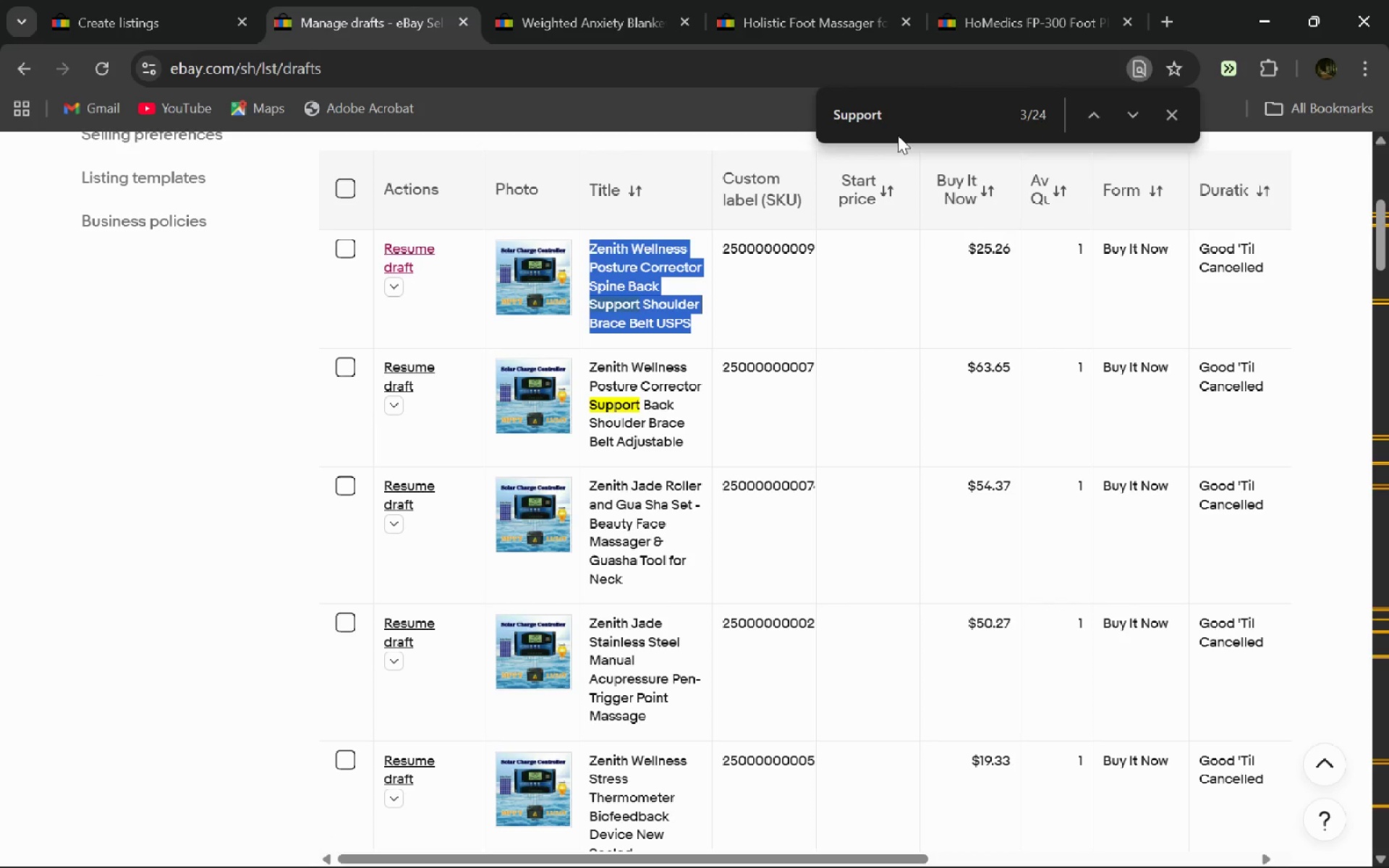 
left_click([897, 135])
 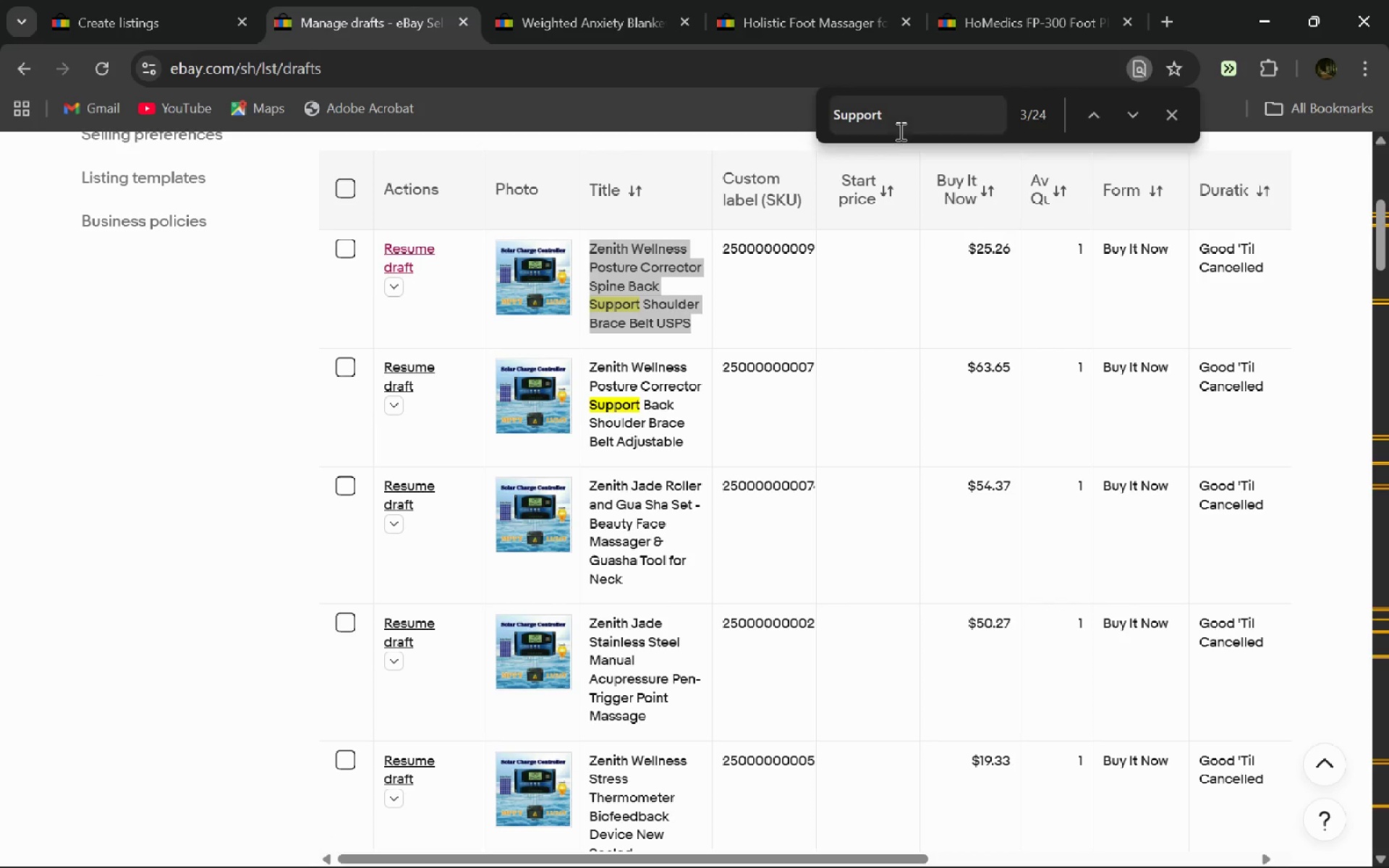 
left_click_drag(start_coordinate=[899, 131], to_coordinate=[689, 86])
 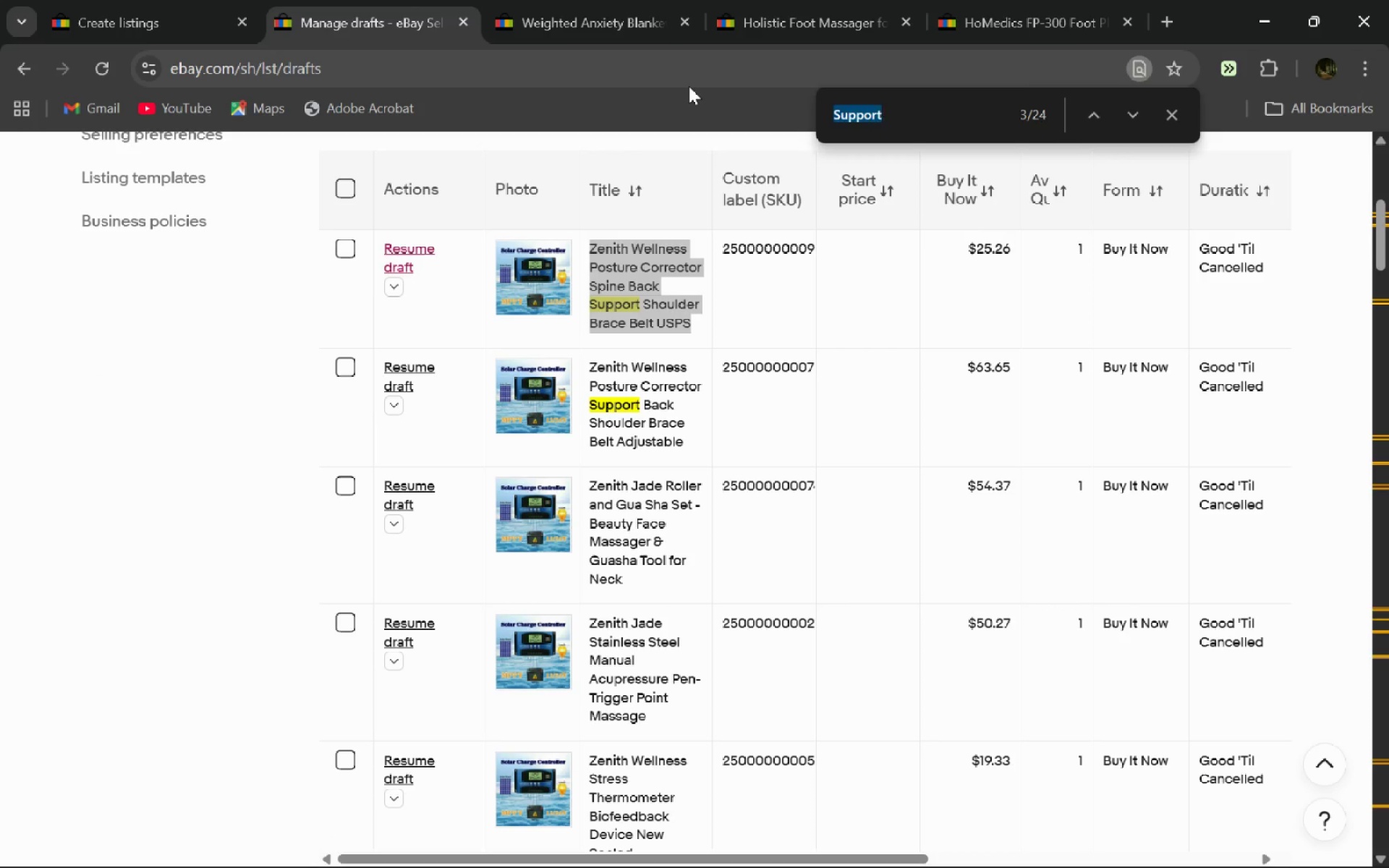 
type(Neck)
 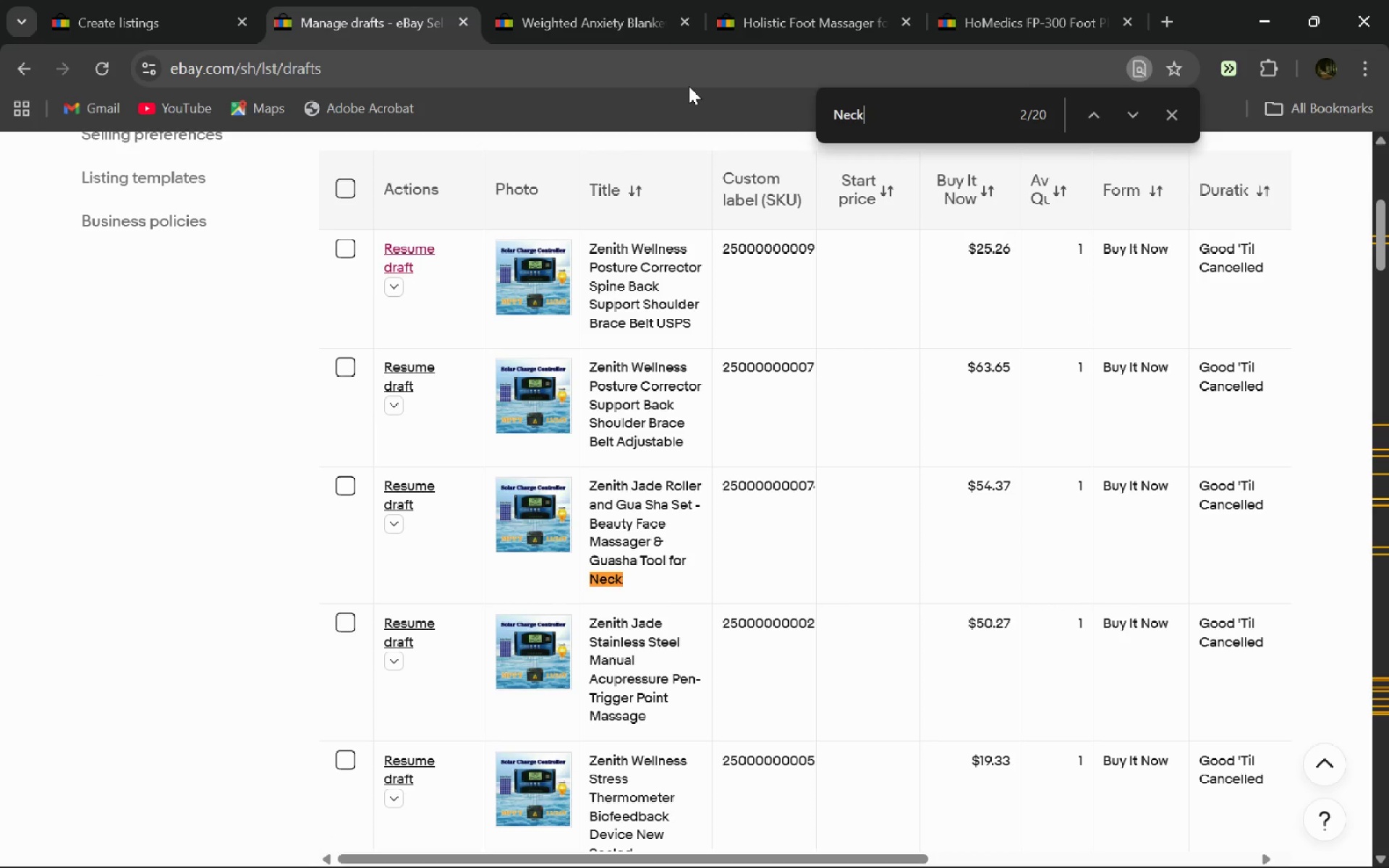 
key(Enter)
 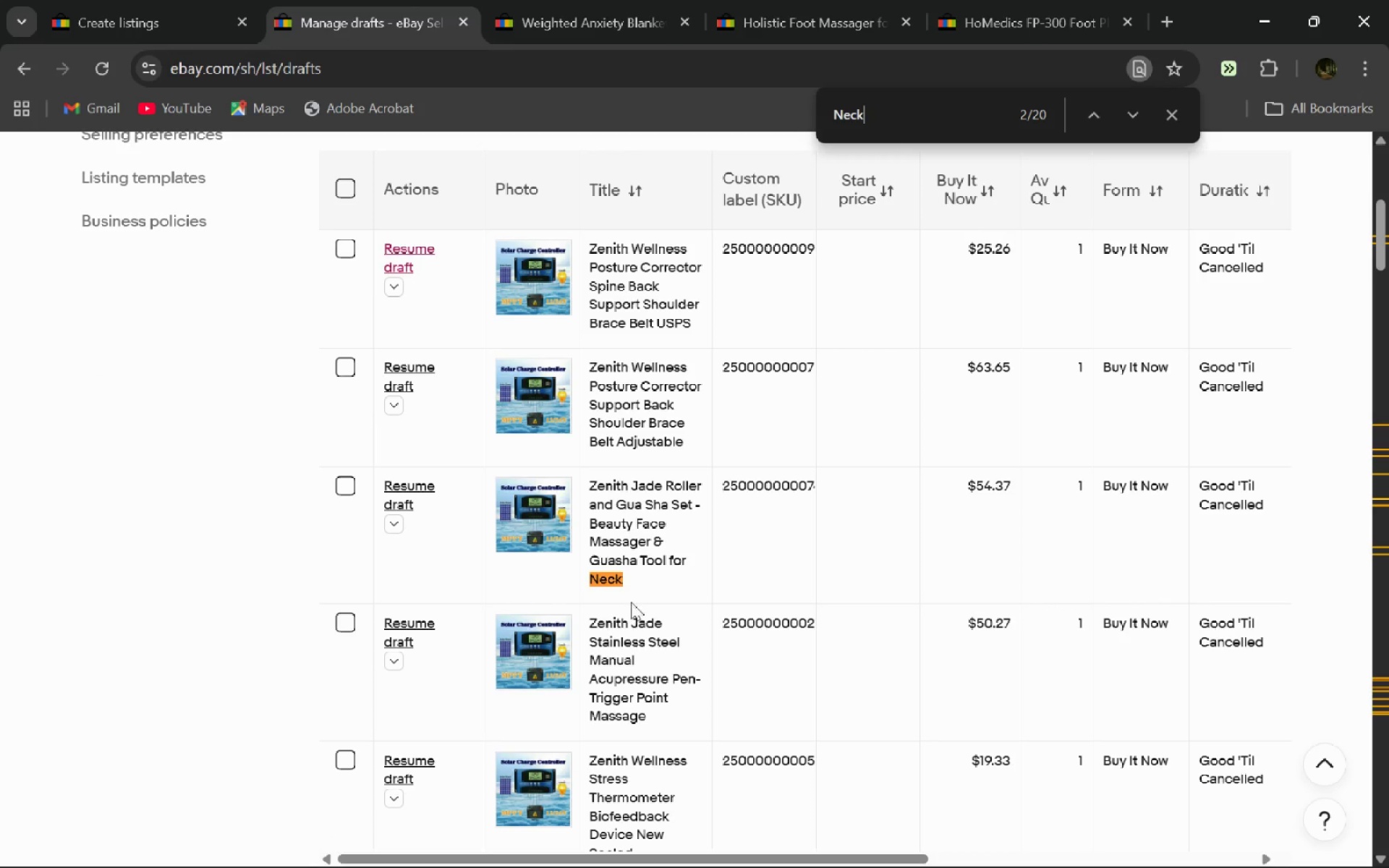 
left_click_drag(start_coordinate=[633, 597], to_coordinate=[586, 486])
 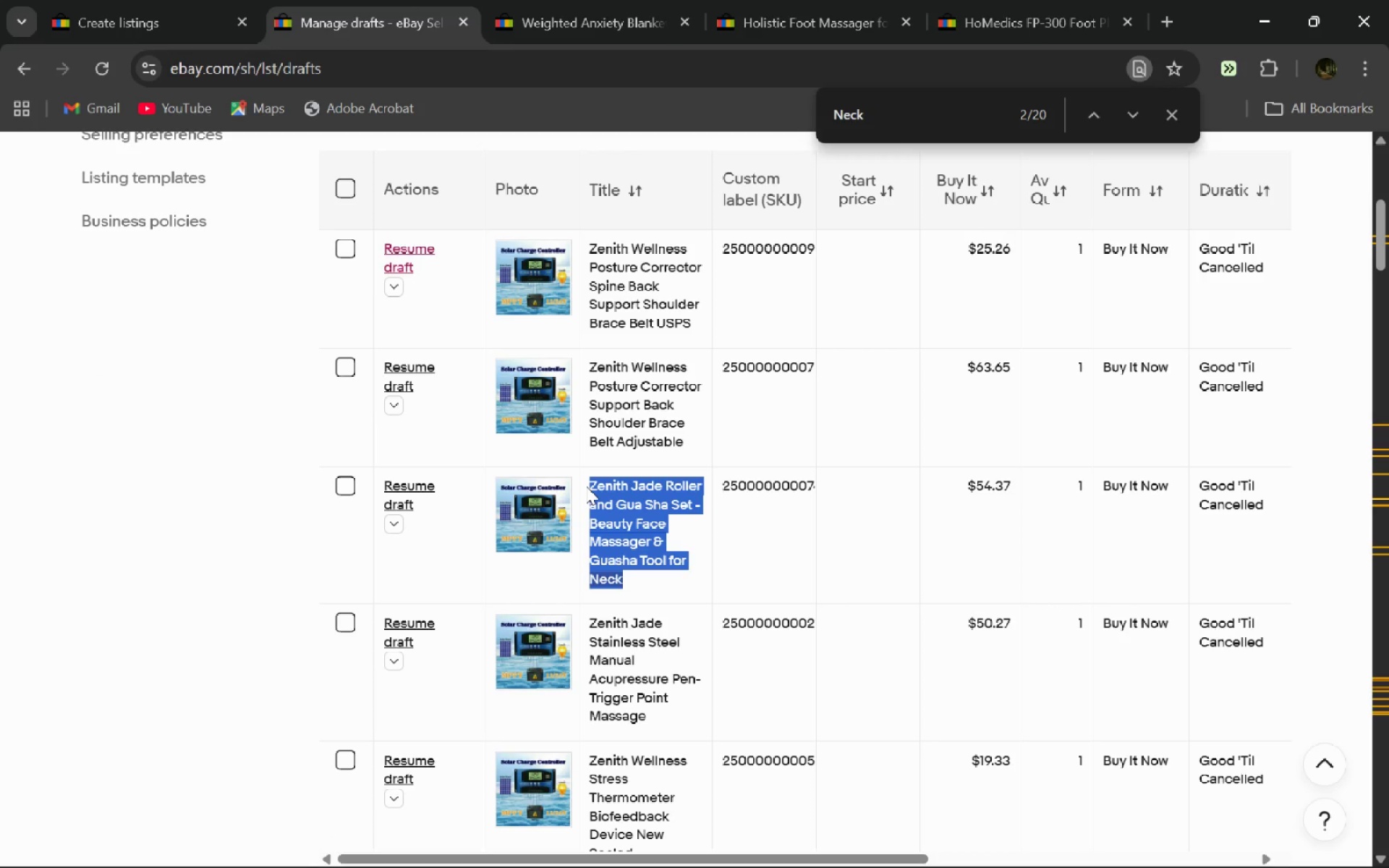 
key(Control+C)
 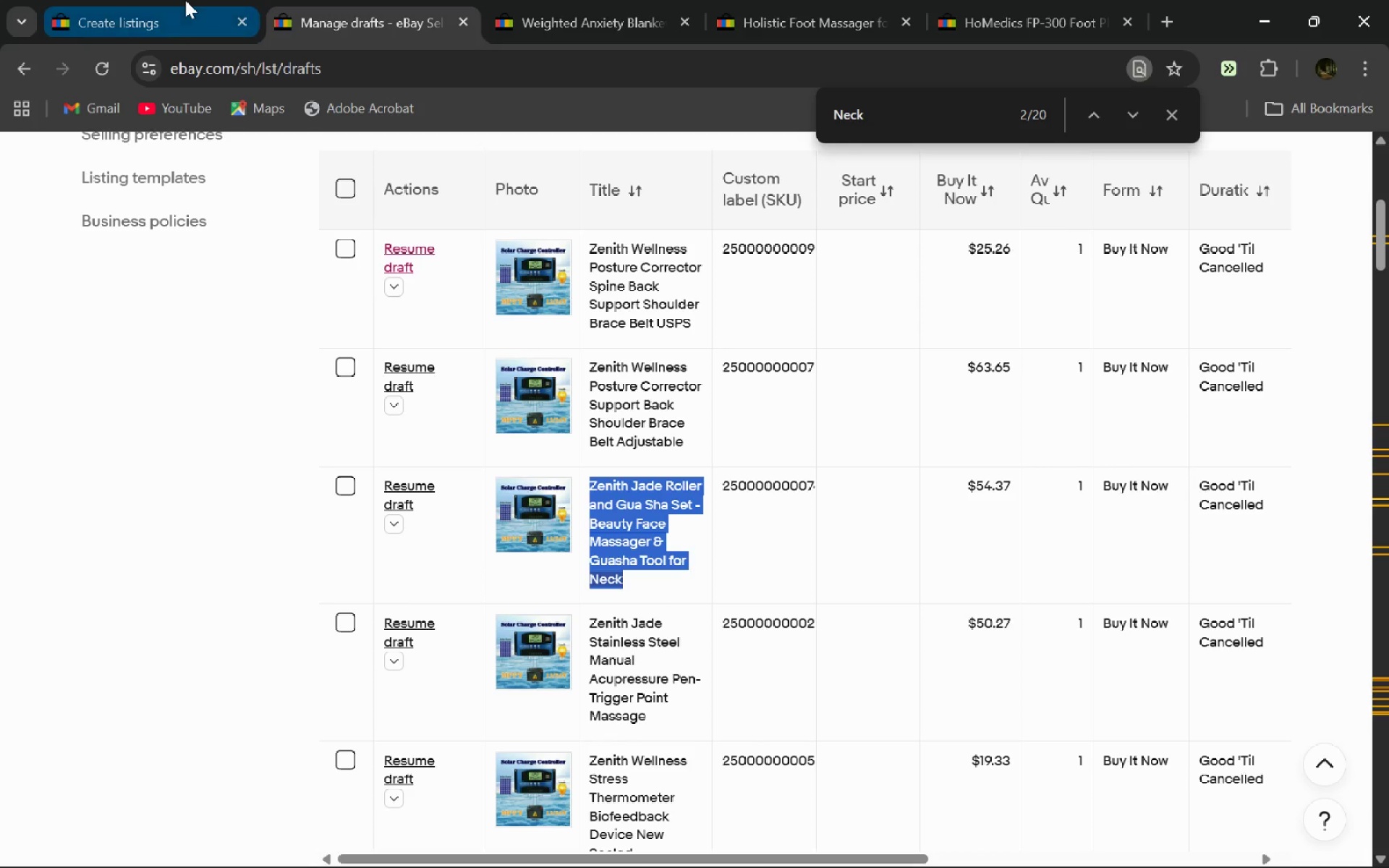 
left_click([185, 0])
 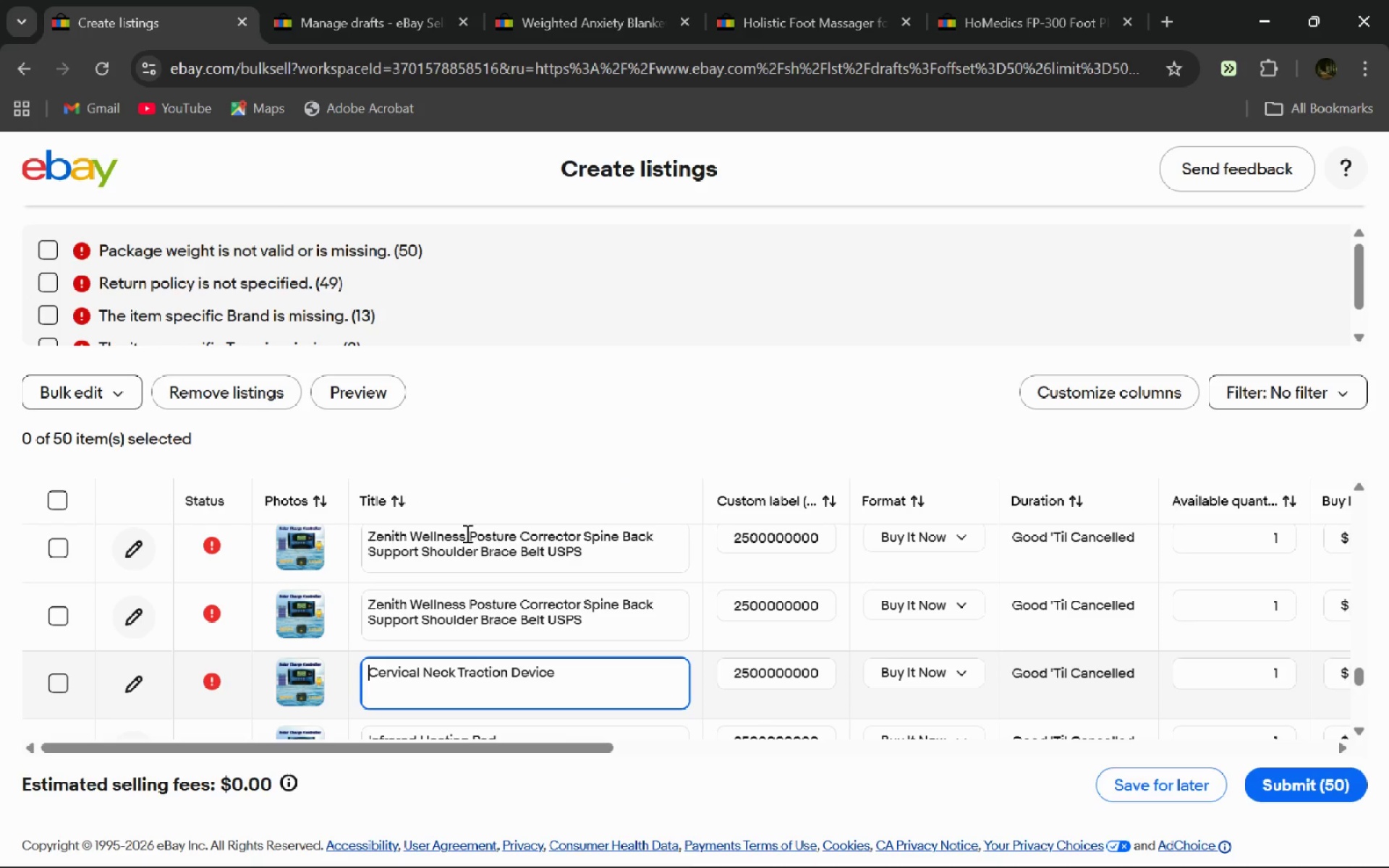 
key(Control+A)
 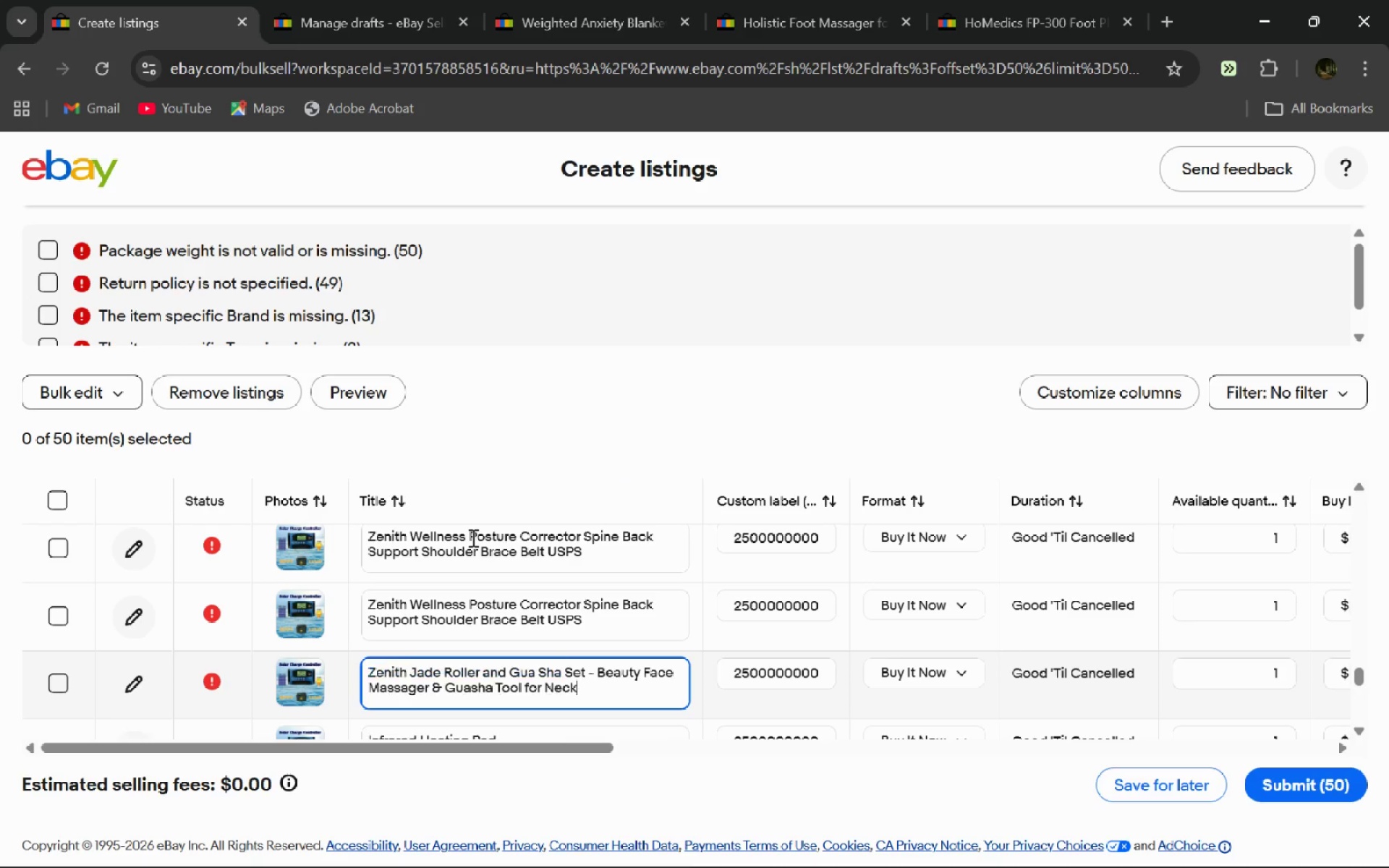 
key(Control+V)
 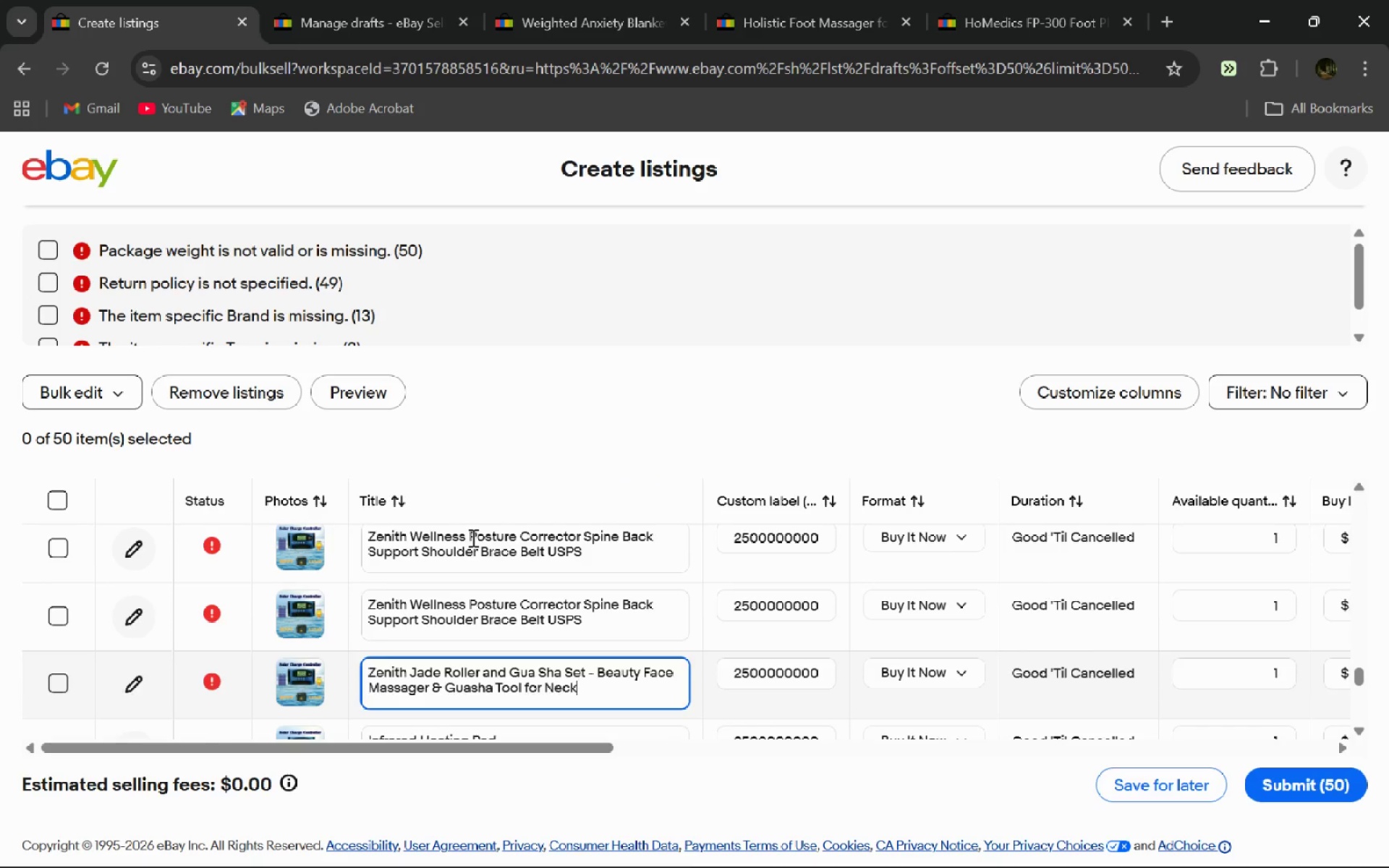 
key(Enter)
 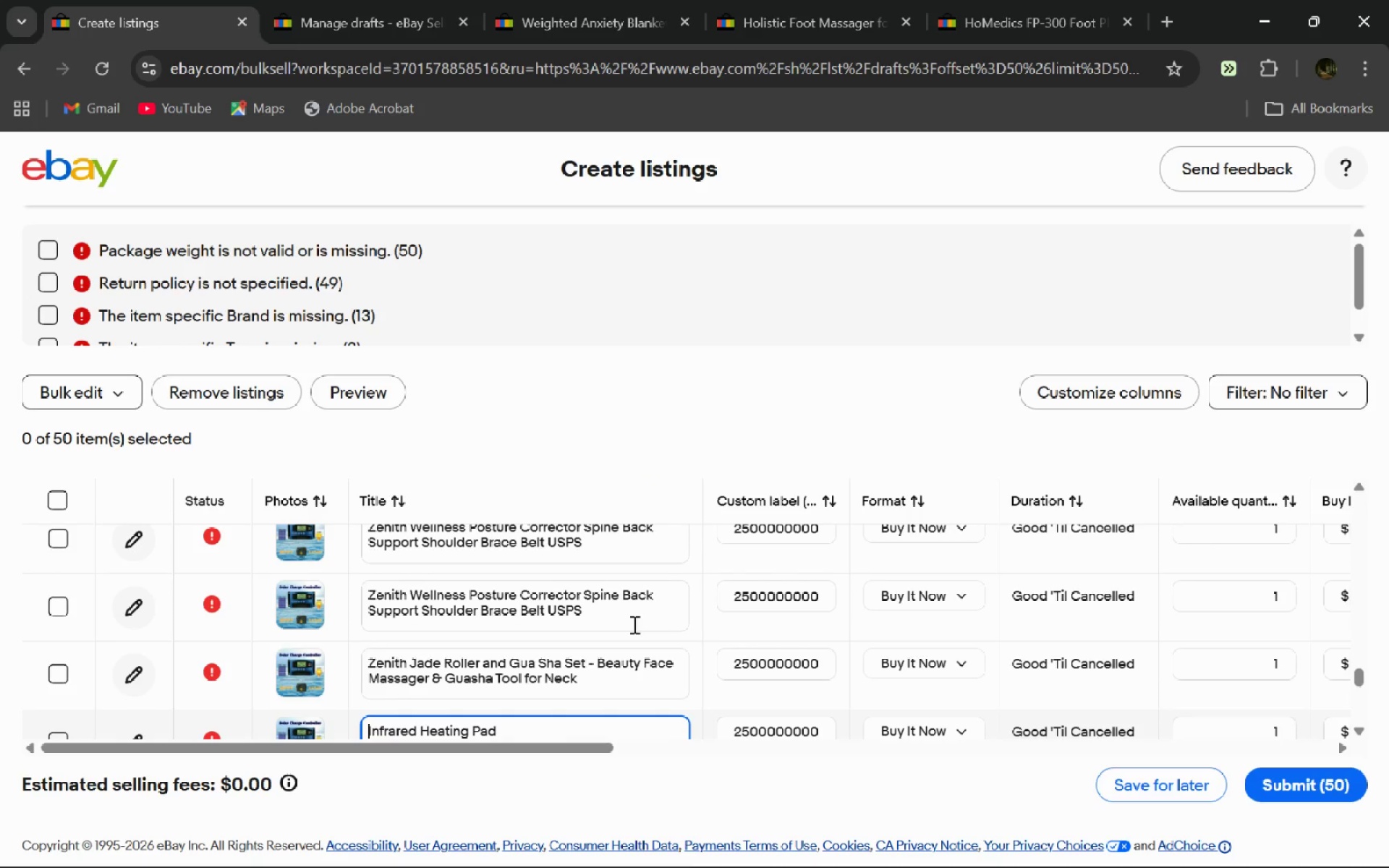 
wait(8.02)
 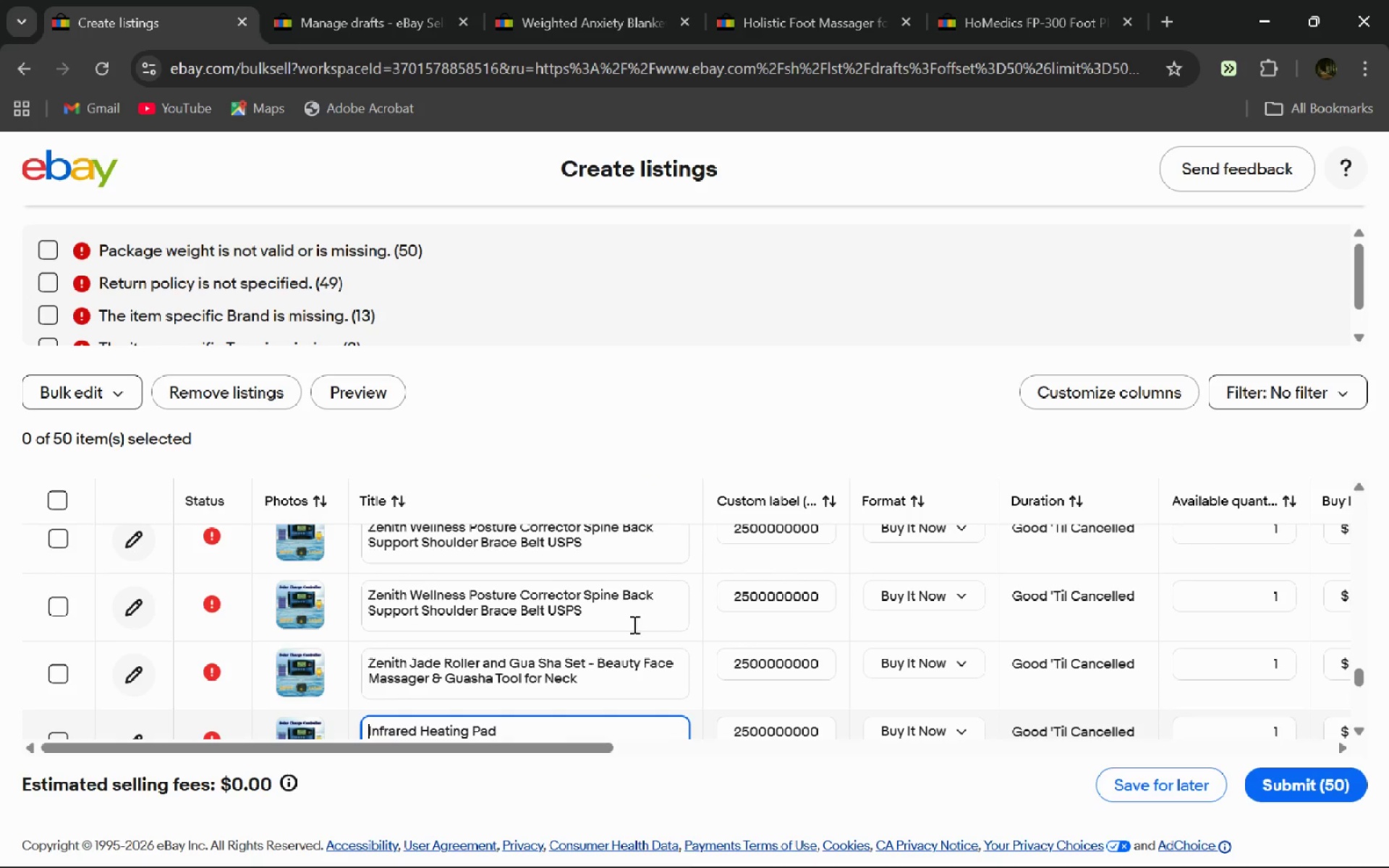 
left_click([349, 0])
 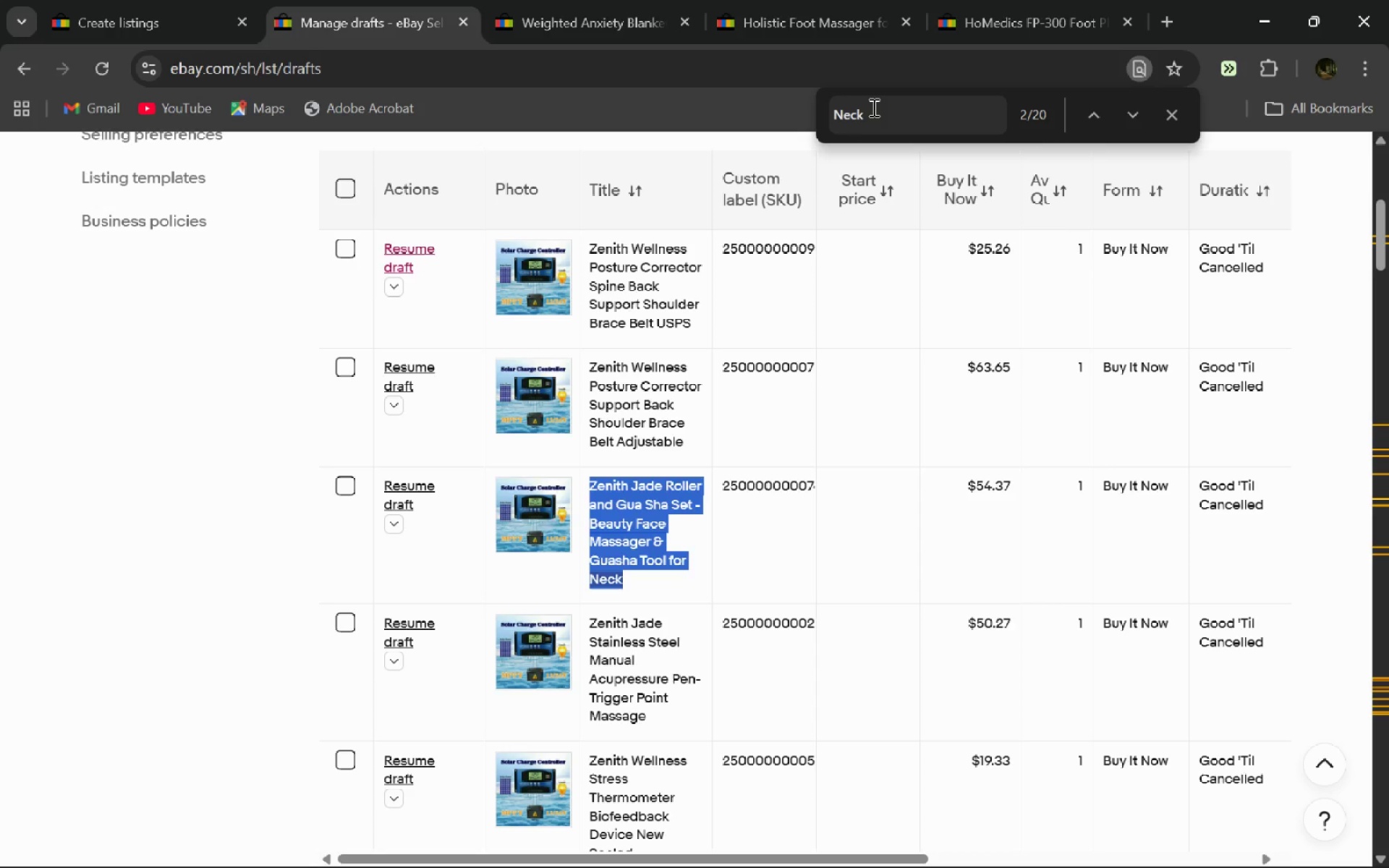 
left_click_drag(start_coordinate=[876, 111], to_coordinate=[763, 108])
 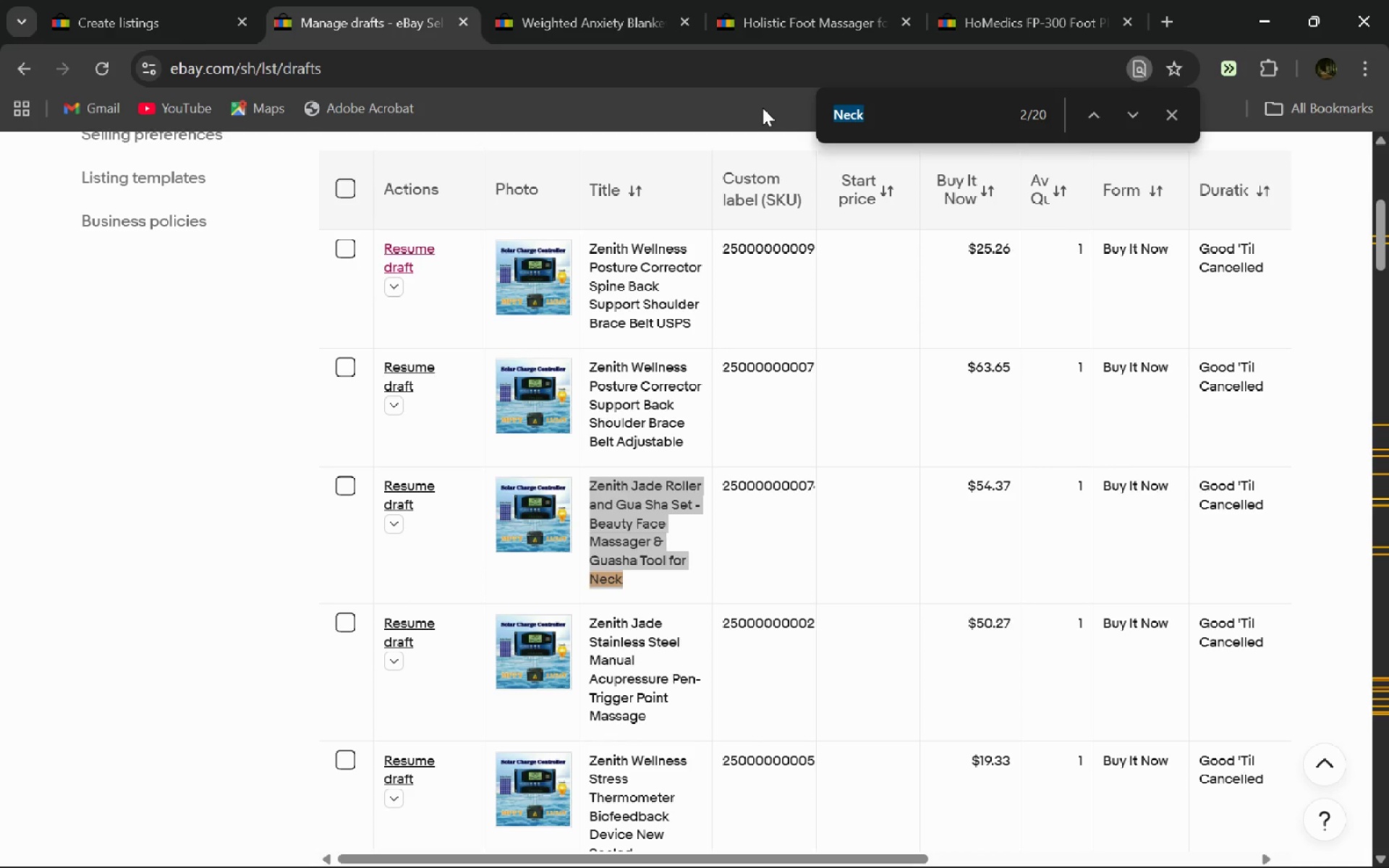 
type(Heating)
 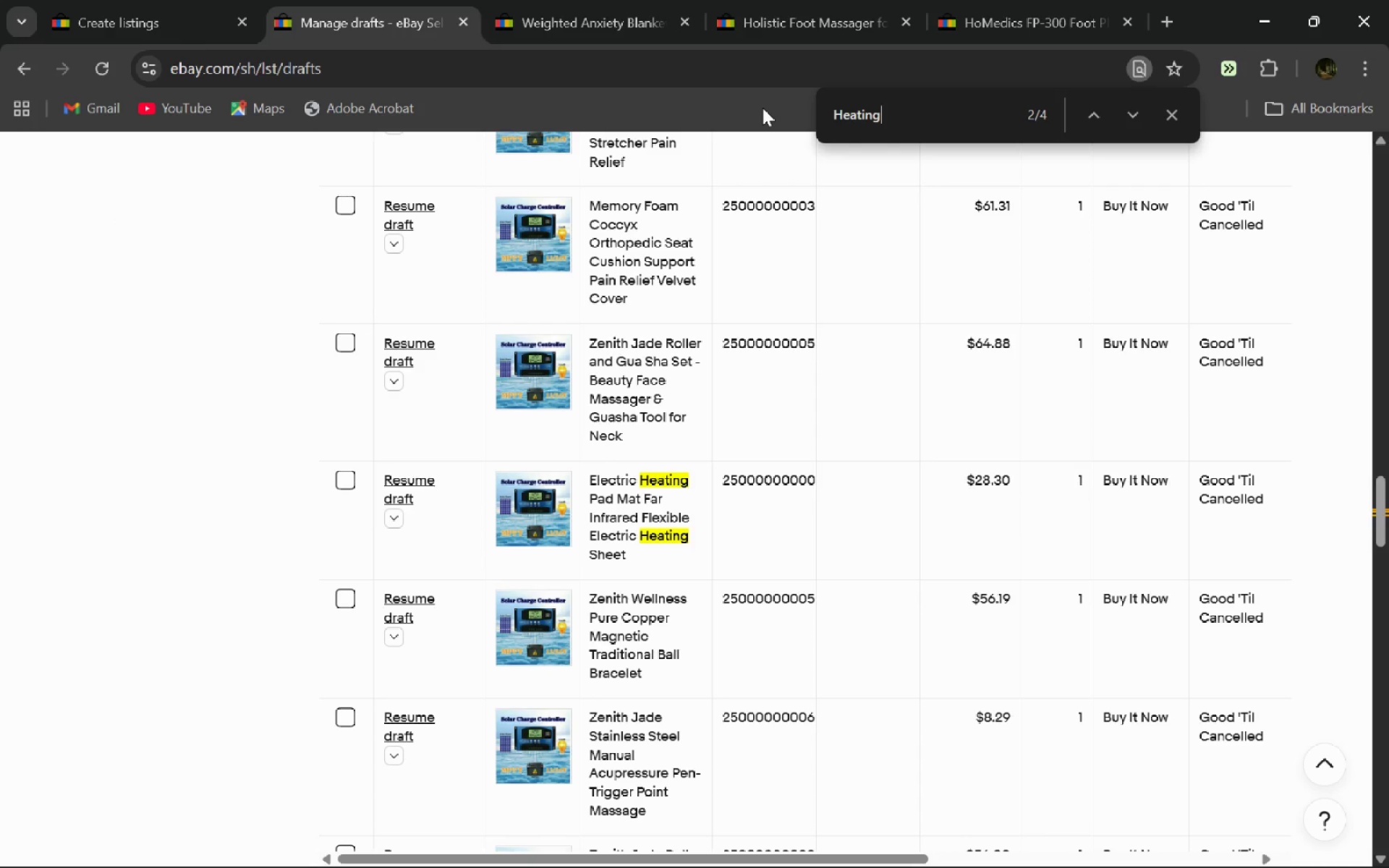 
key(Enter)
 